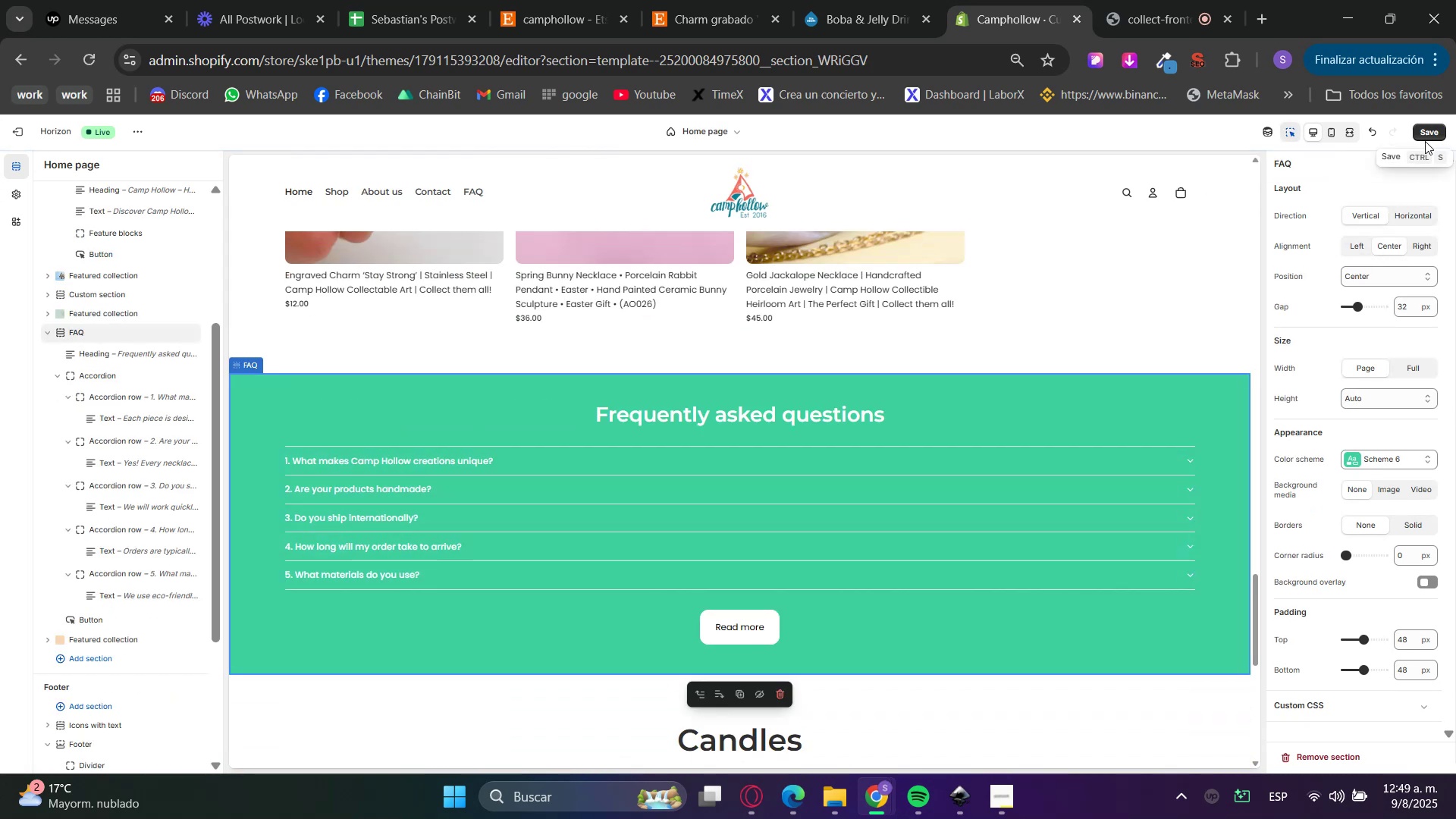 
left_click([1425, 141])
 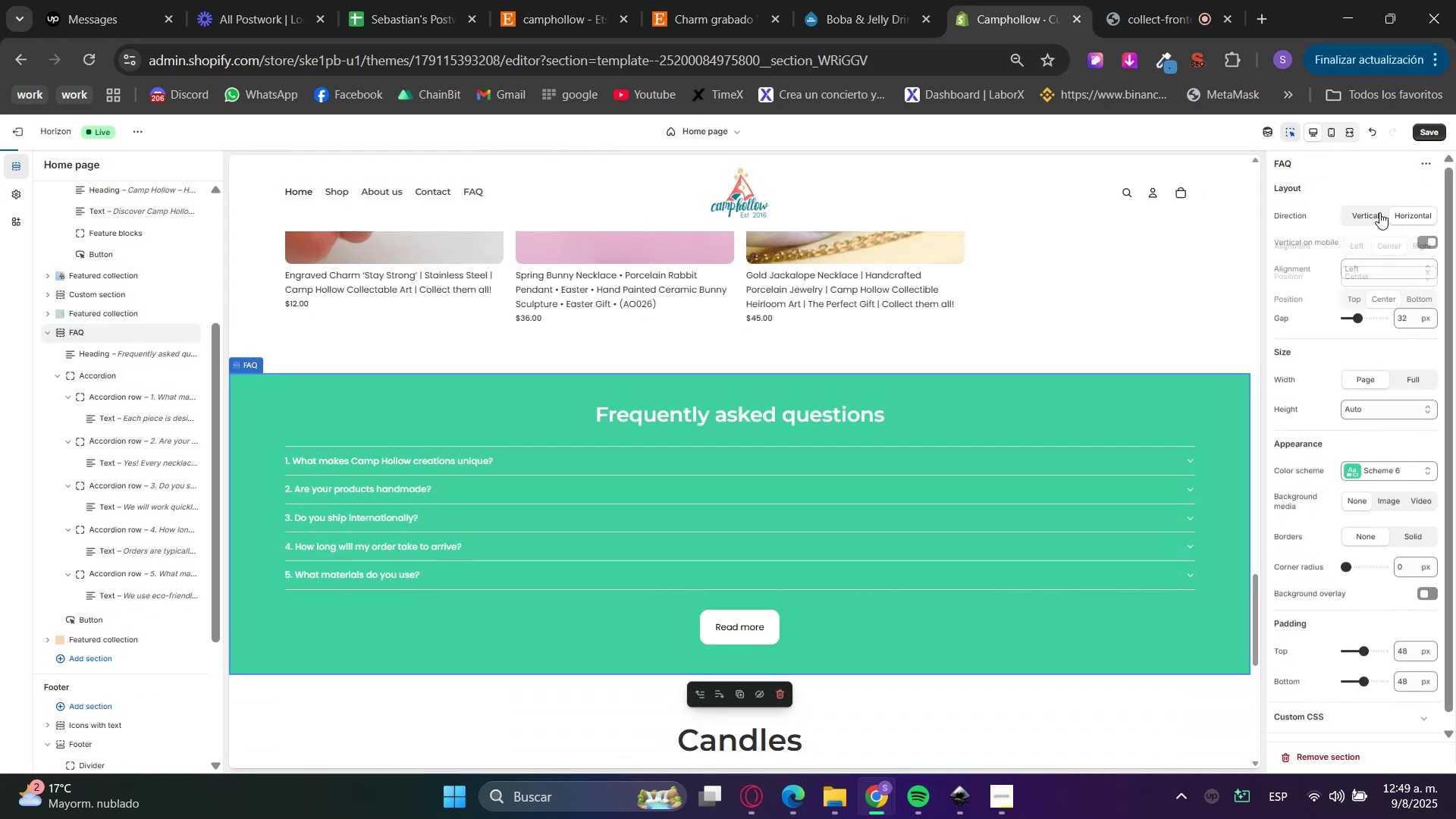 
left_click([1363, 219])
 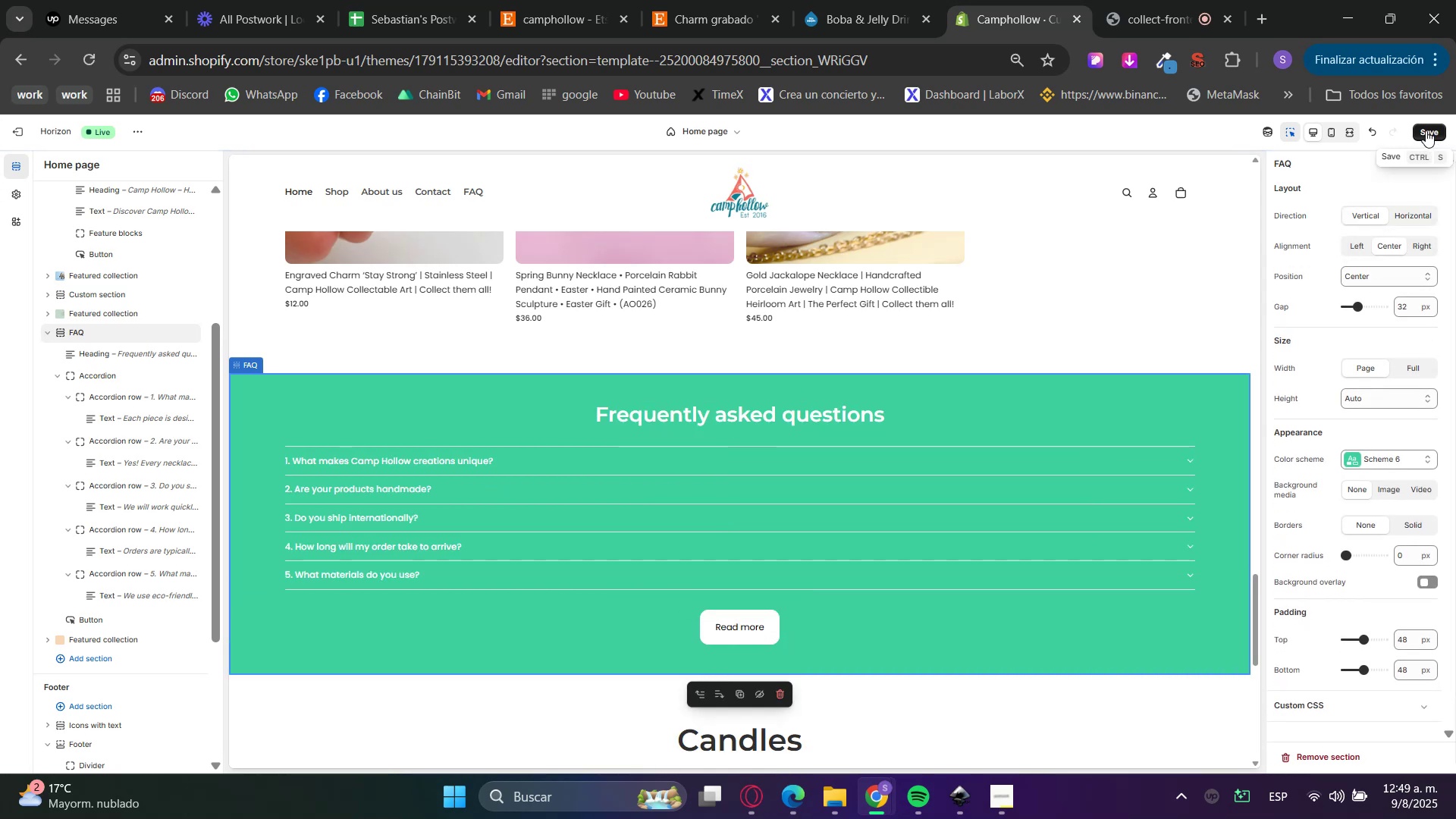 
left_click([1291, 133])
 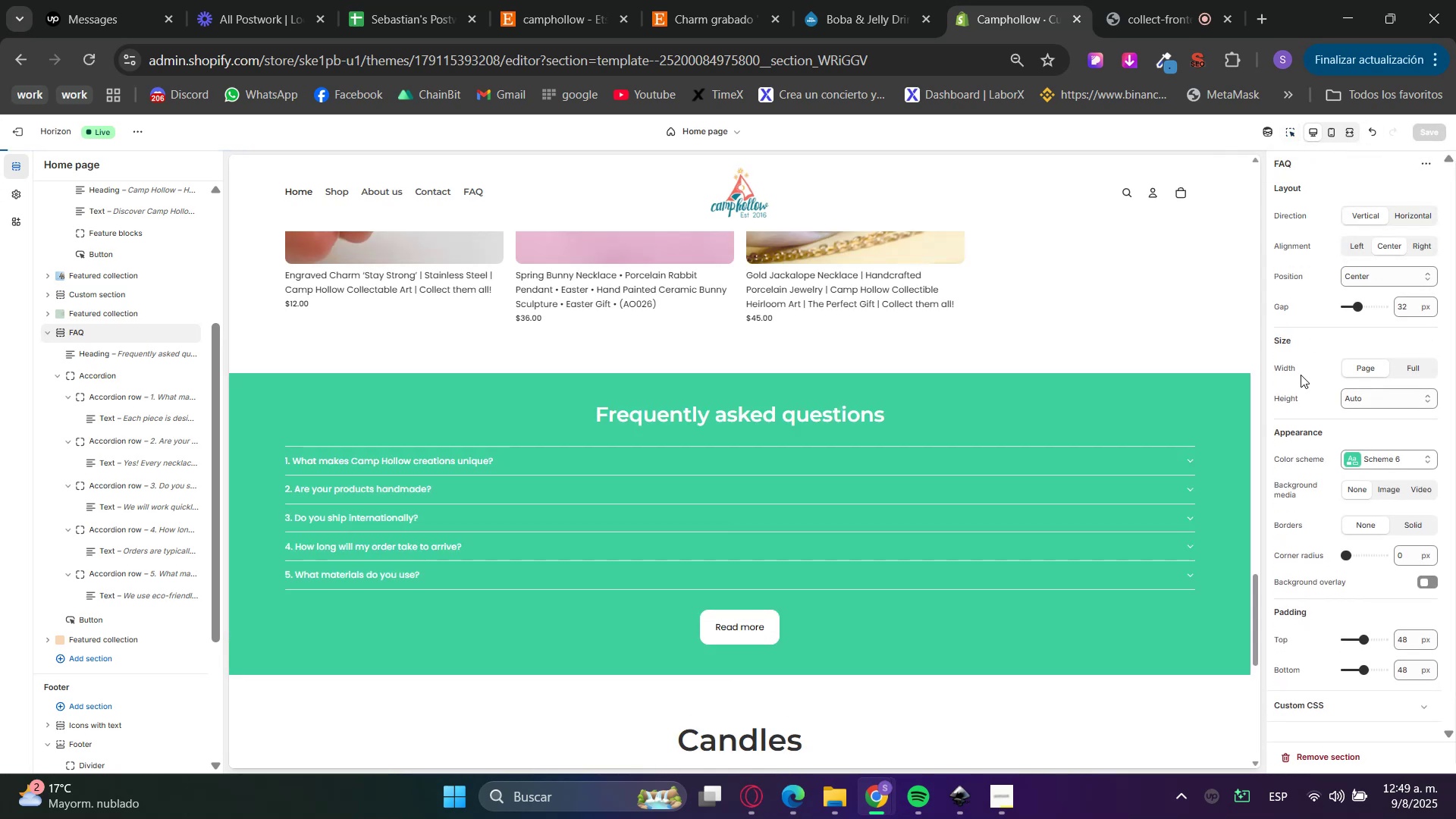 
left_click([954, 462])
 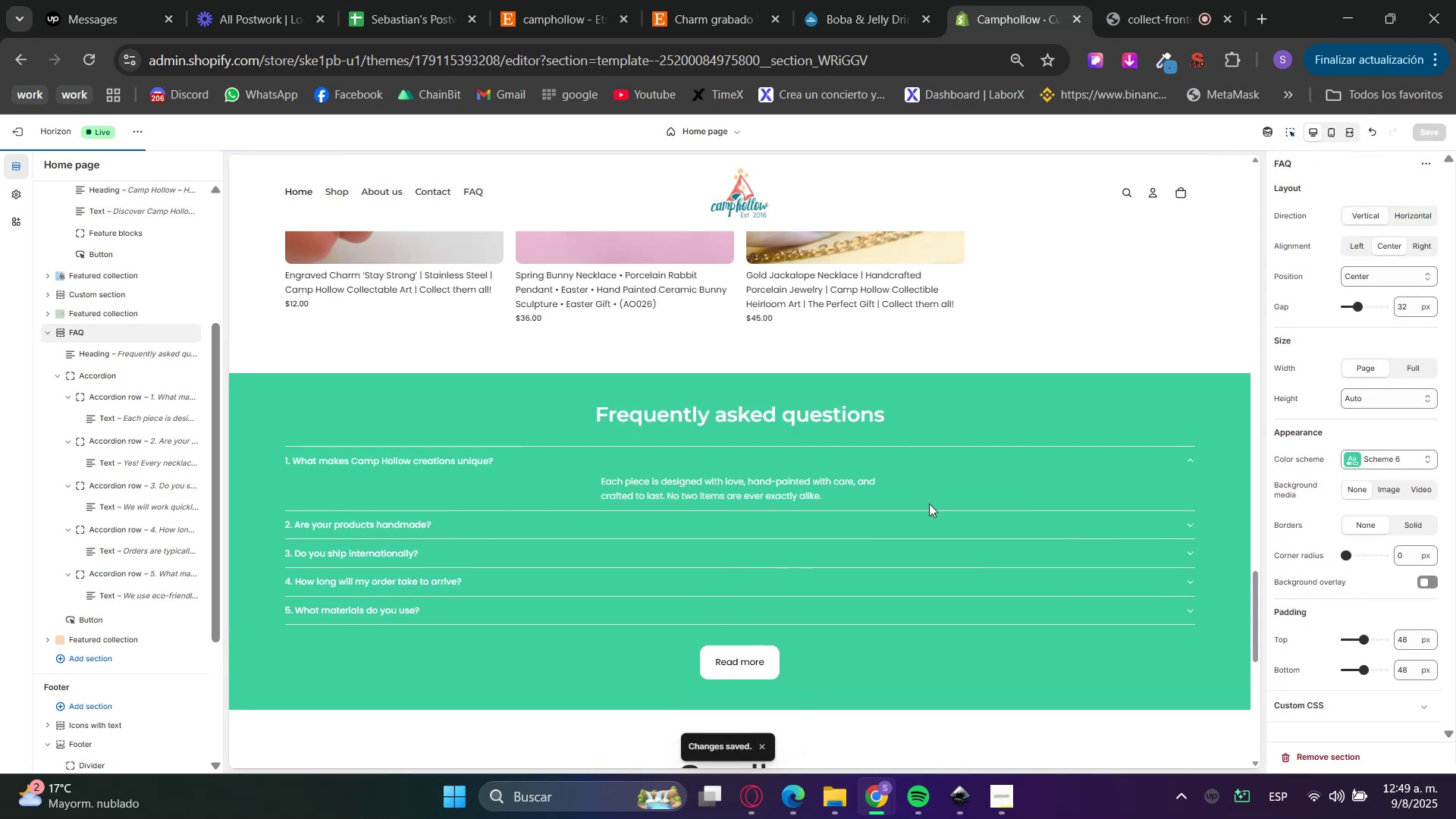 
left_click([921, 525])
 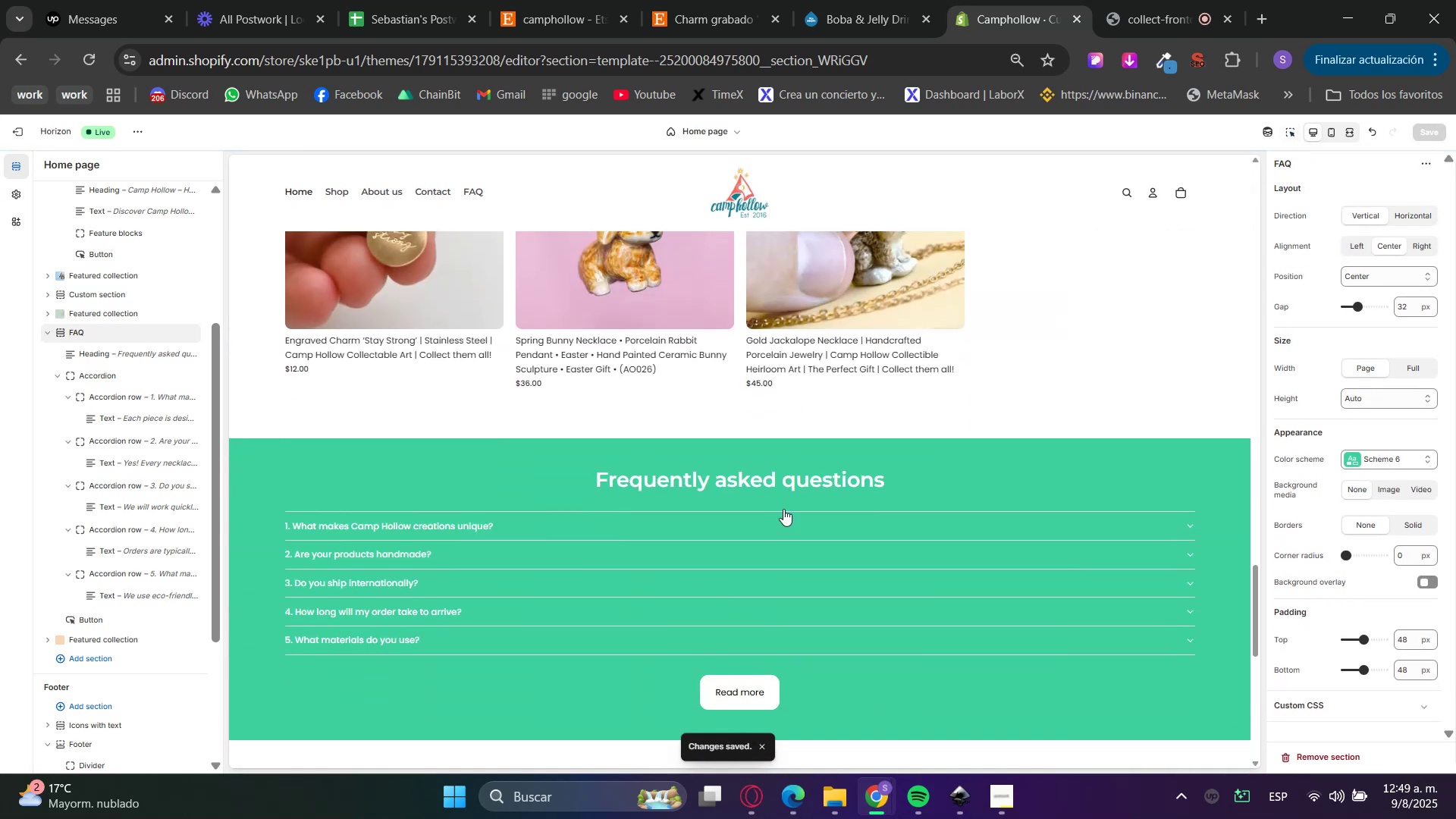 
left_click([747, 491])
 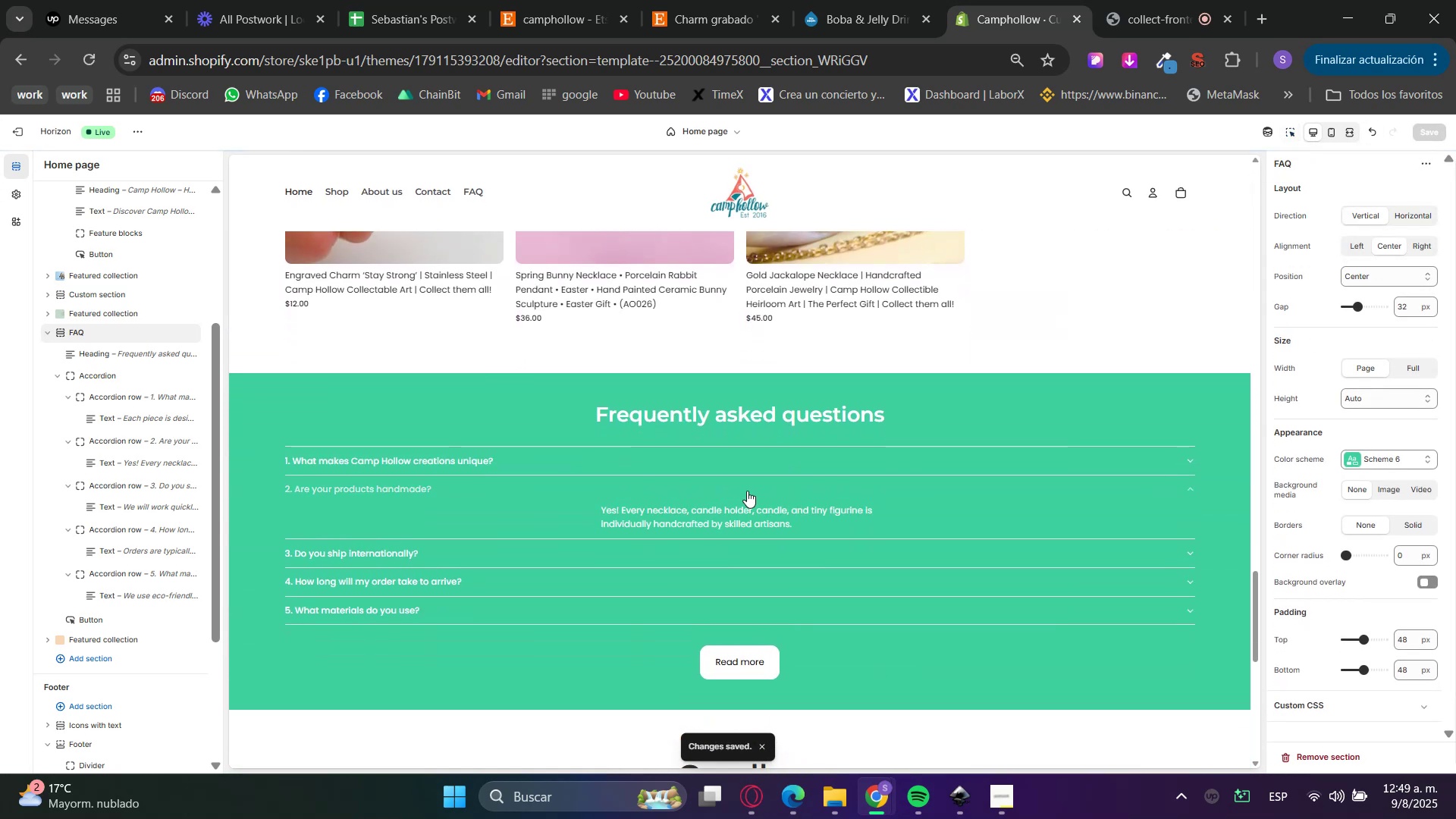 
left_click([747, 491])
 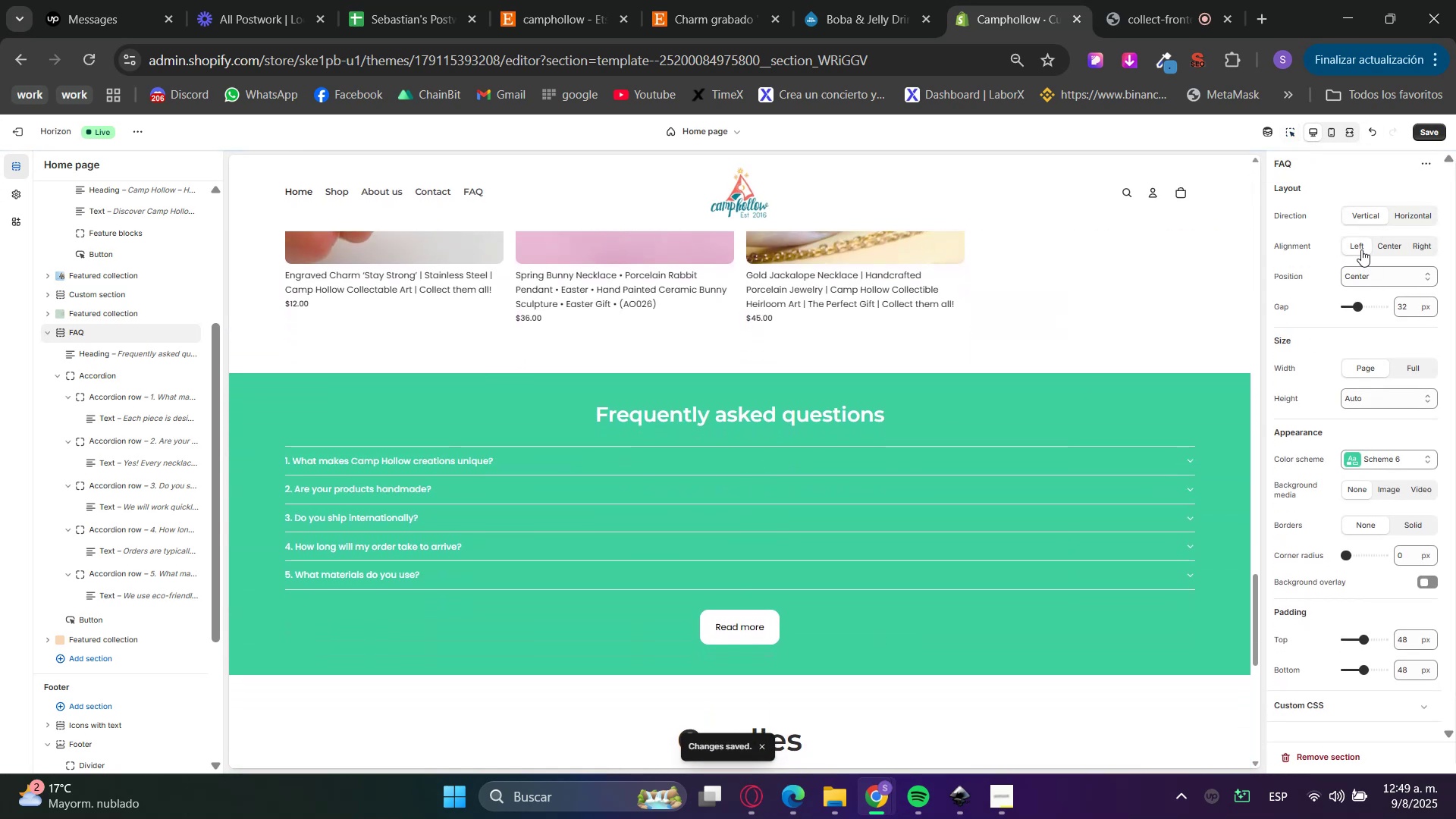 
left_click([1434, 127])
 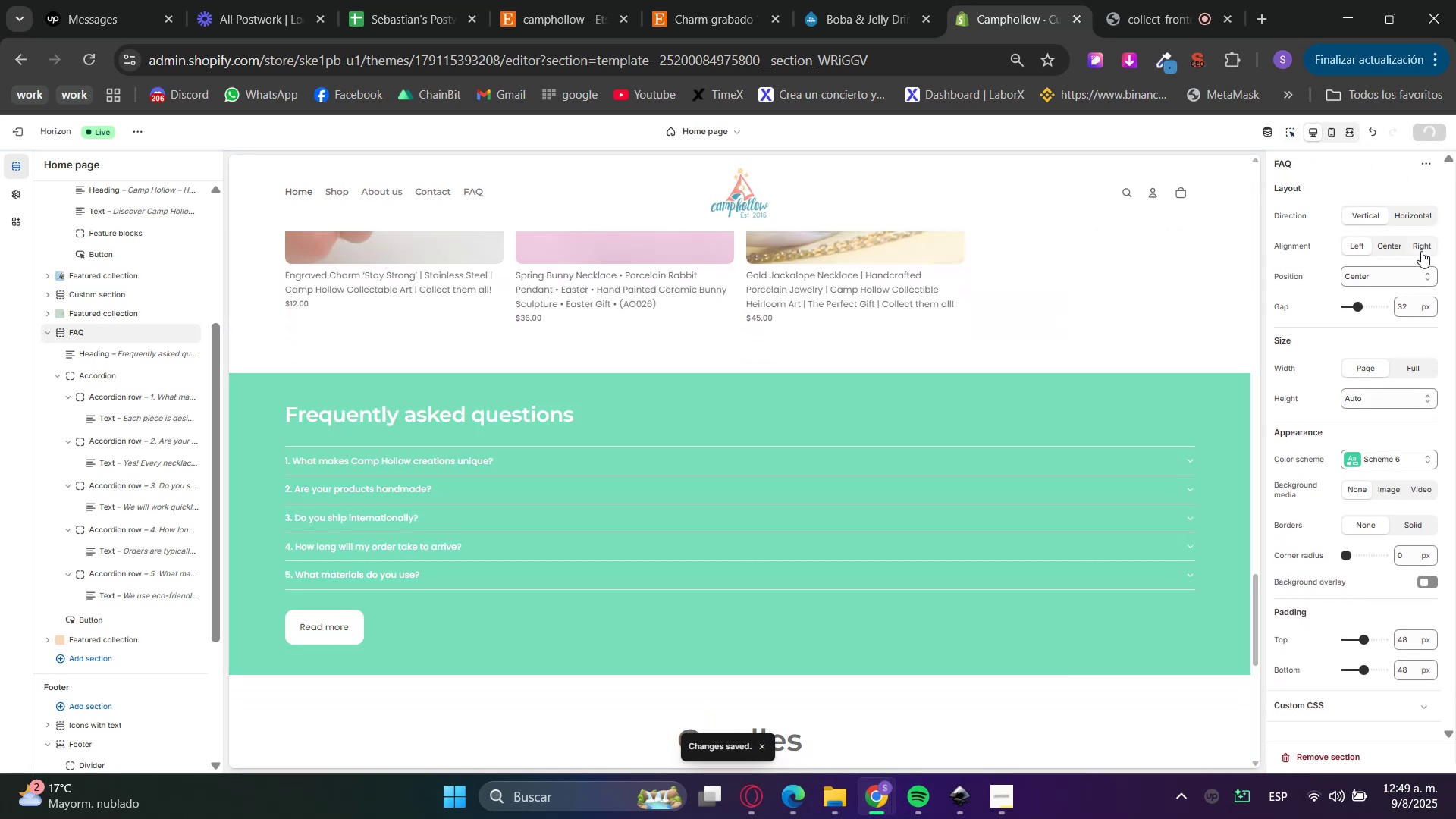 
left_click([1426, 242])
 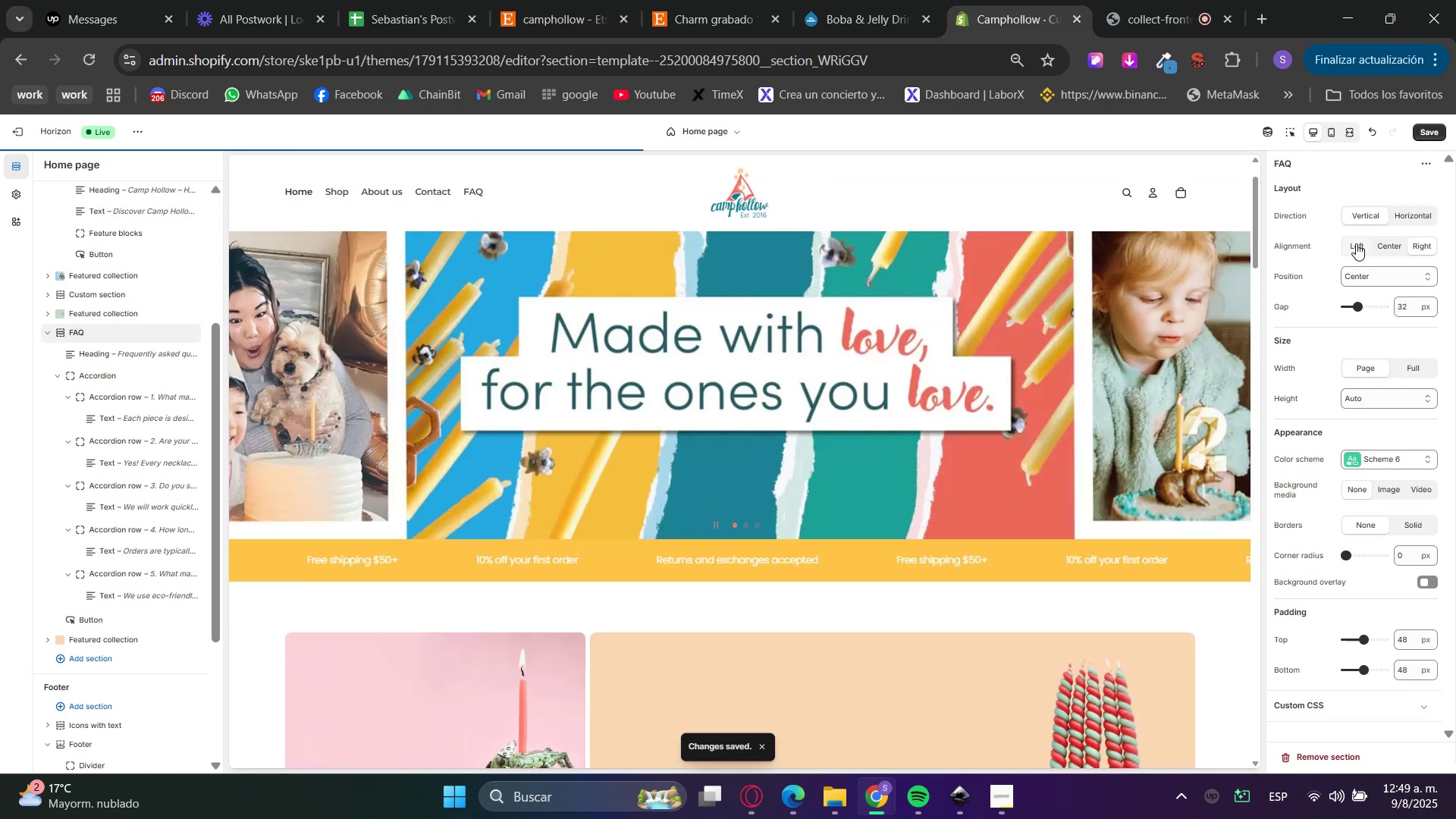 
left_click([1356, 243])
 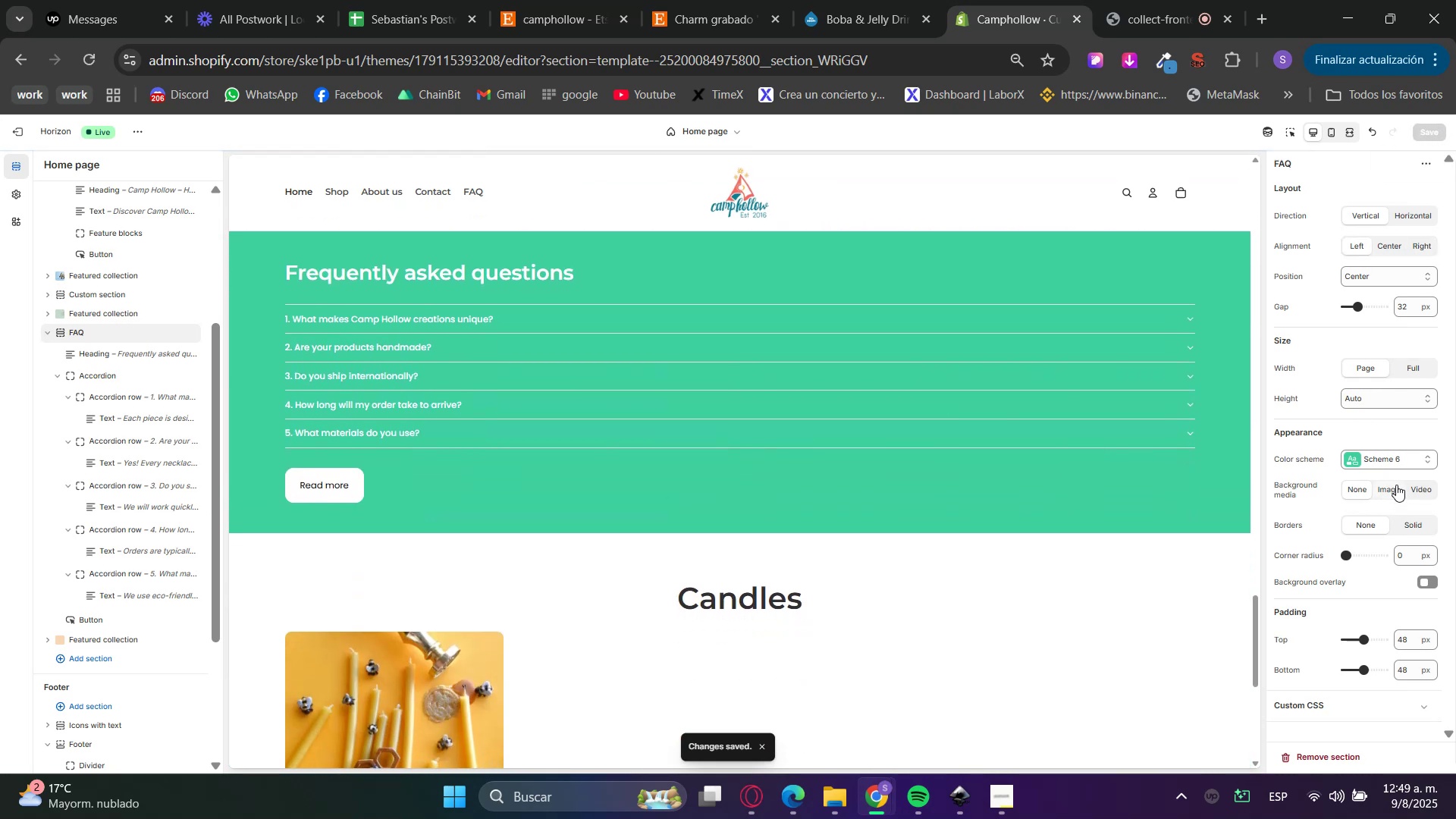 
left_click([1392, 489])
 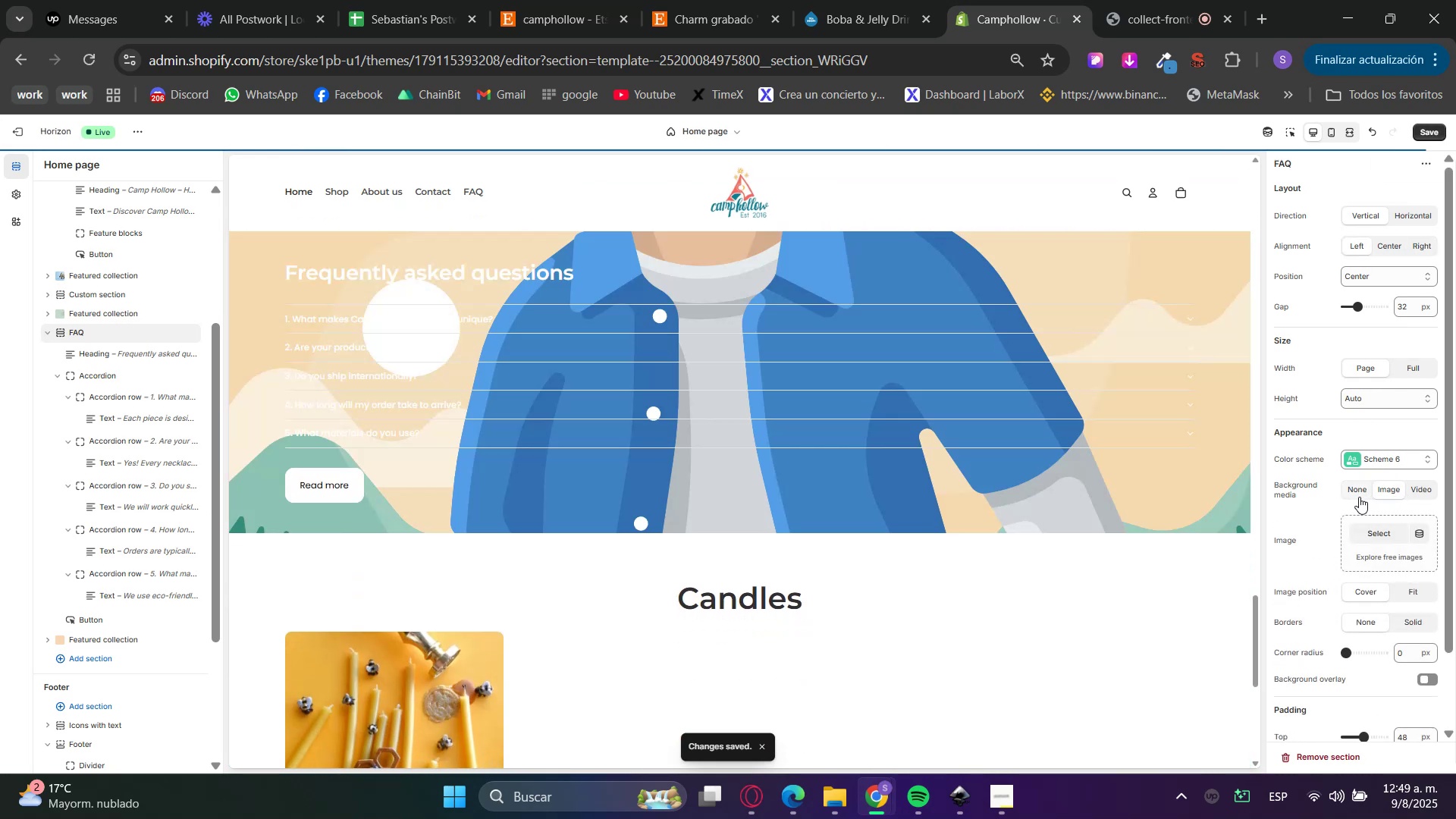 
left_click([1359, 497])
 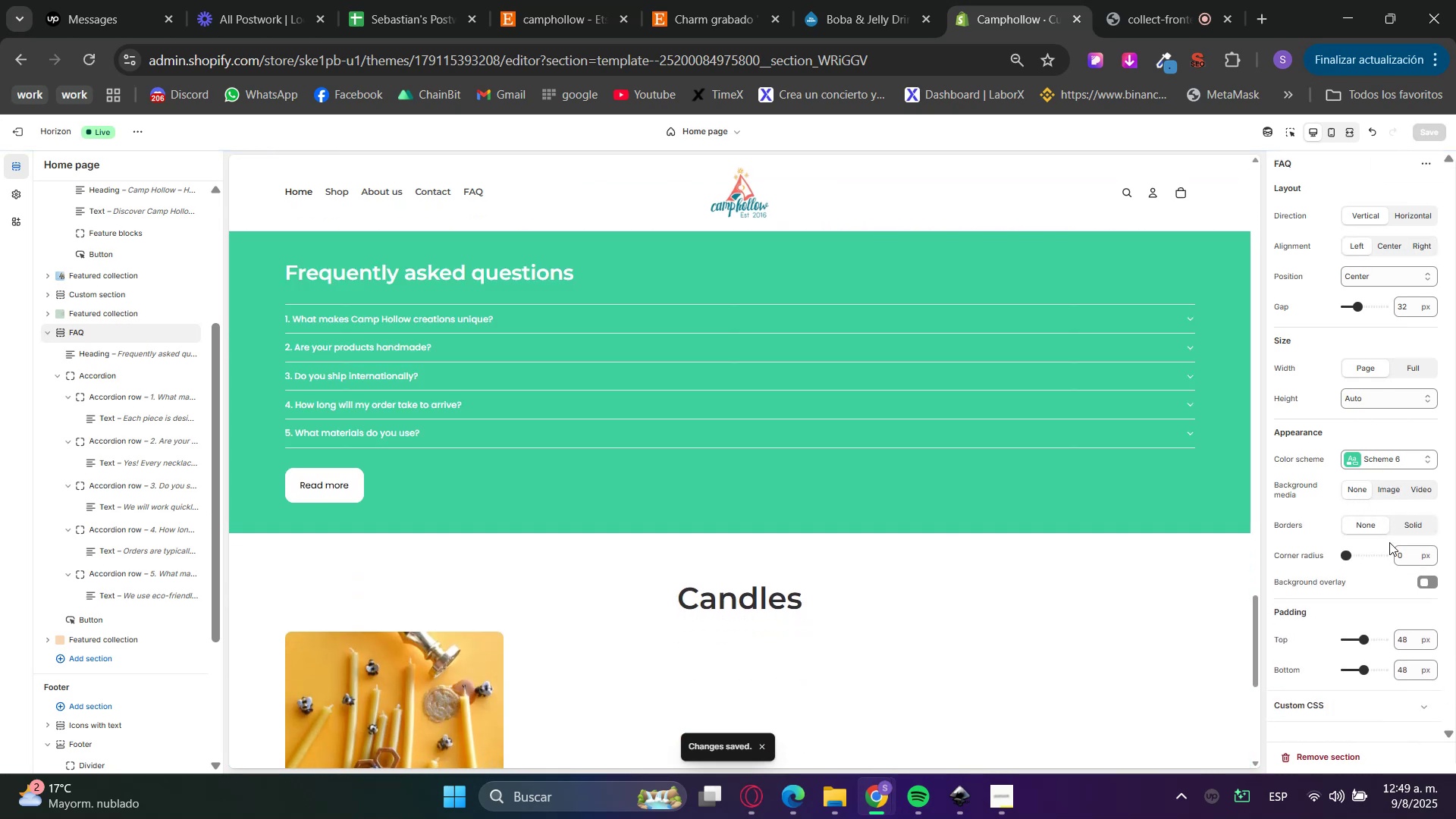 
double_click([1420, 582])
 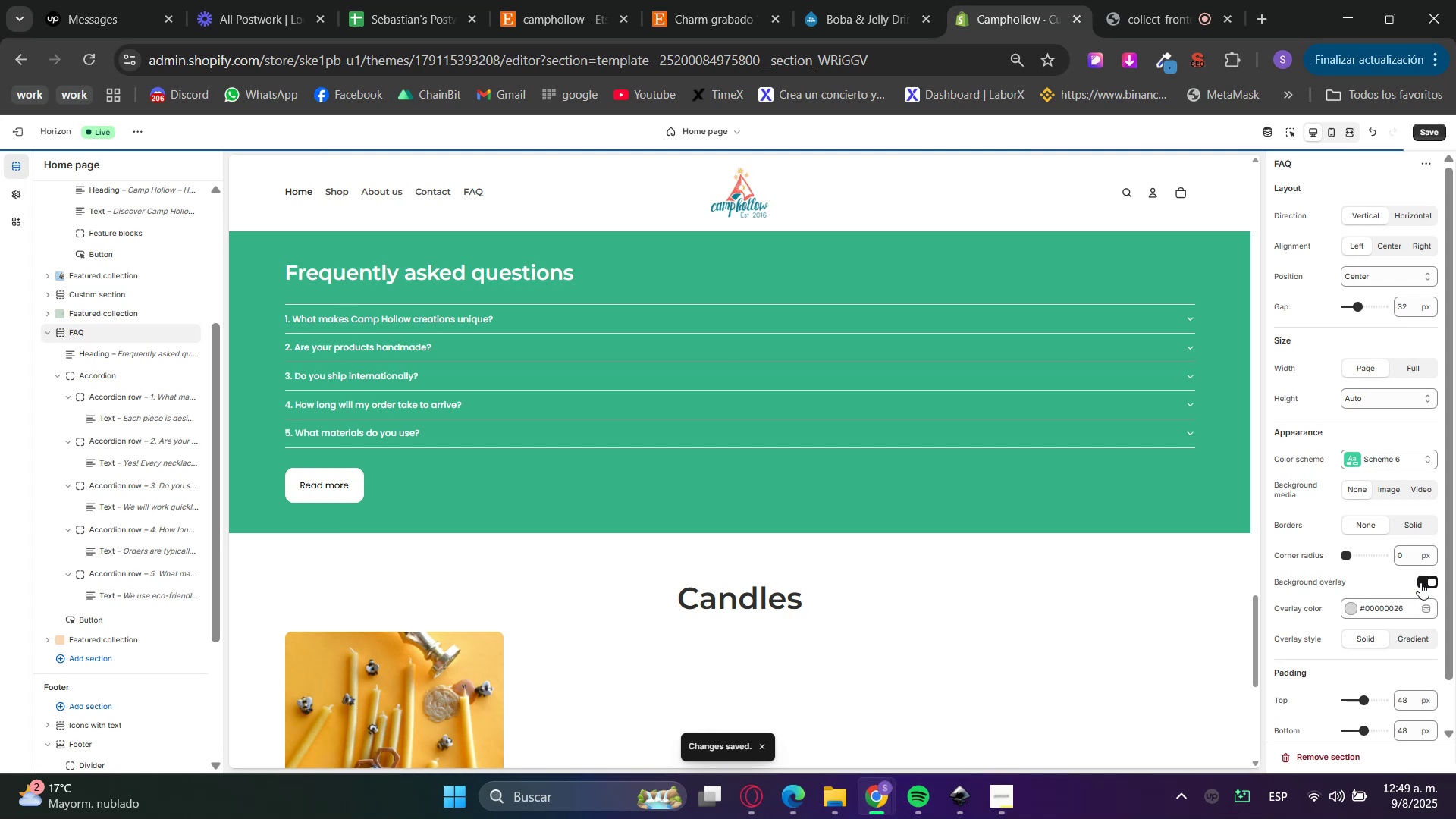 
left_click([1420, 582])
 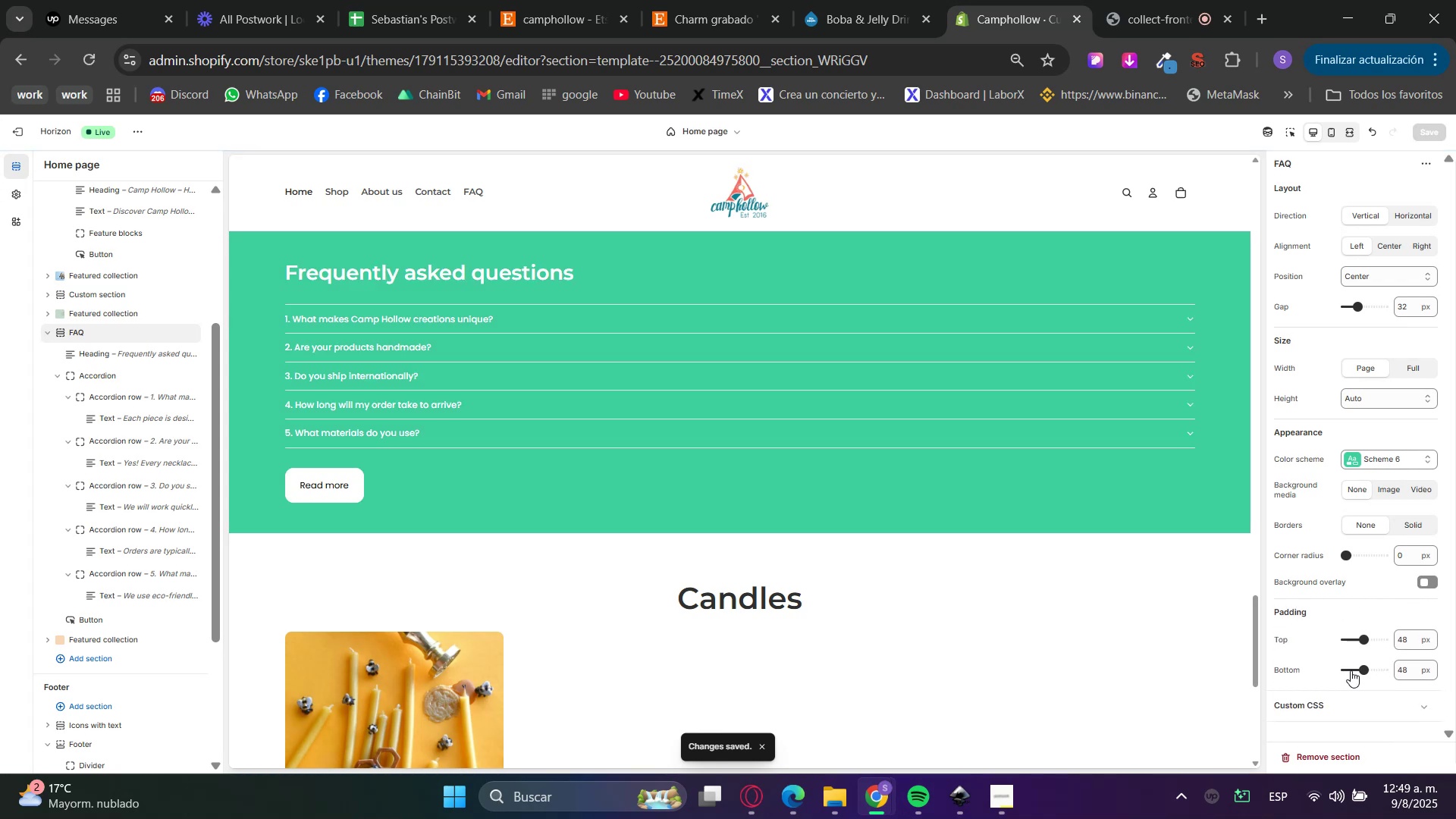 
scroll: coordinate [966, 673], scroll_direction: up, amount: 30.0
 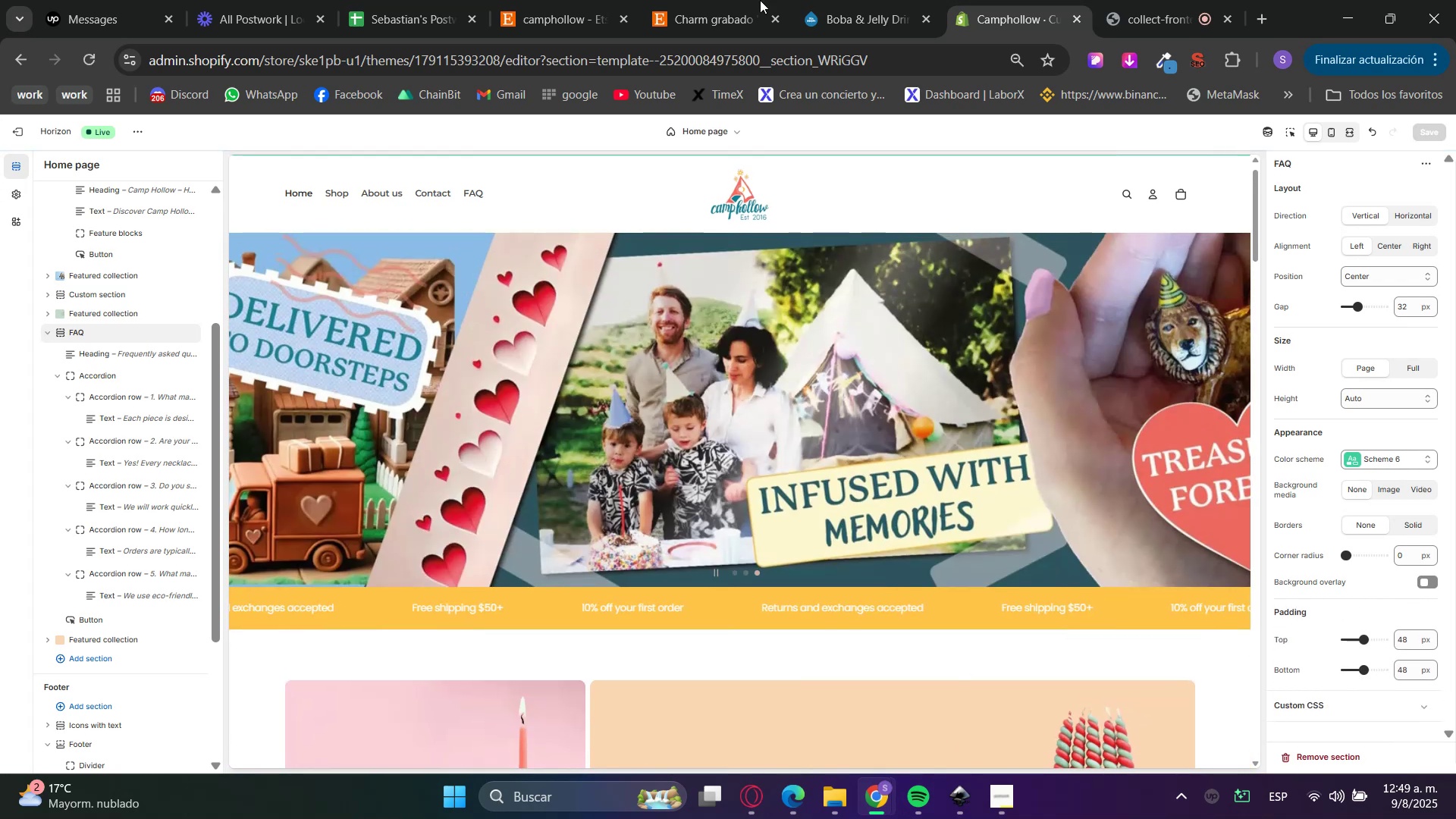 
left_click([771, 0])
 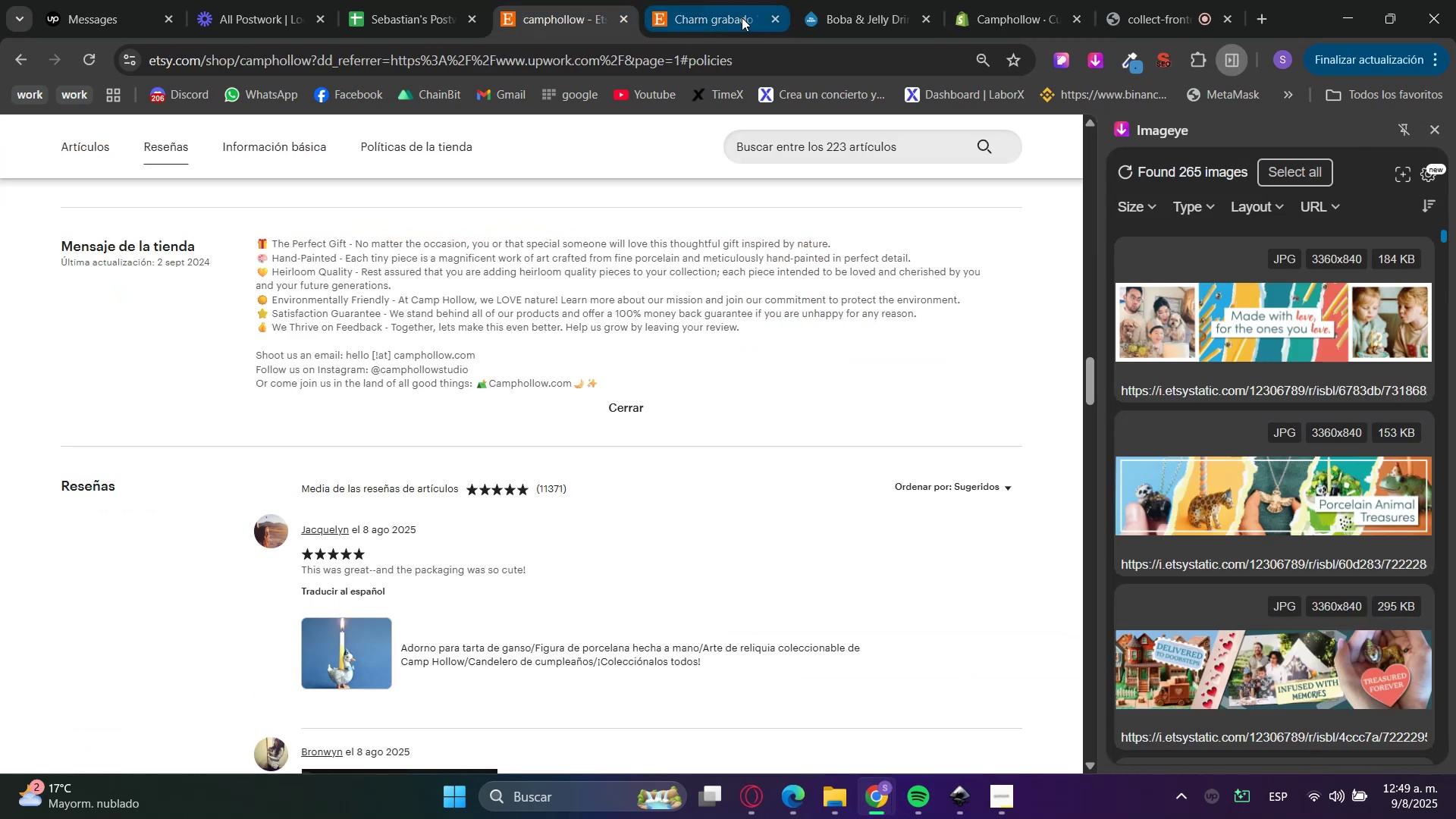 
left_click([778, 20])
 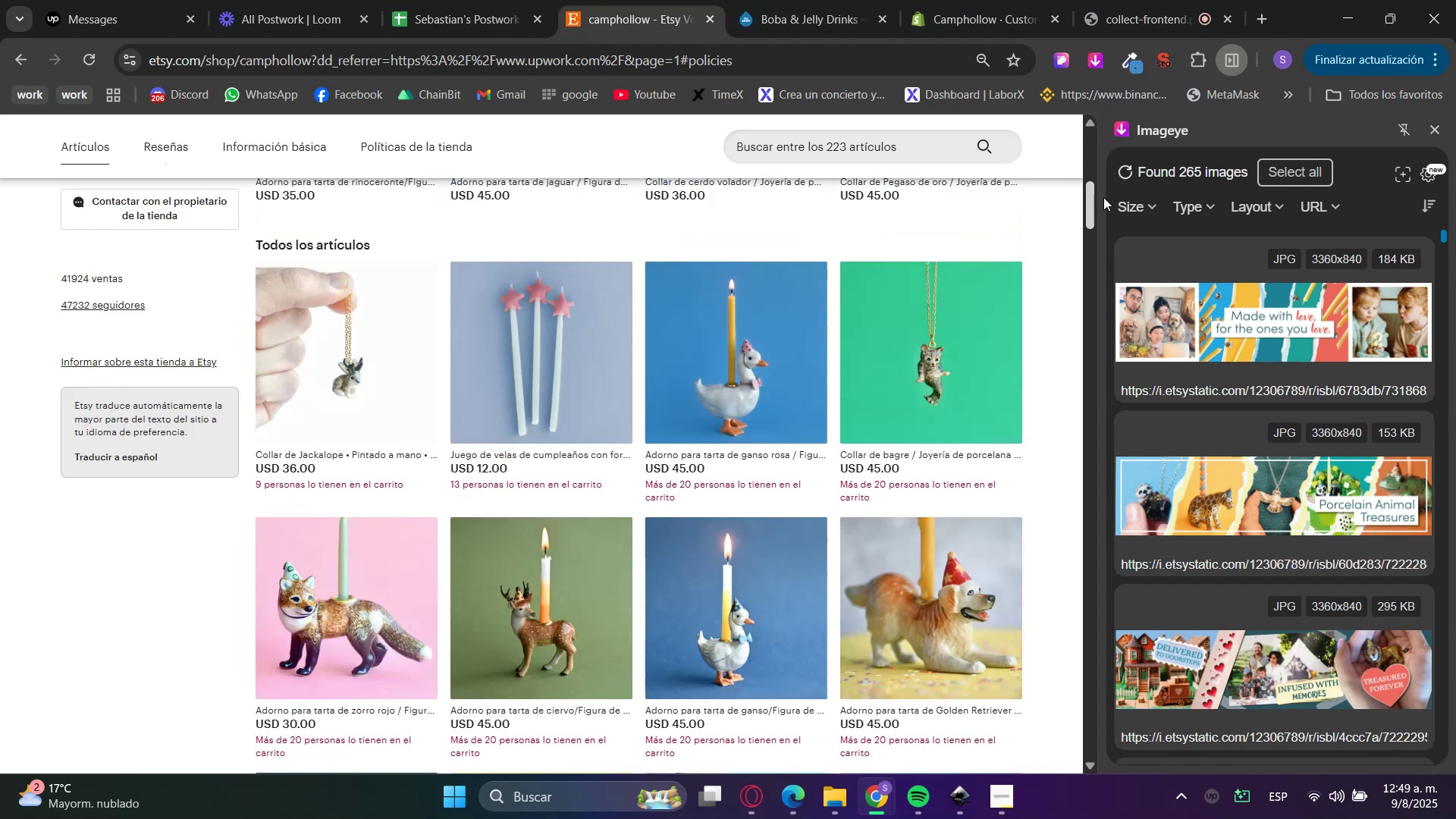 
scroll: coordinate [281, 623], scroll_direction: down, amount: 28.0
 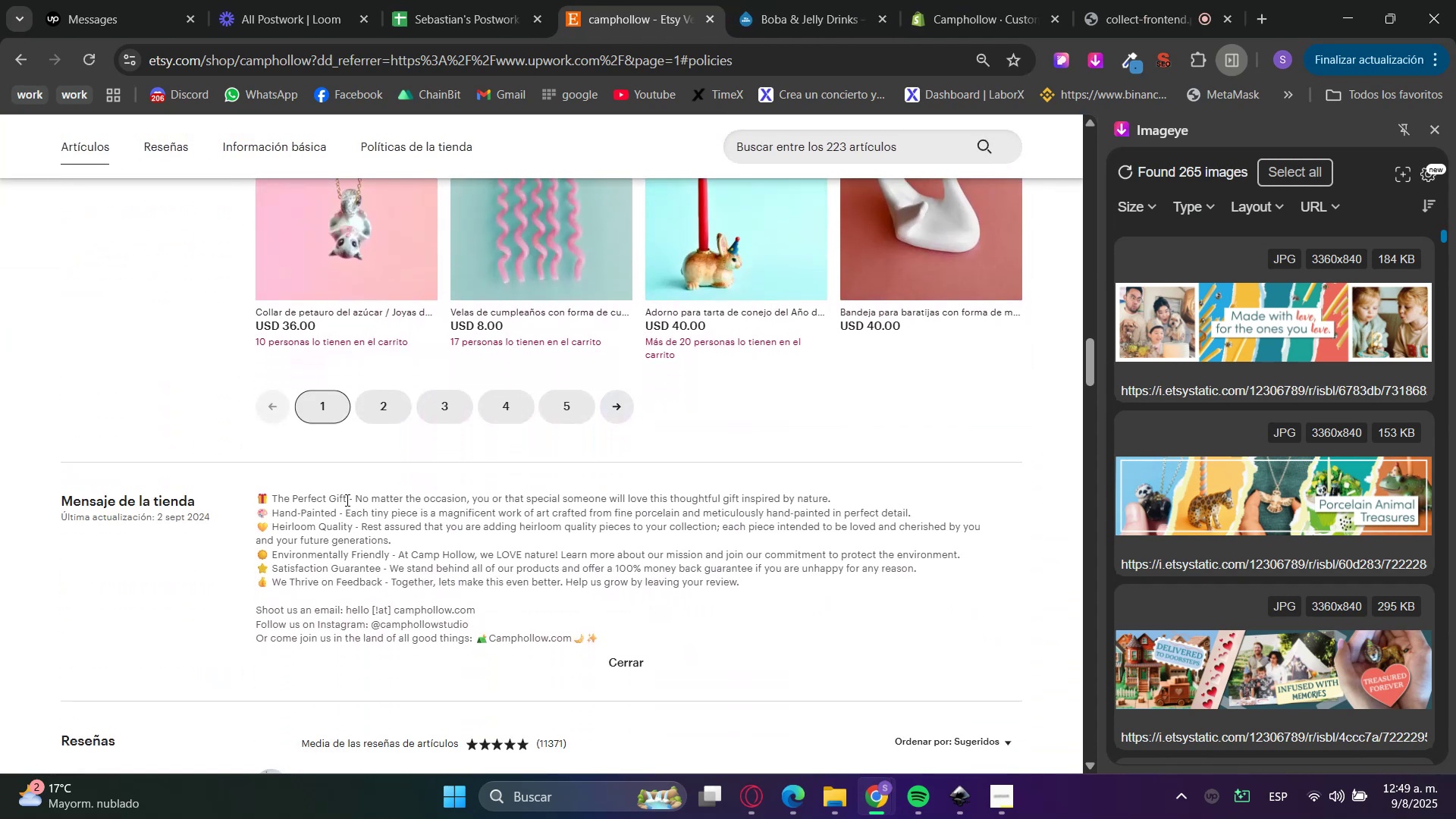 
scroll: coordinate [2, 541], scroll_direction: up, amount: 27.0
 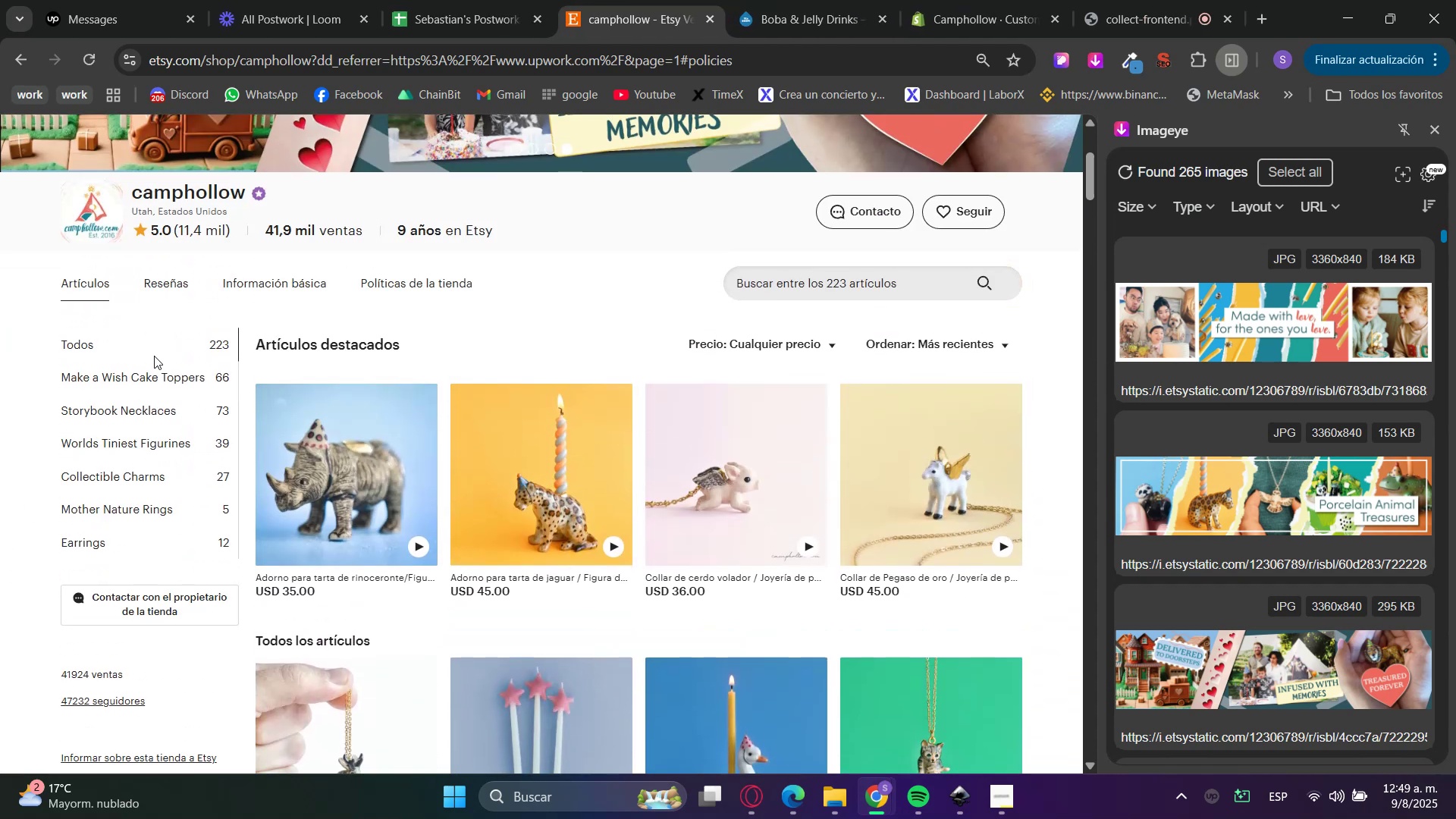 
double_click([150, 347])
 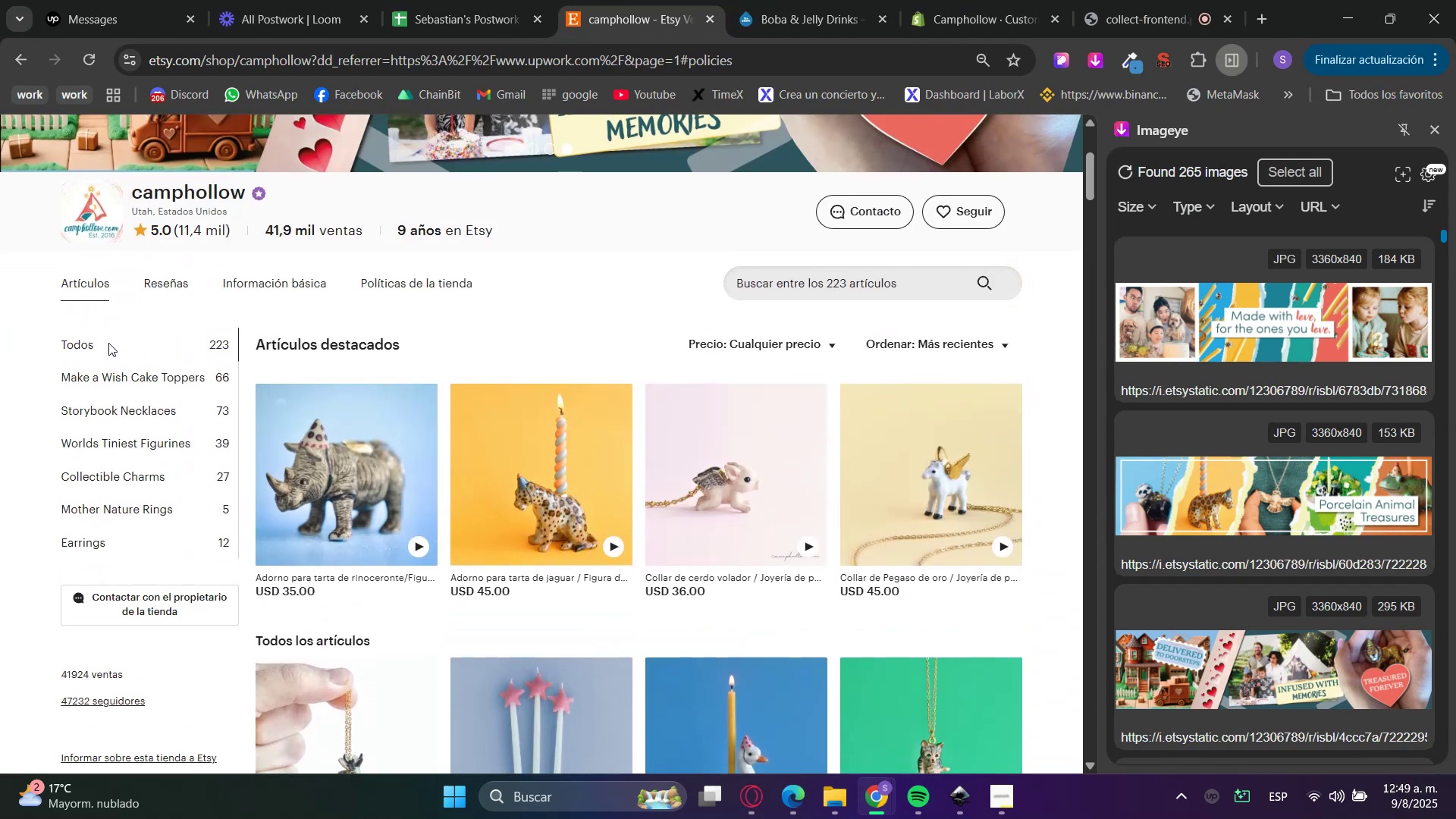 
triple_click([69, 345])
 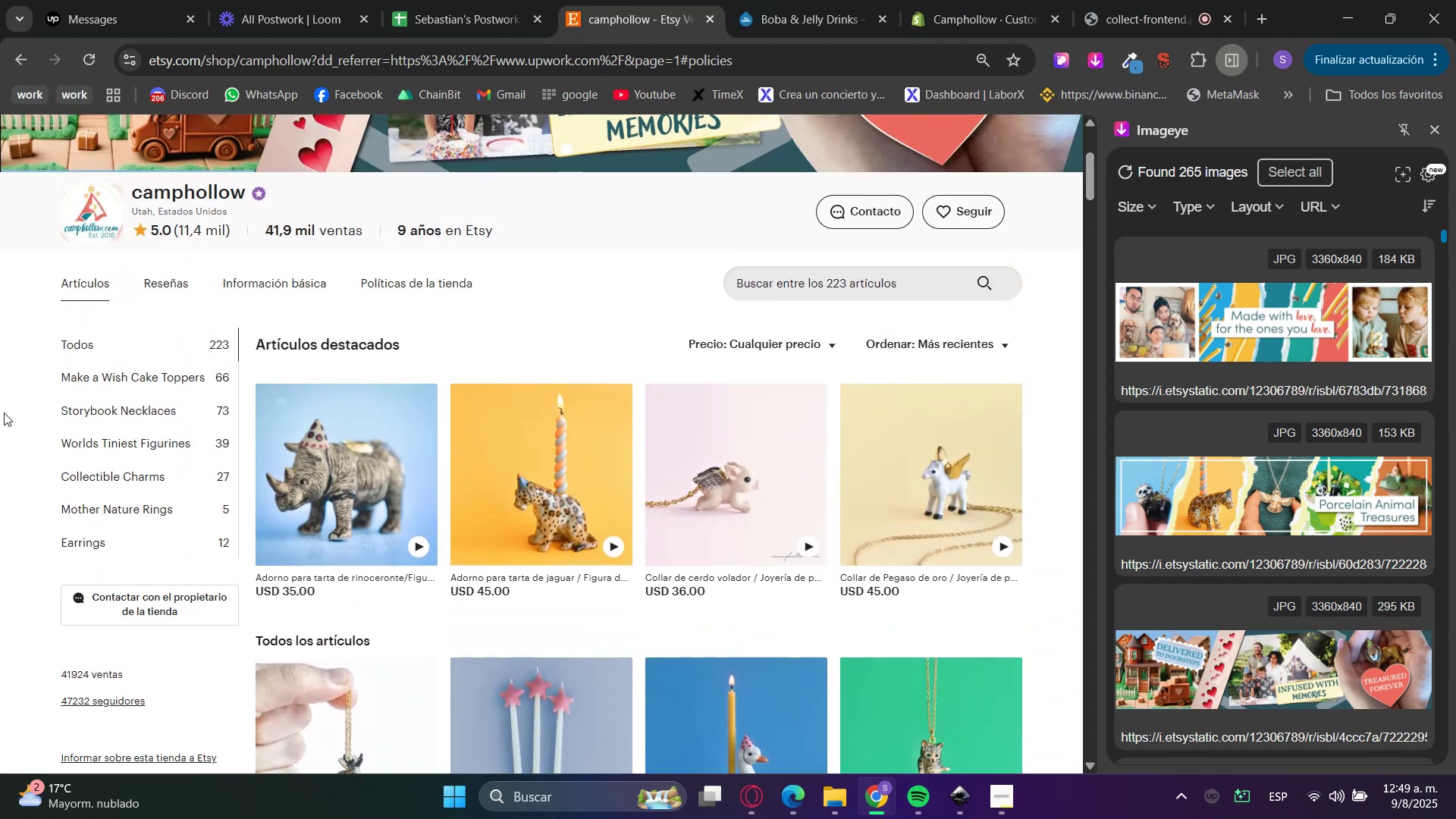 
scroll: coordinate [4, 413], scroll_direction: down, amount: 2.0
 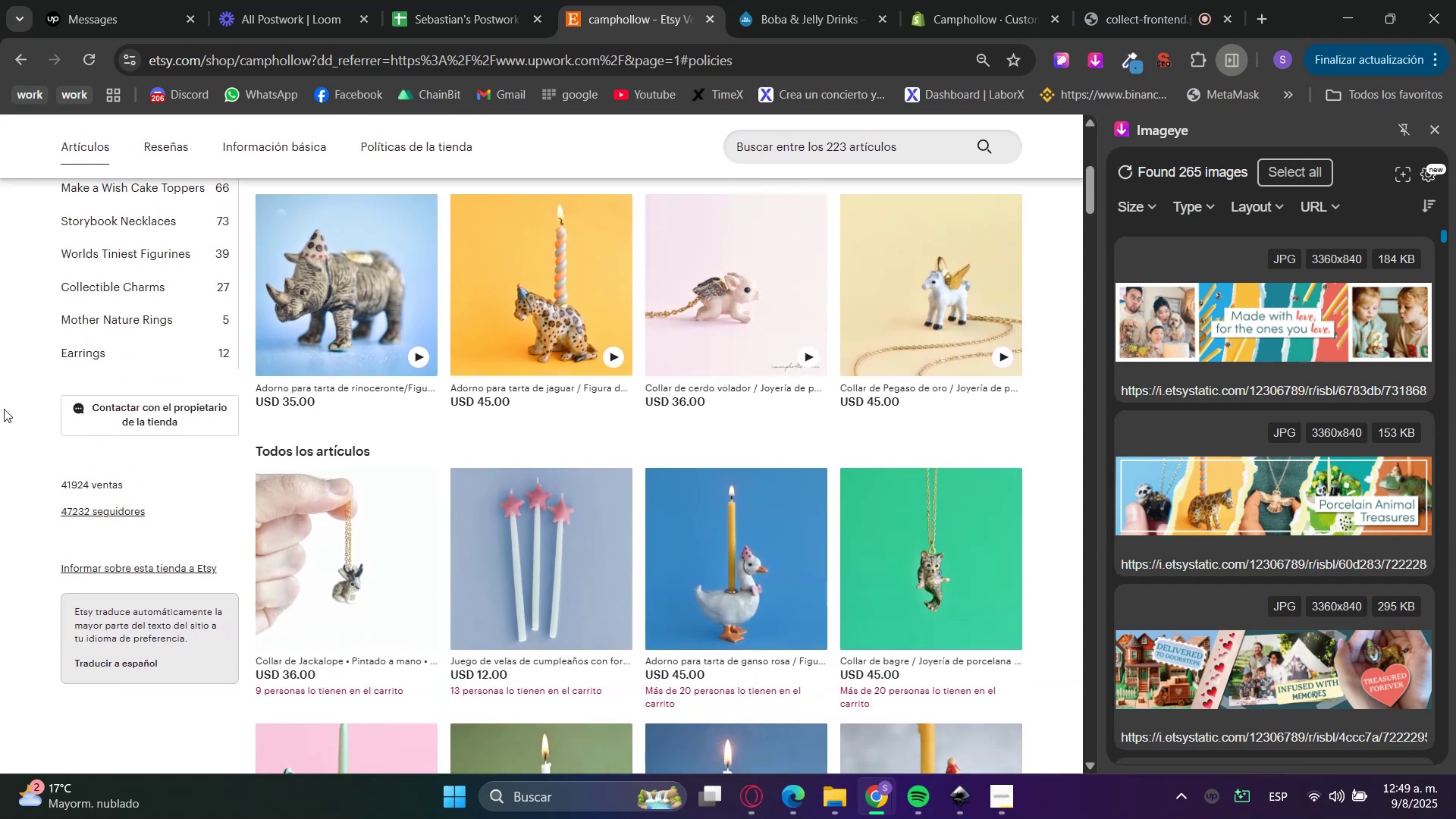 
mouse_move([309, 266])
 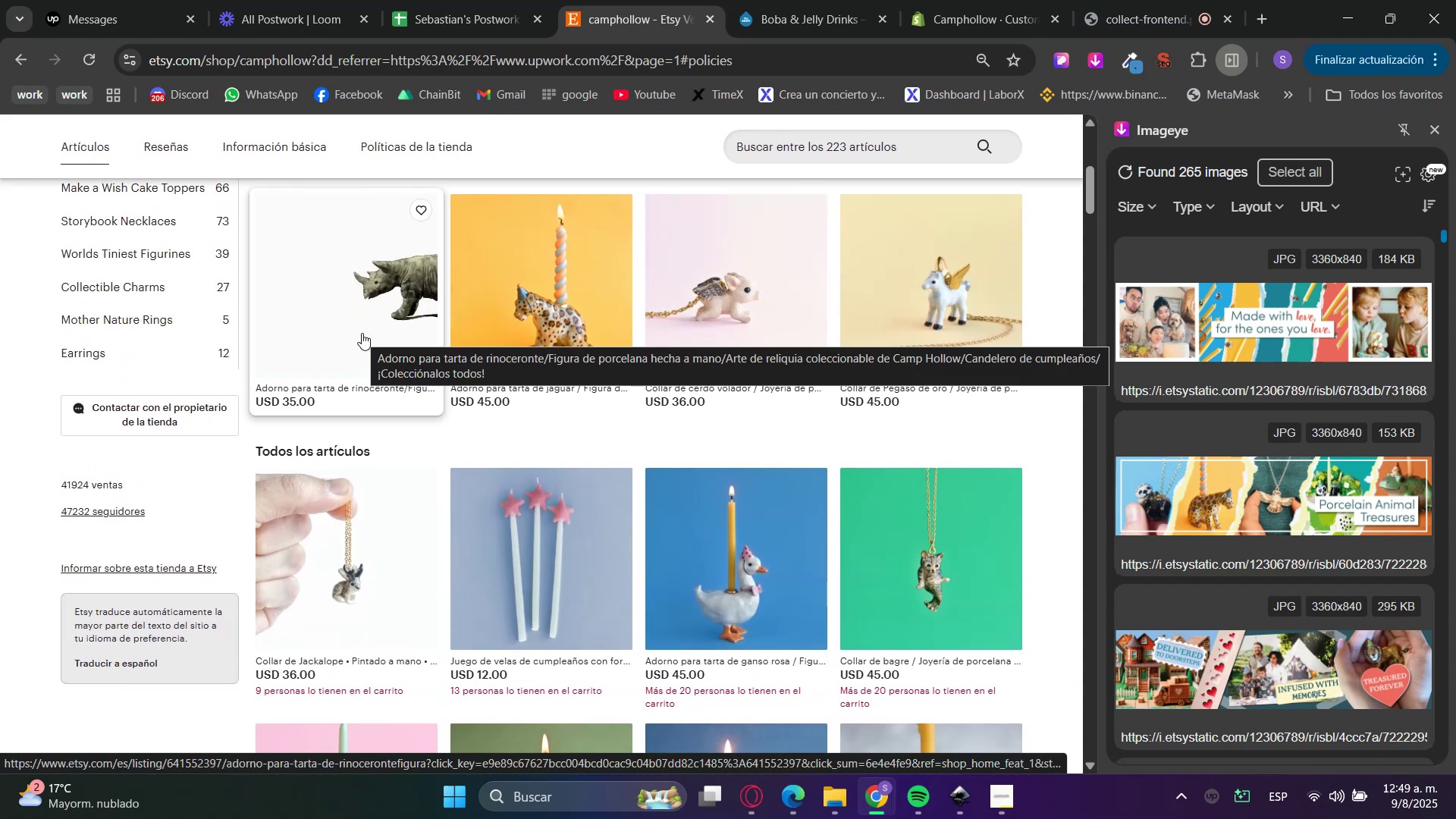 
scroll: coordinate [83, 570], scroll_direction: up, amount: 1.0
 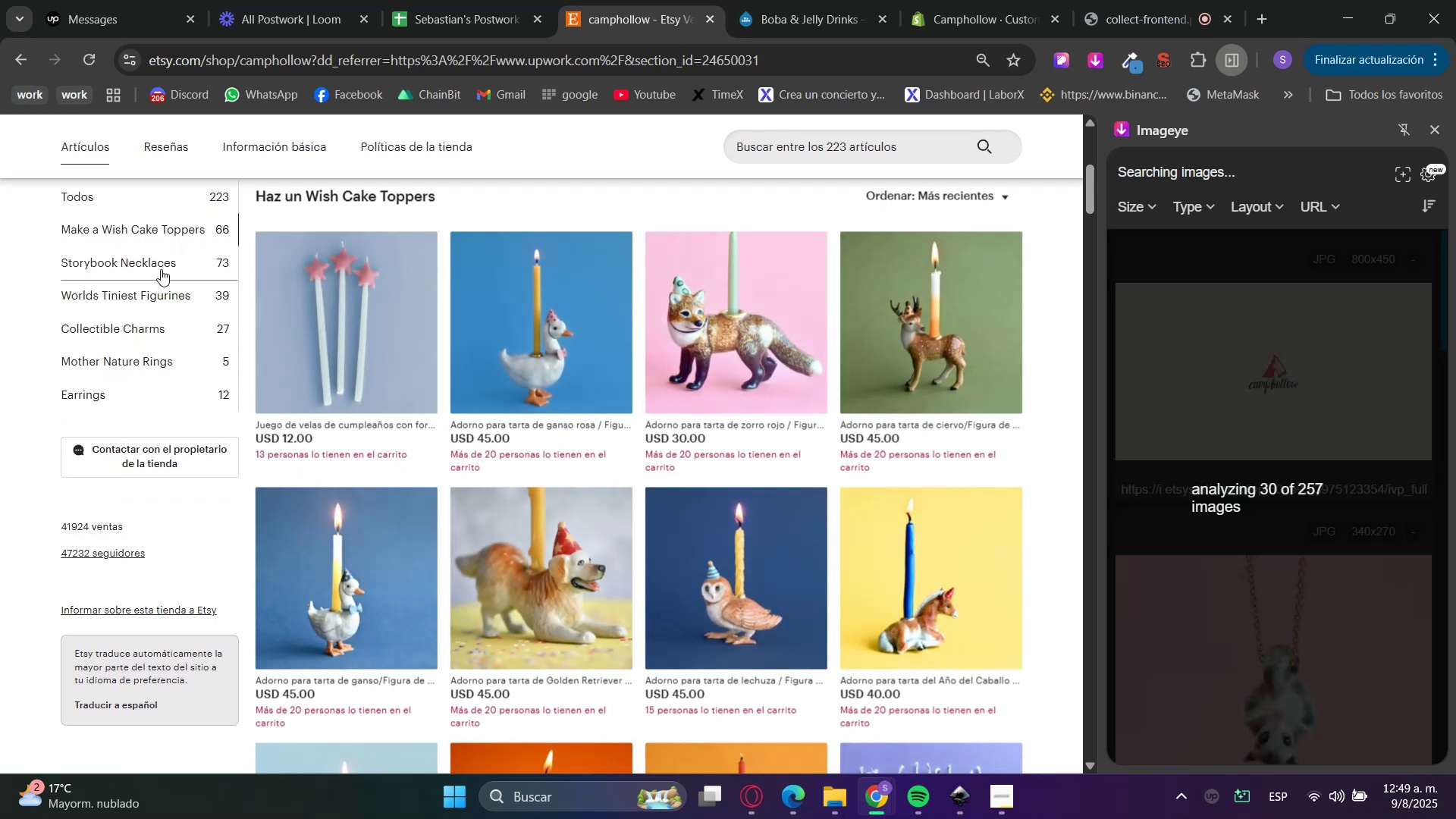 
left_click([161, 269])
 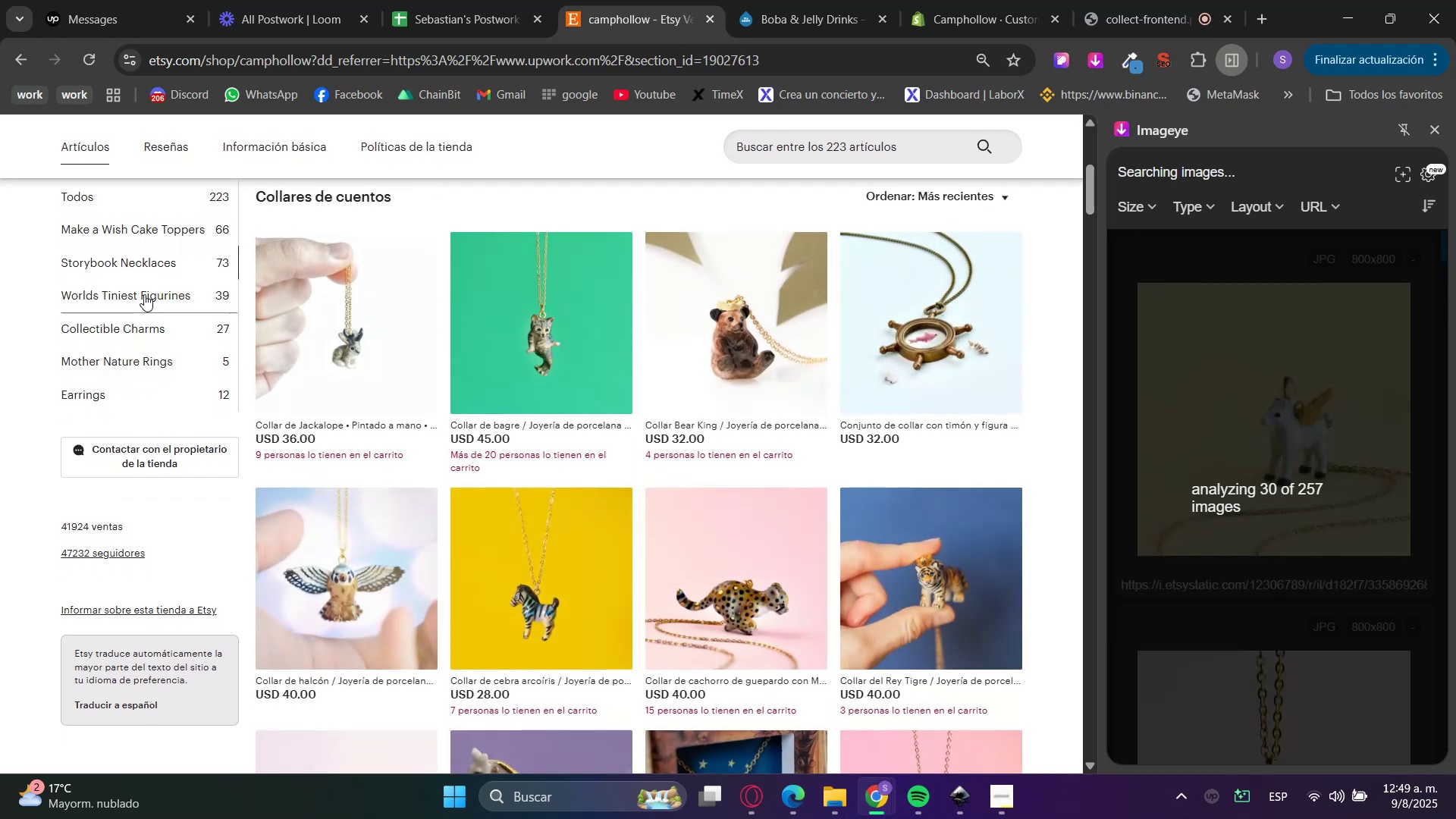 
left_click([142, 299])
 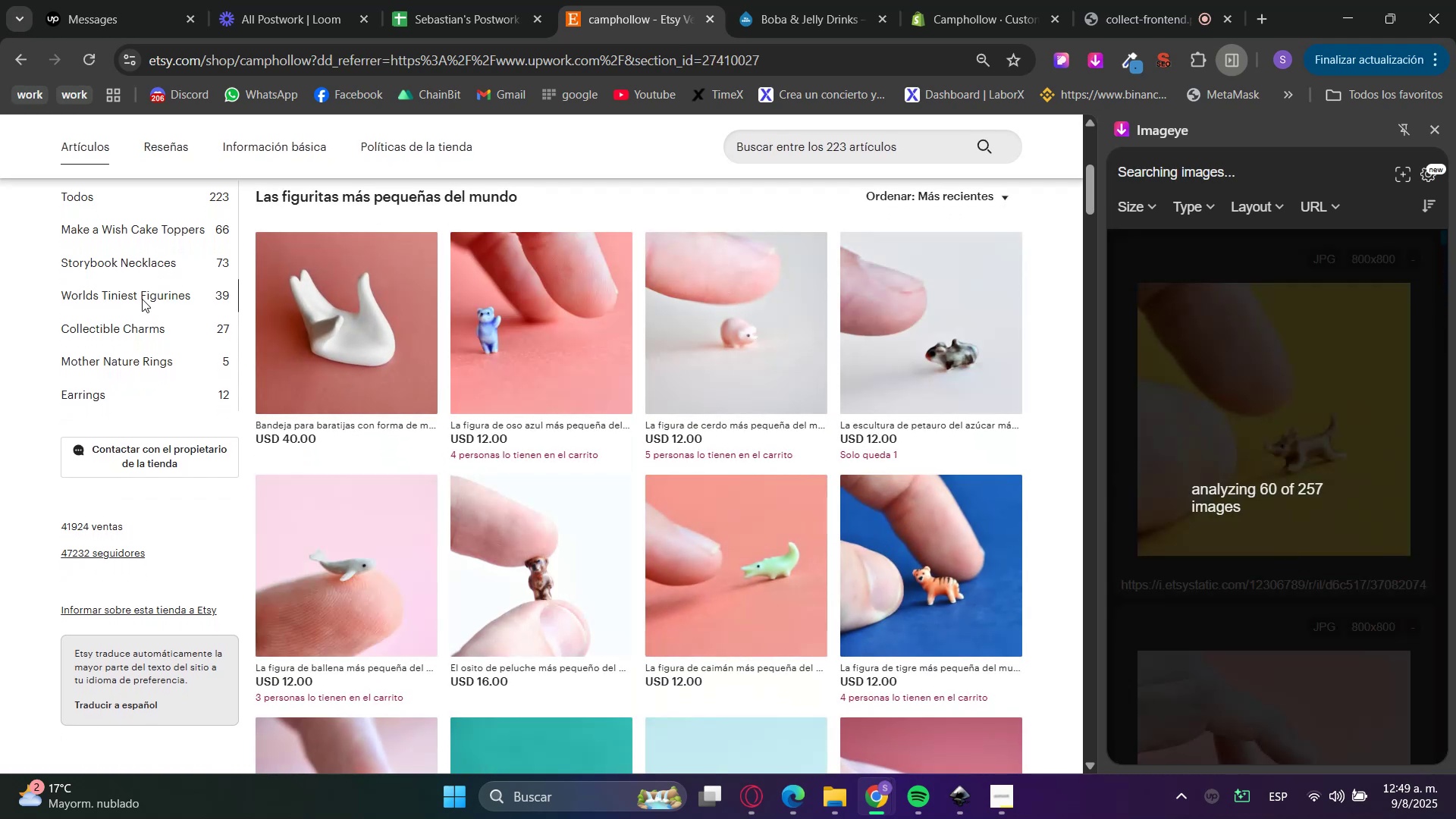 
scroll: coordinate [142, 299], scroll_direction: up, amount: 1.0
 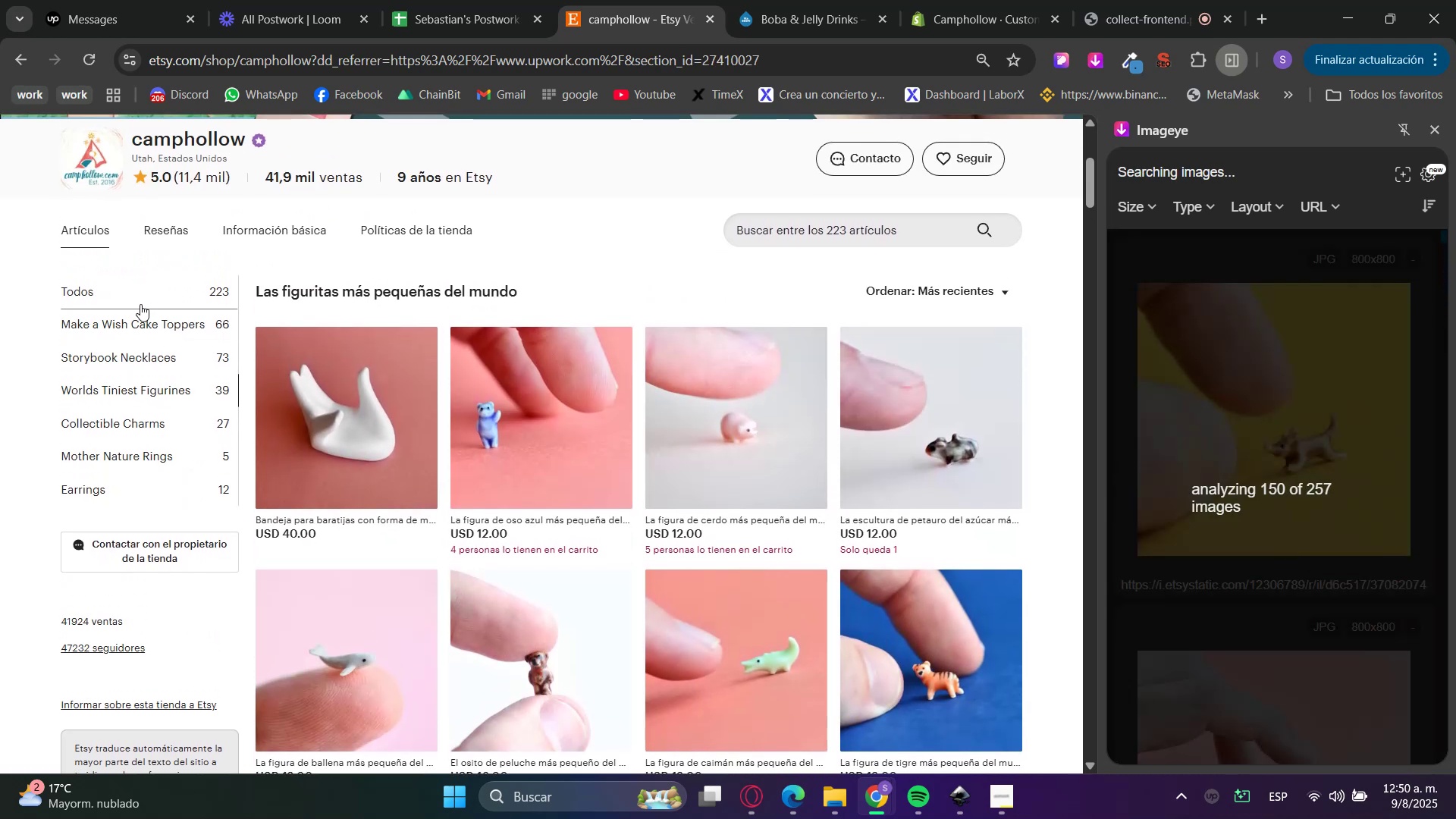 
left_click([138, 302])
 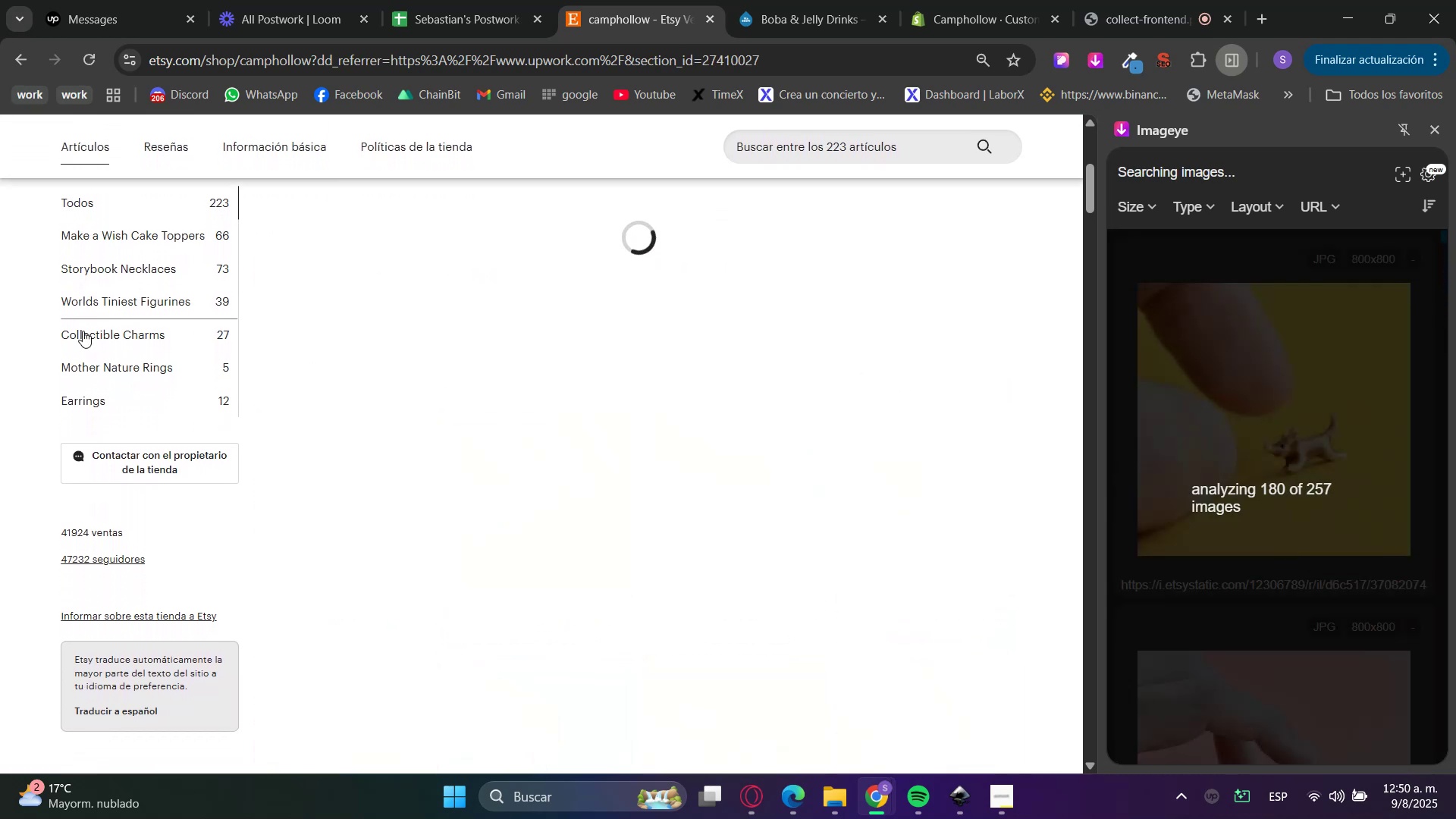 
scroll: coordinate [0, 425], scroll_direction: up, amount: 7.0
 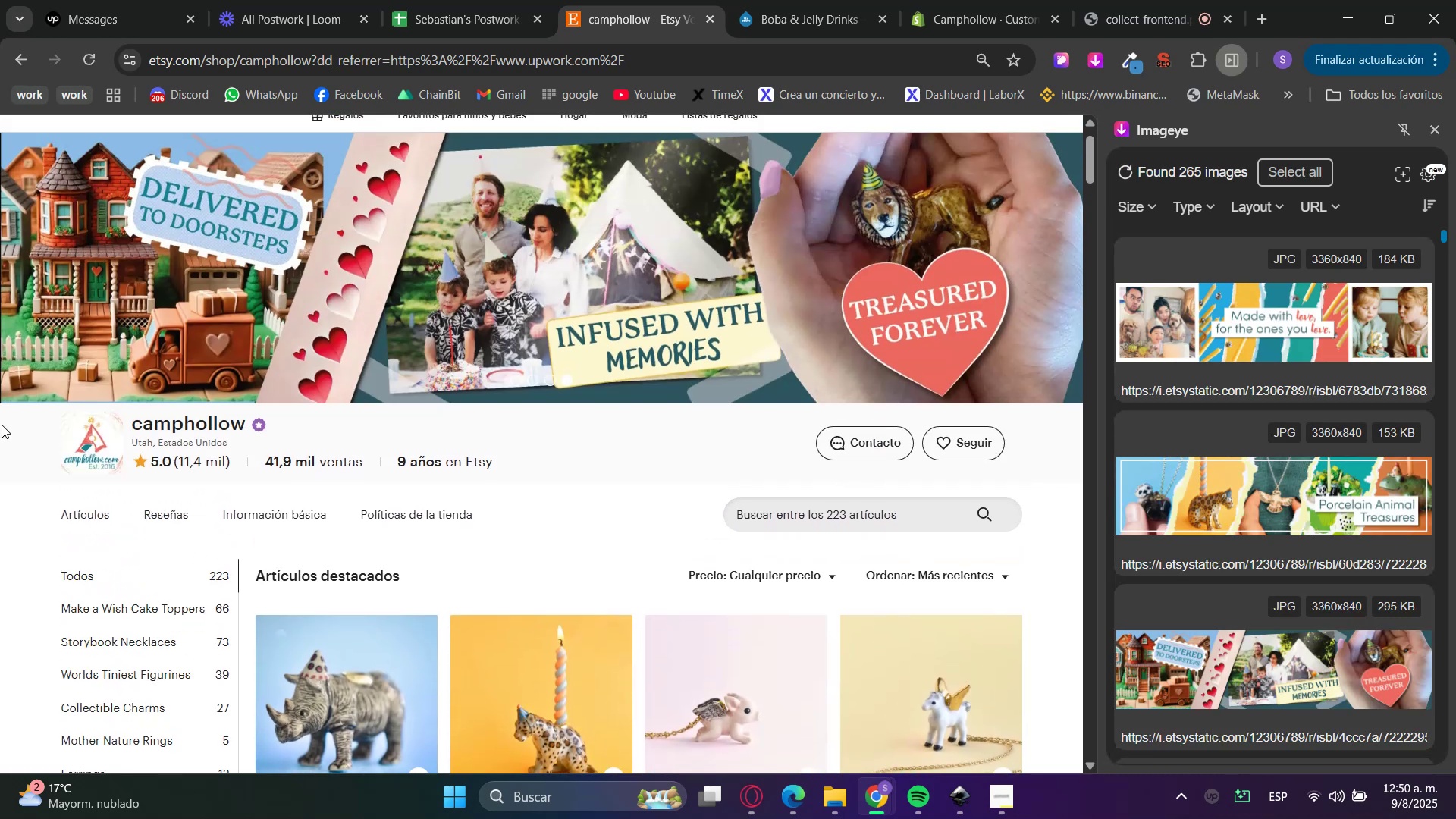 
scroll: coordinate [1, 425], scroll_direction: down, amount: 4.0
 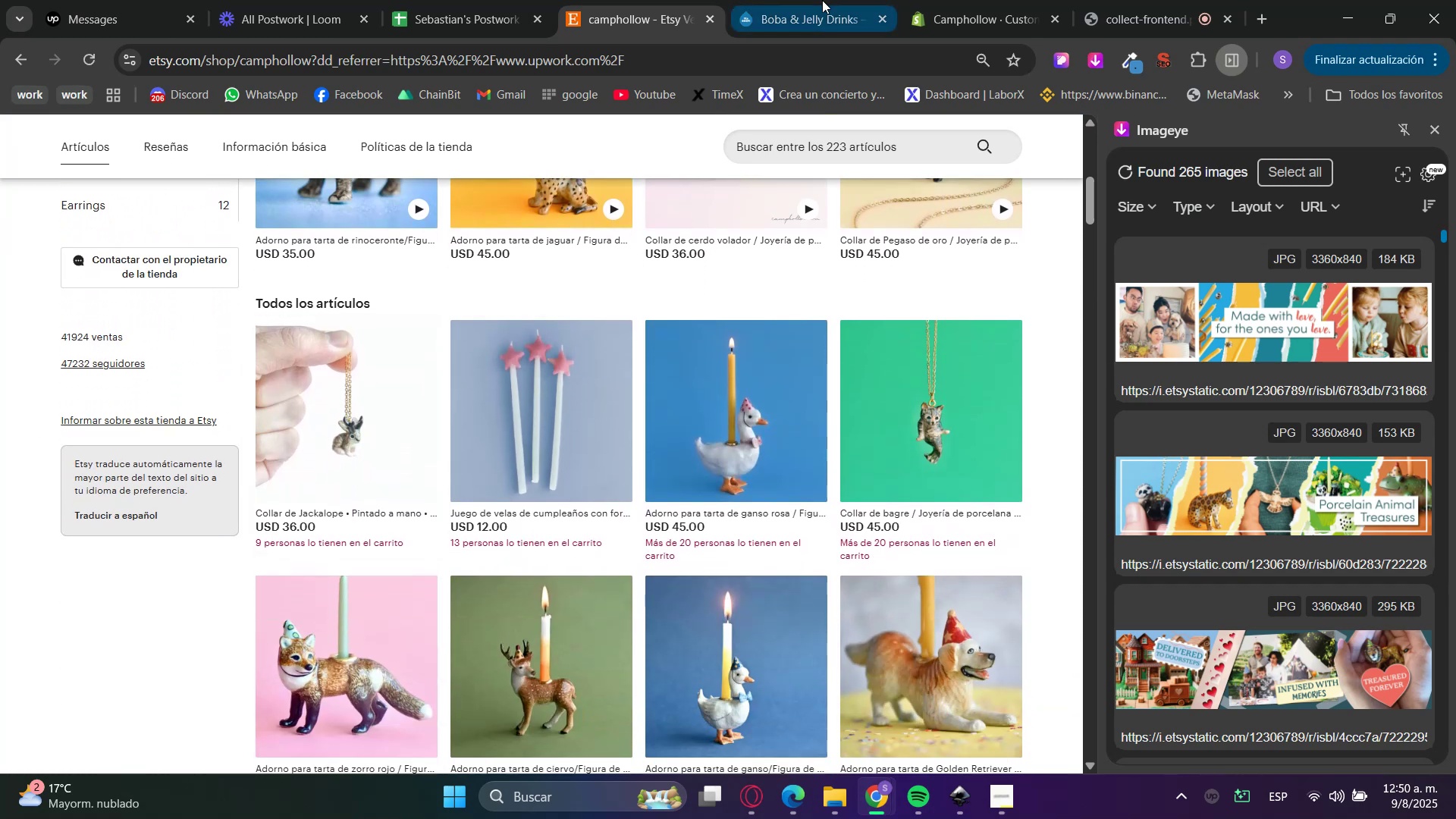 
left_click([949, 0])
 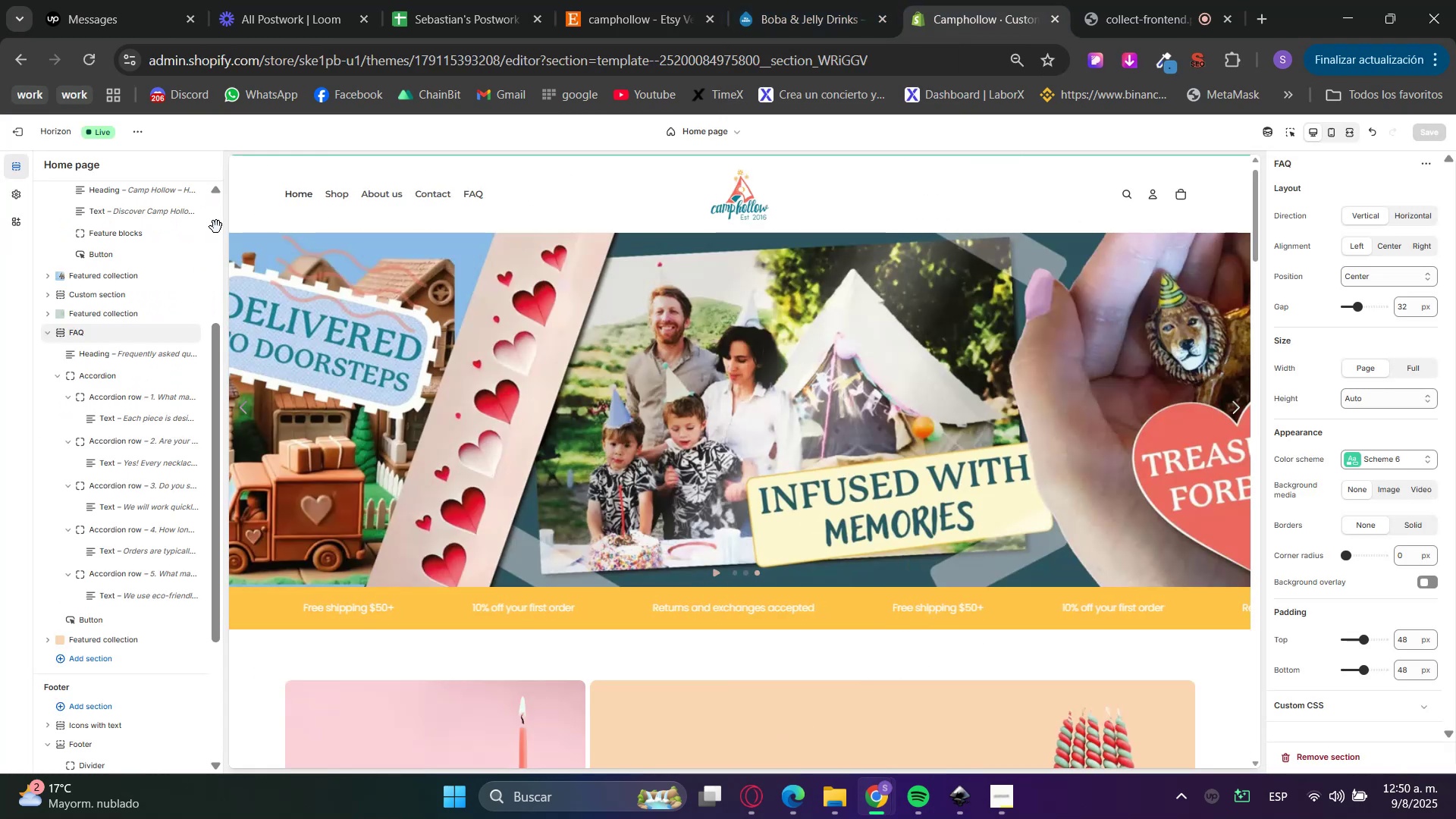 
mouse_move([20, 139])
 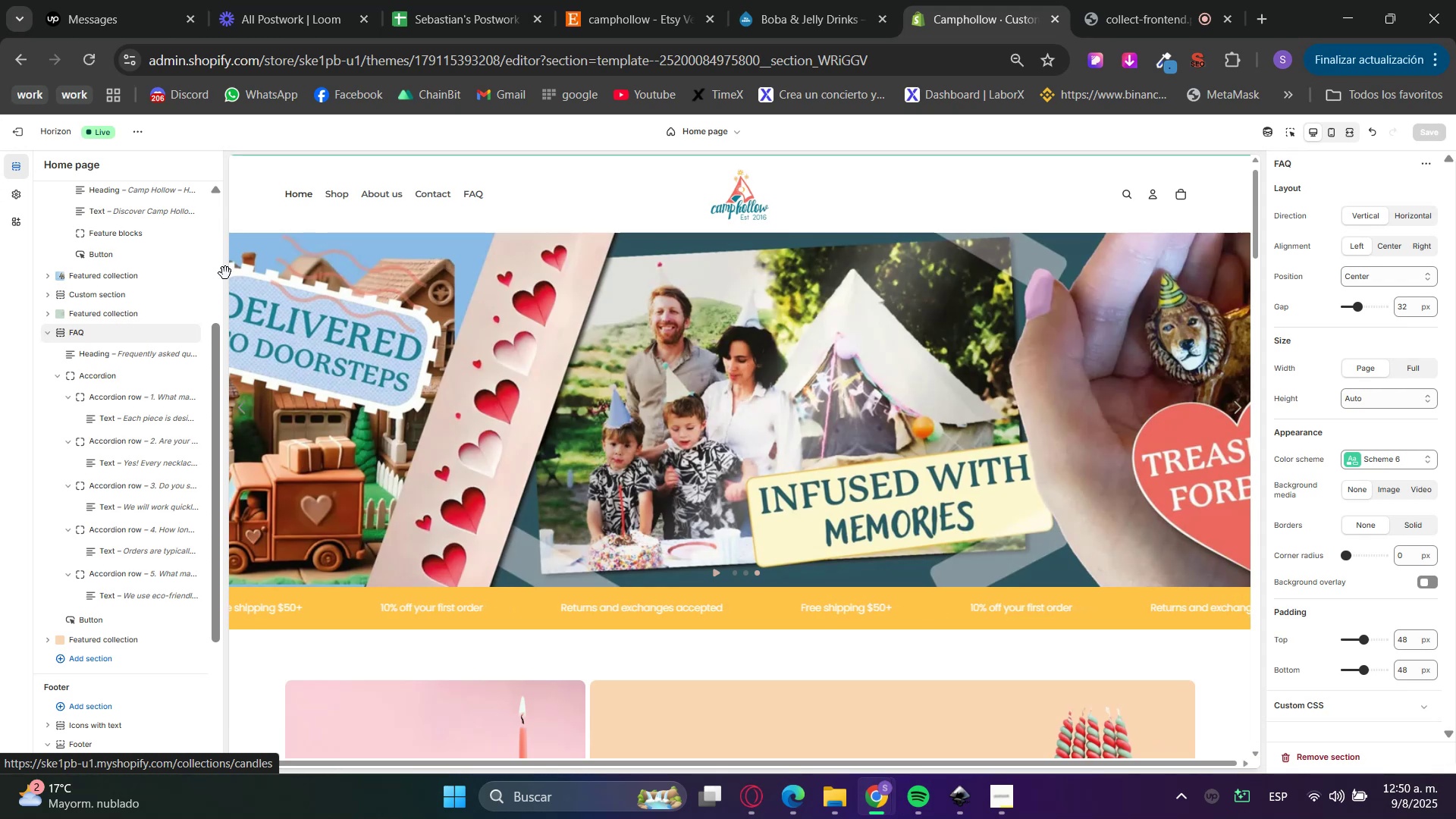 
left_click([13, 139])
 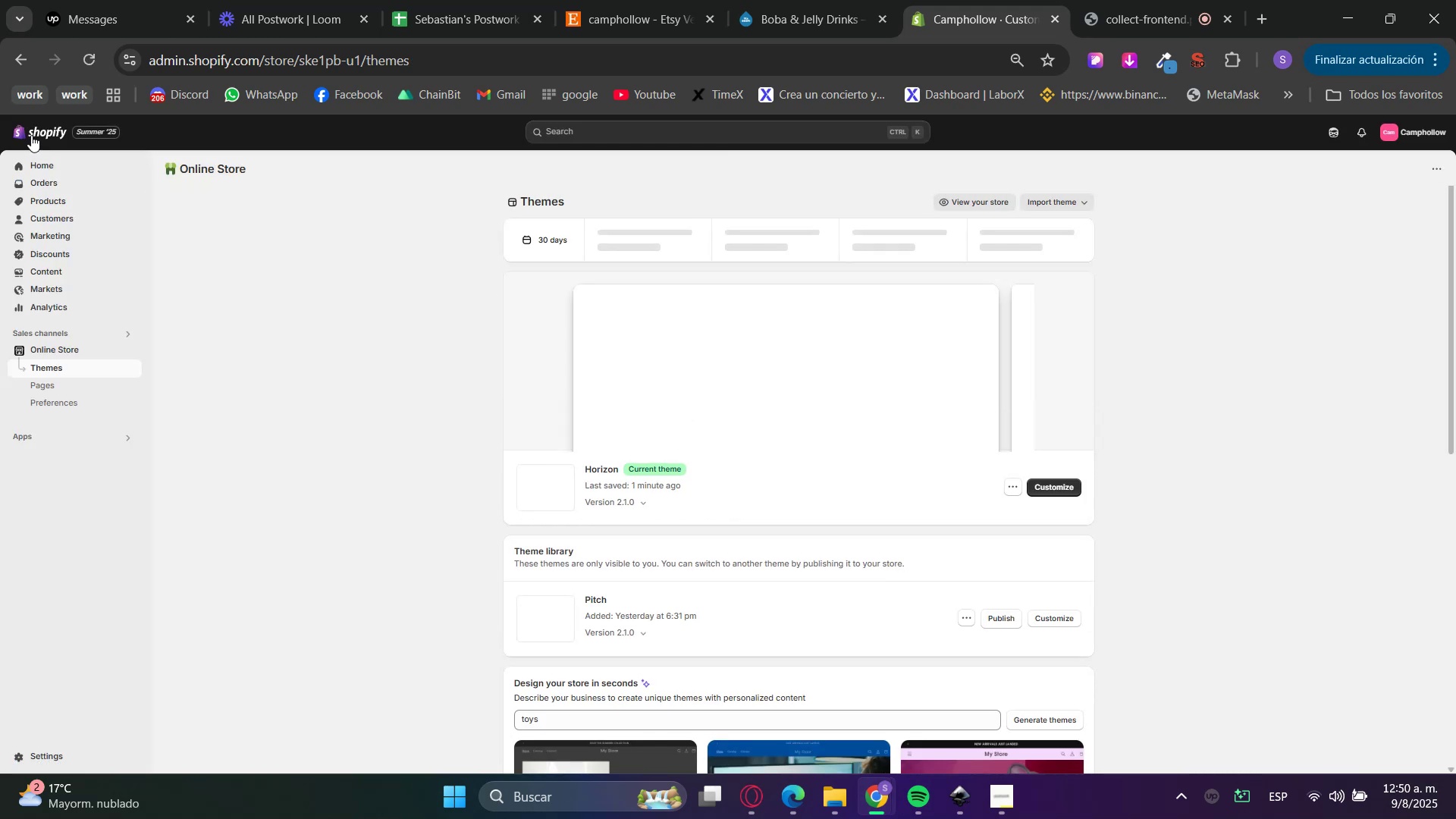 
left_click([58, 197])
 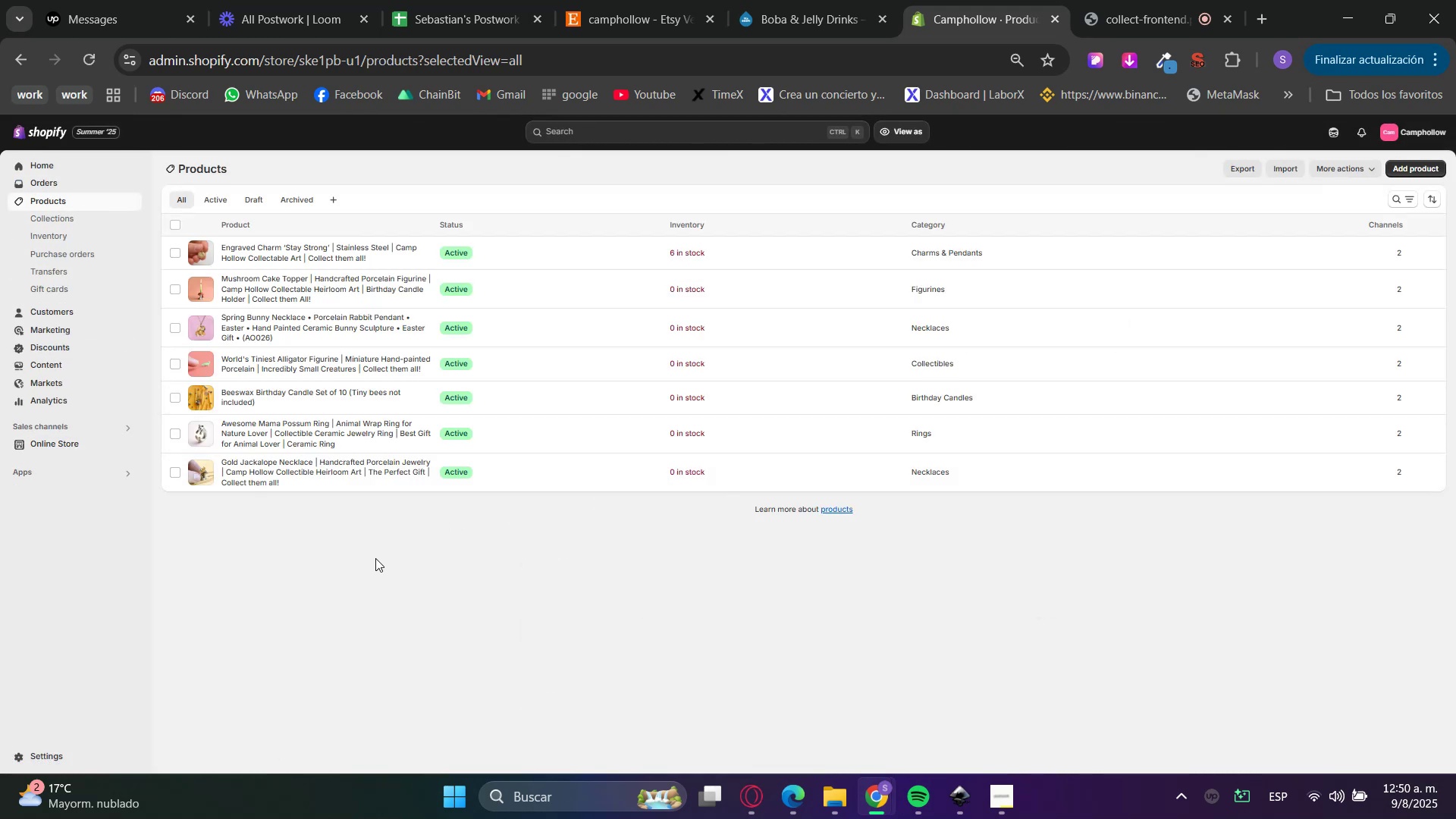 
wait(8.39)
 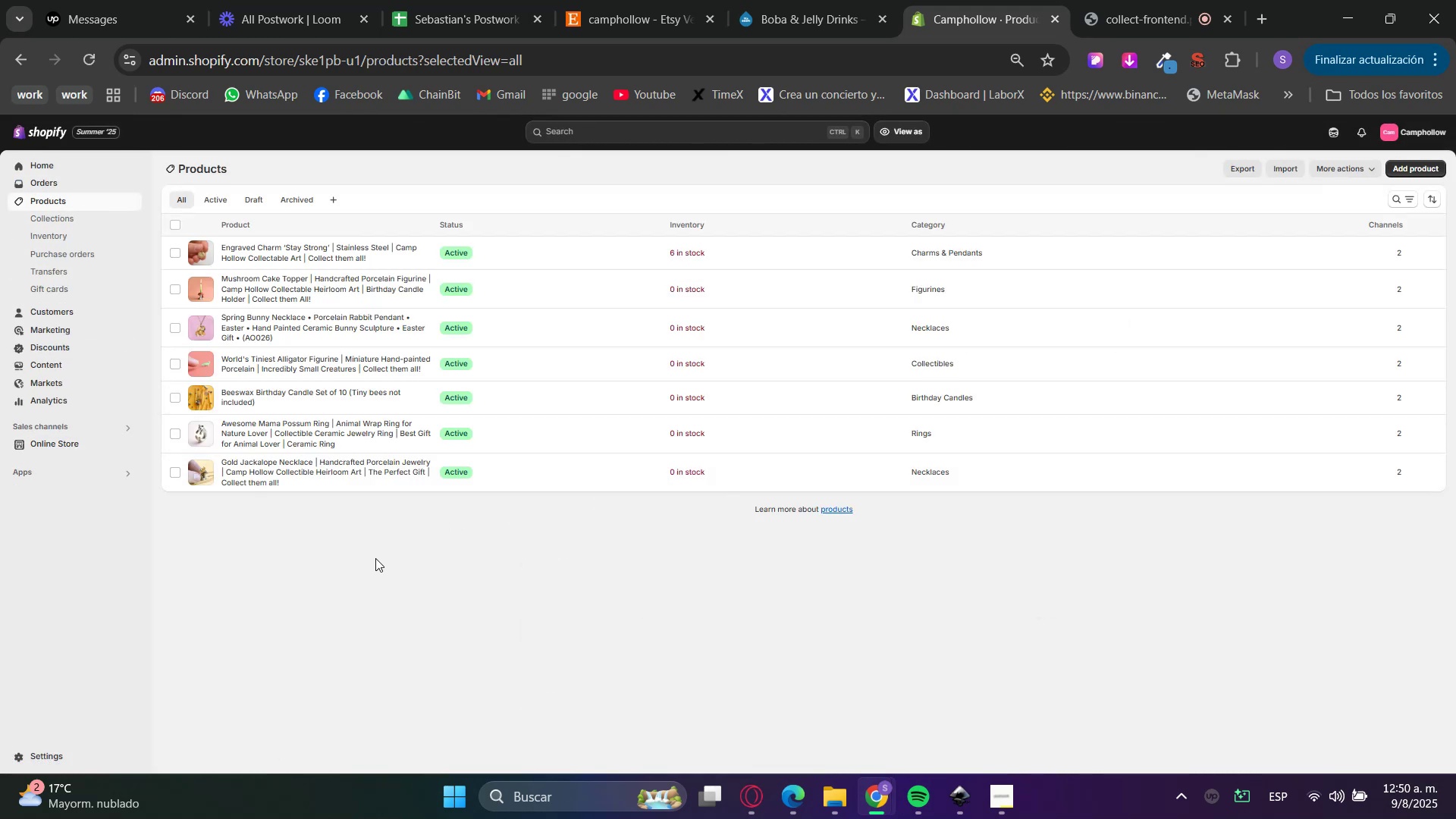 
left_click([634, 0])
 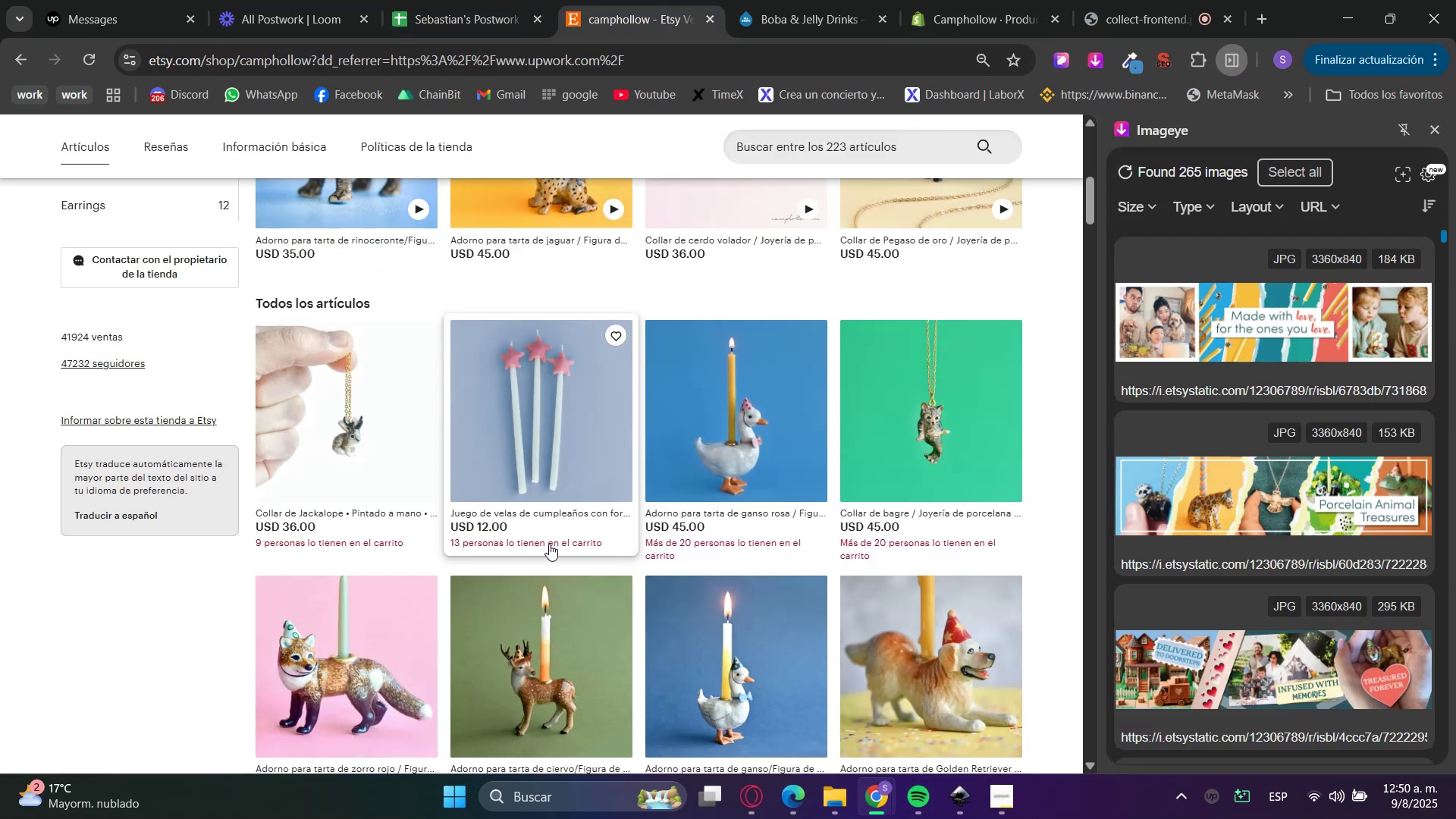 
hold_key(key=ControlLeft, duration=1.52)
left_click([979, 441])
 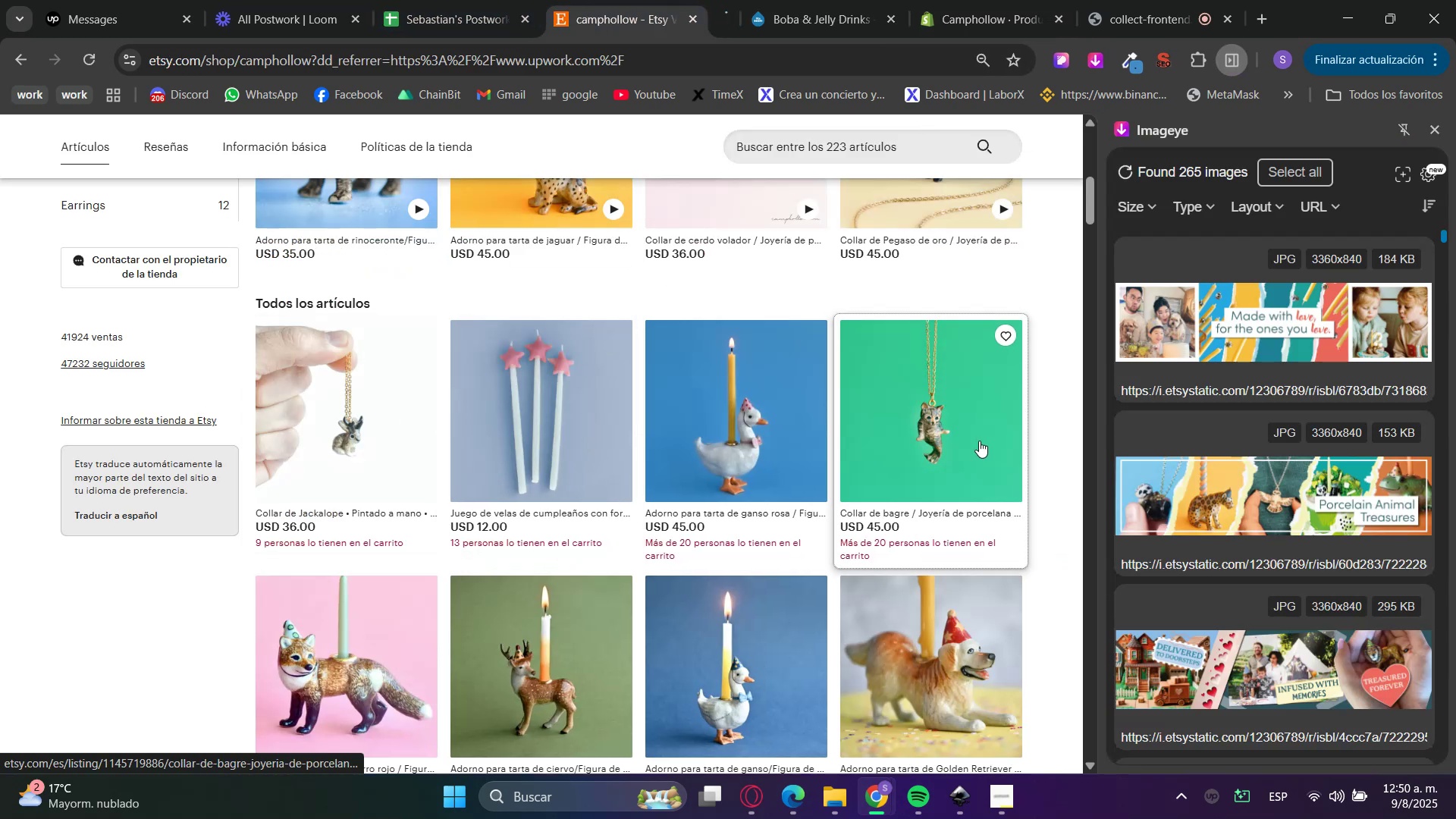 
key(Control+ControlLeft)
 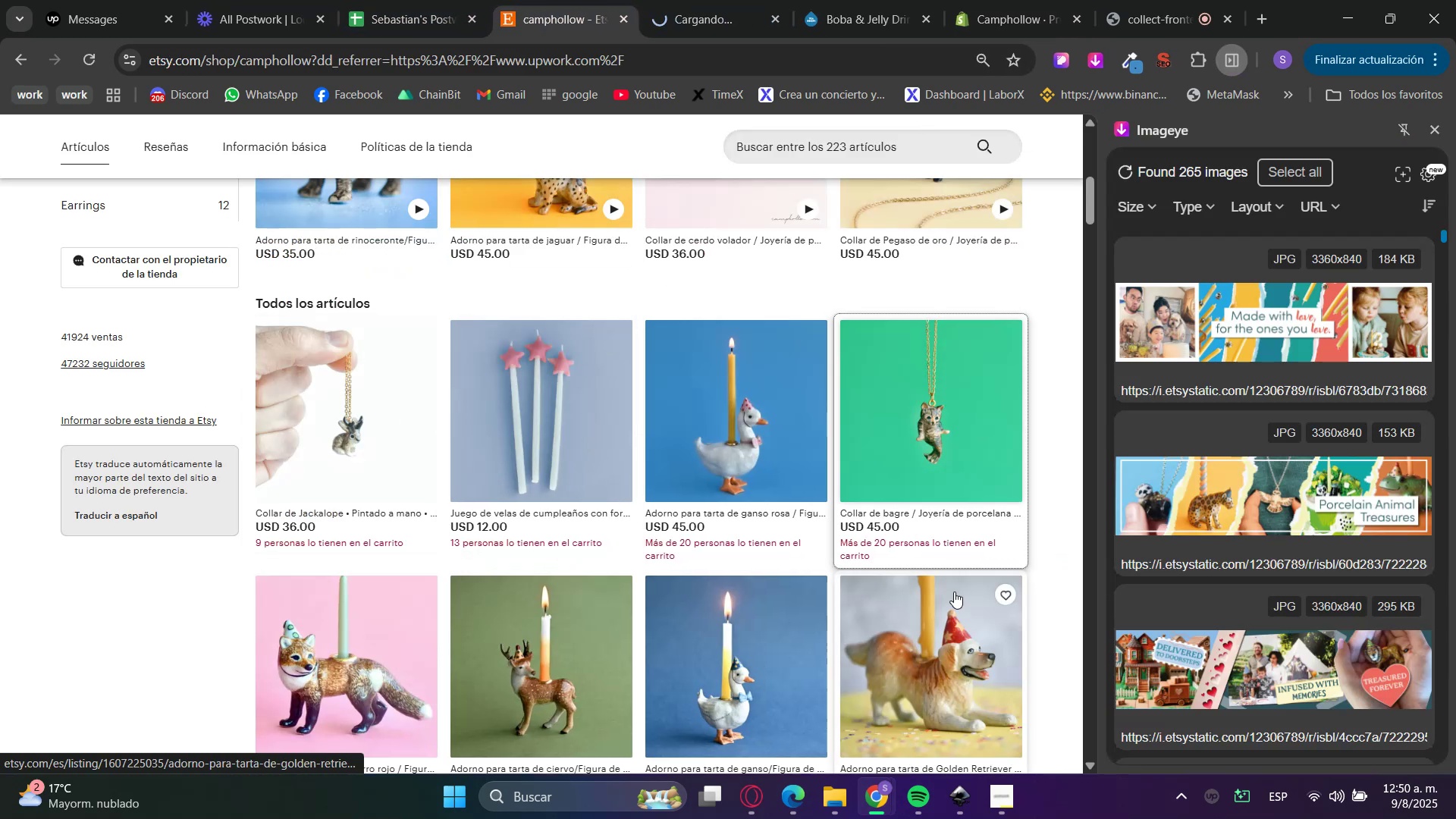 
scroll: coordinate [952, 592], scroll_direction: down, amount: 8.0
 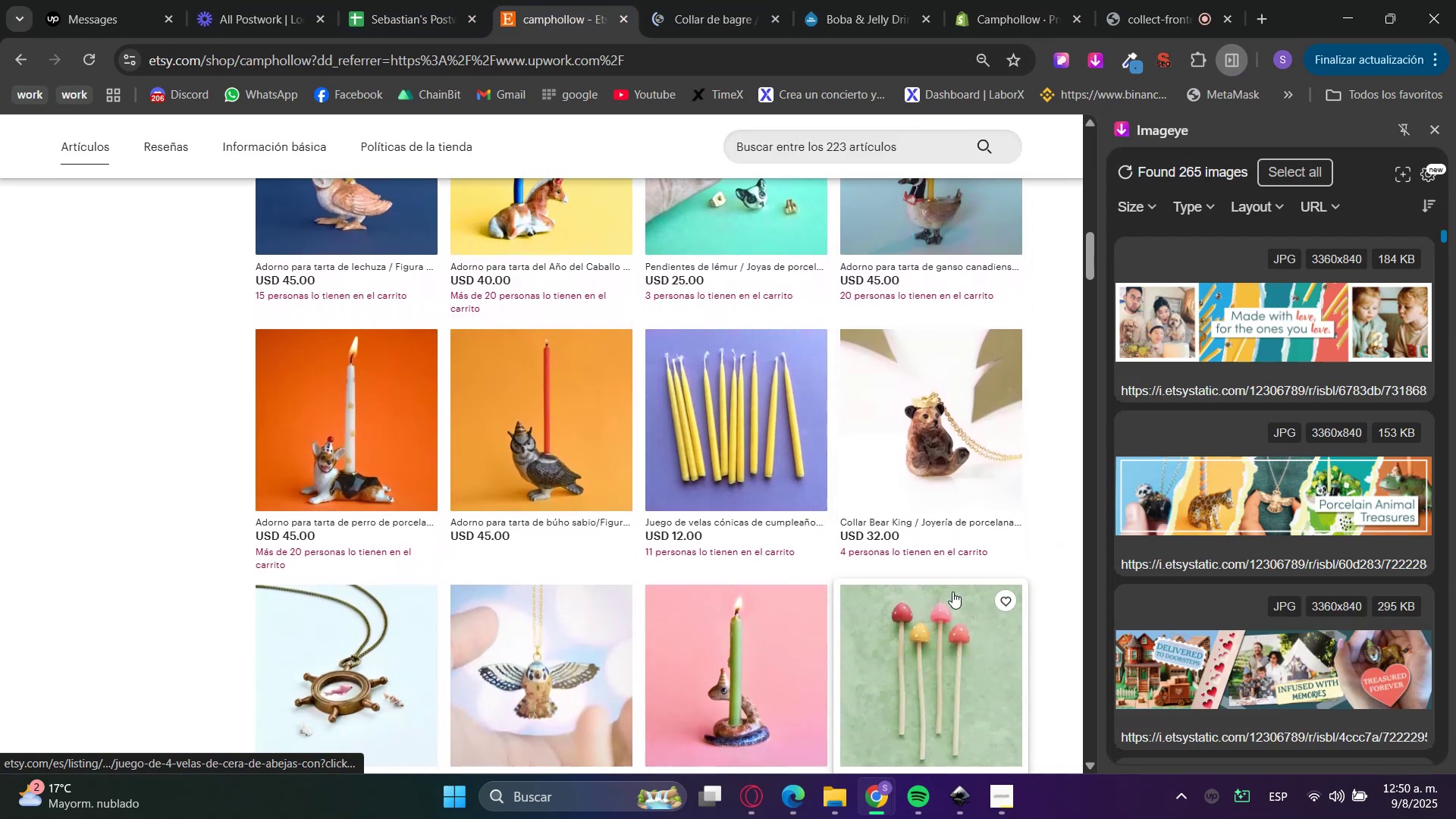 
hold_key(key=ControlLeft, duration=0.36)
left_click([932, 444])
 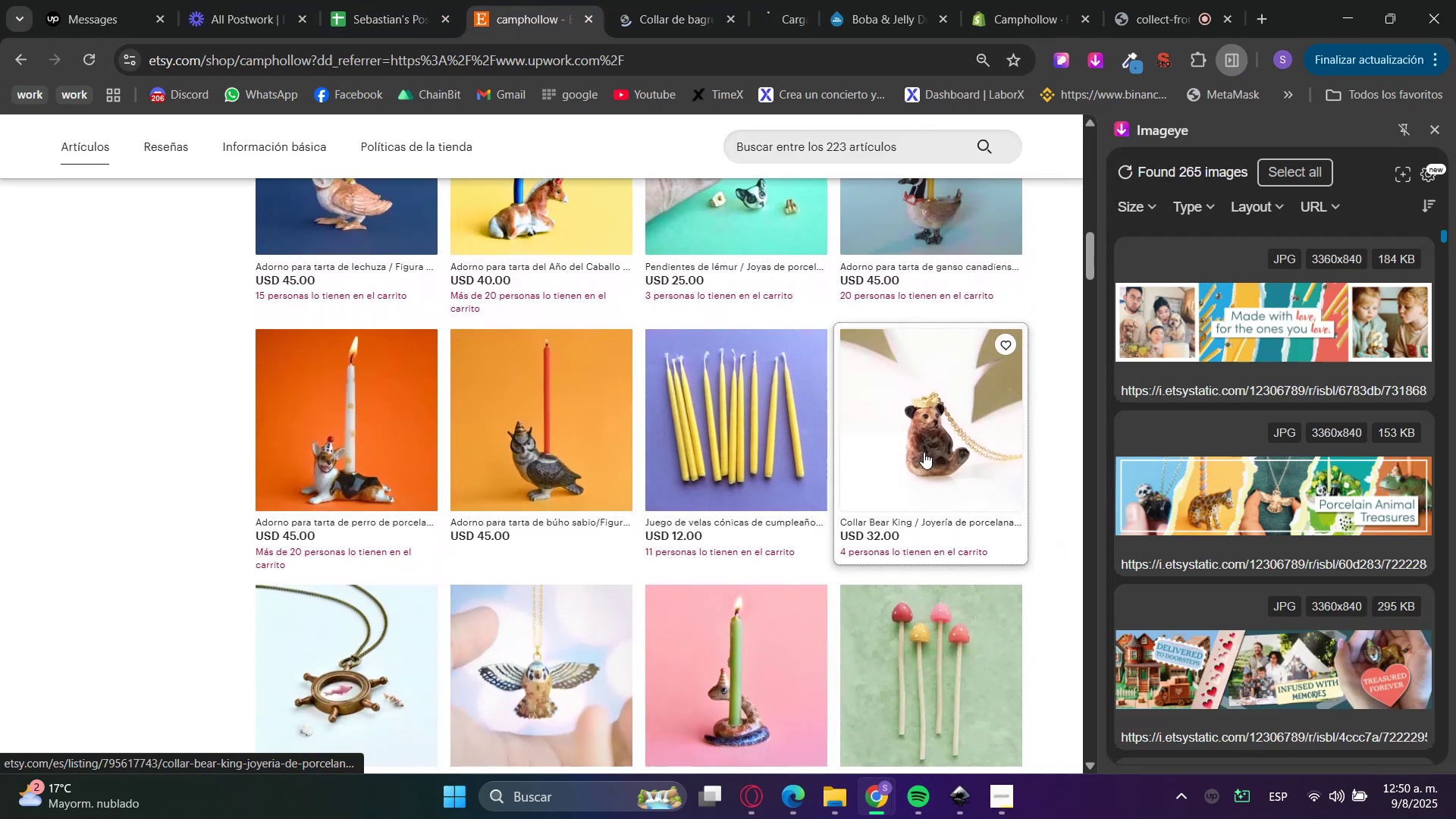 
scroll: coordinate [784, 595], scroll_direction: down, amount: 3.0
 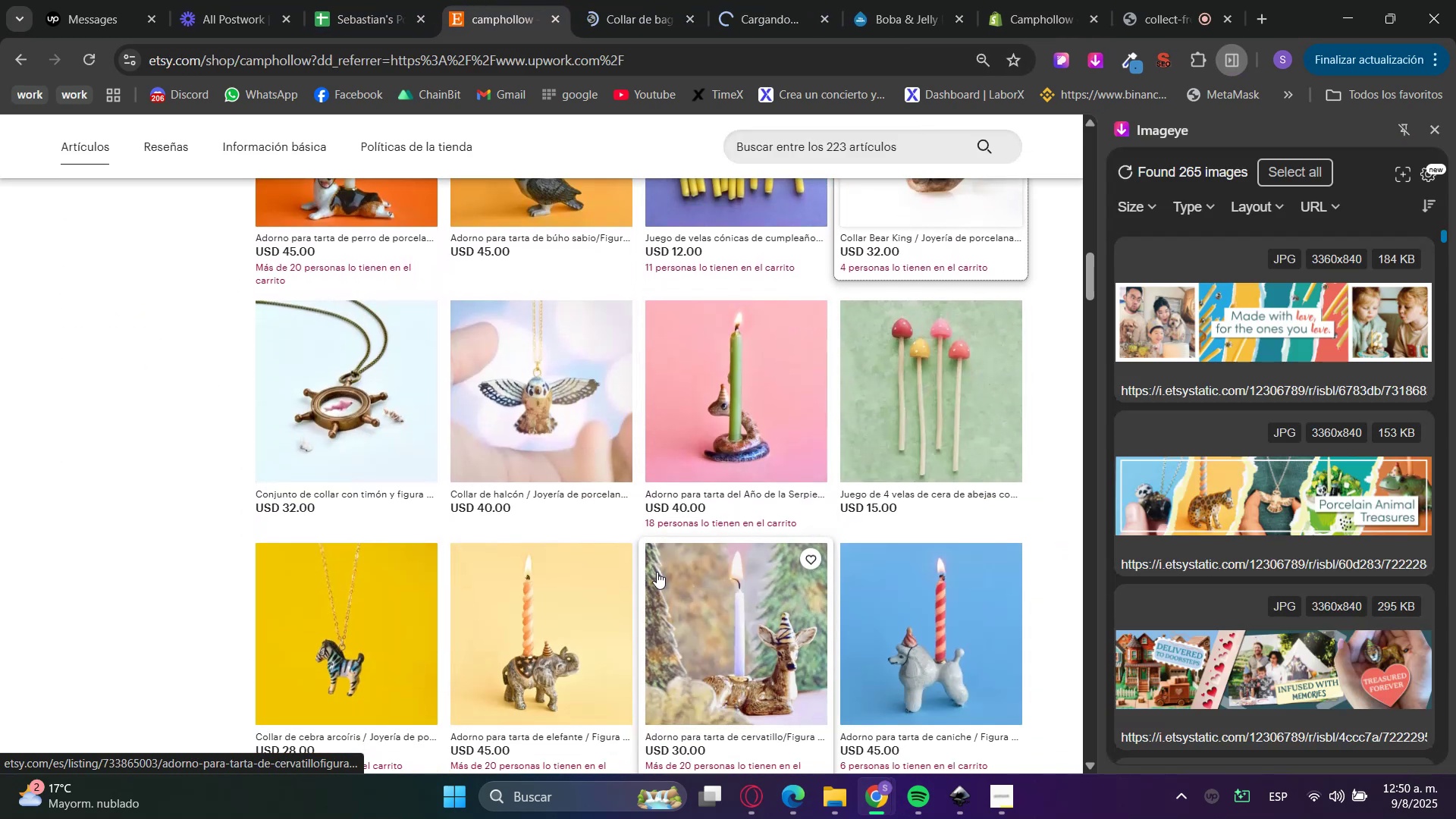 
hold_key(key=ControlLeft, duration=0.72)
 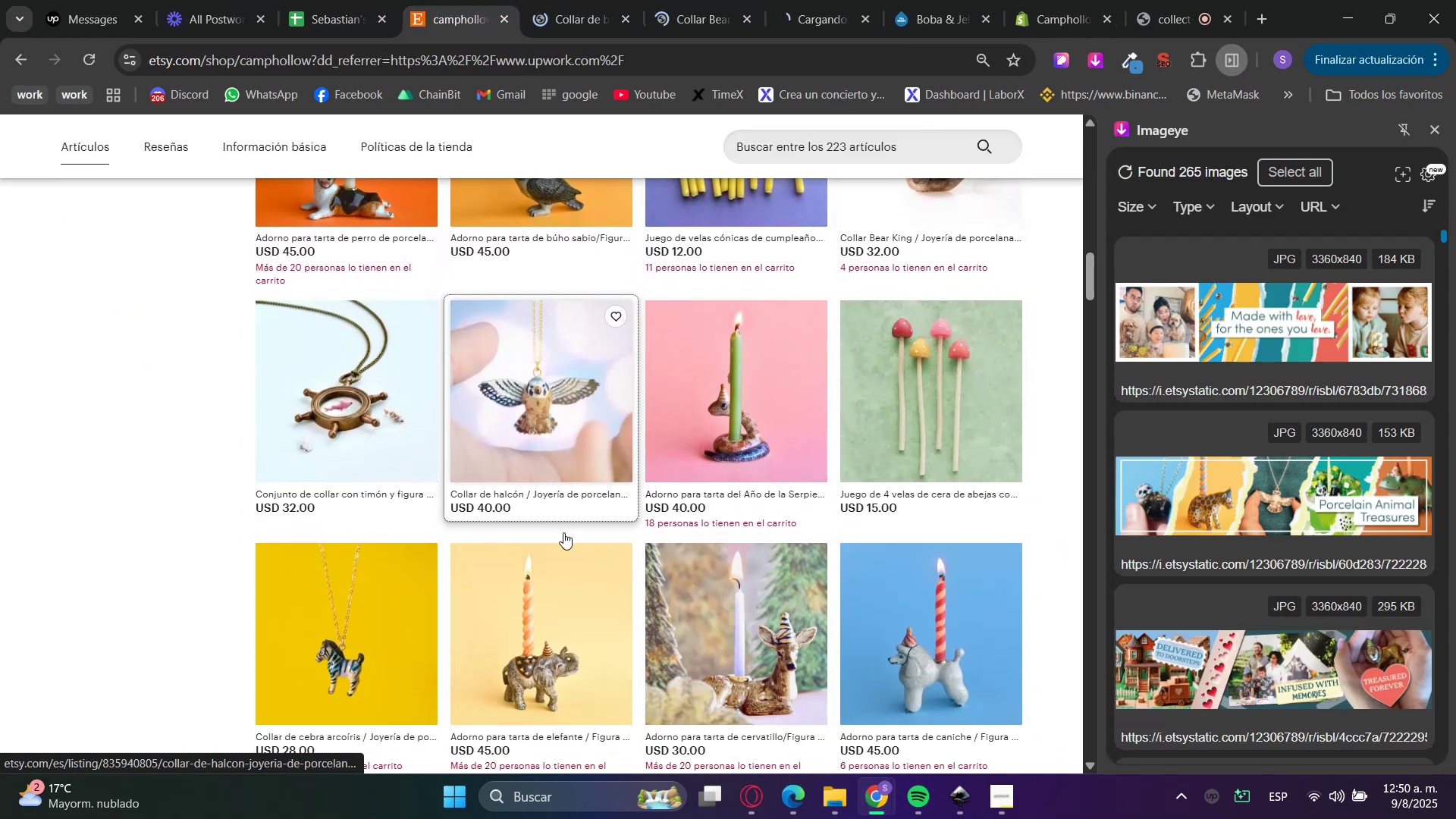 
scroll: coordinate [590, 649], scroll_direction: up, amount: 17.0
 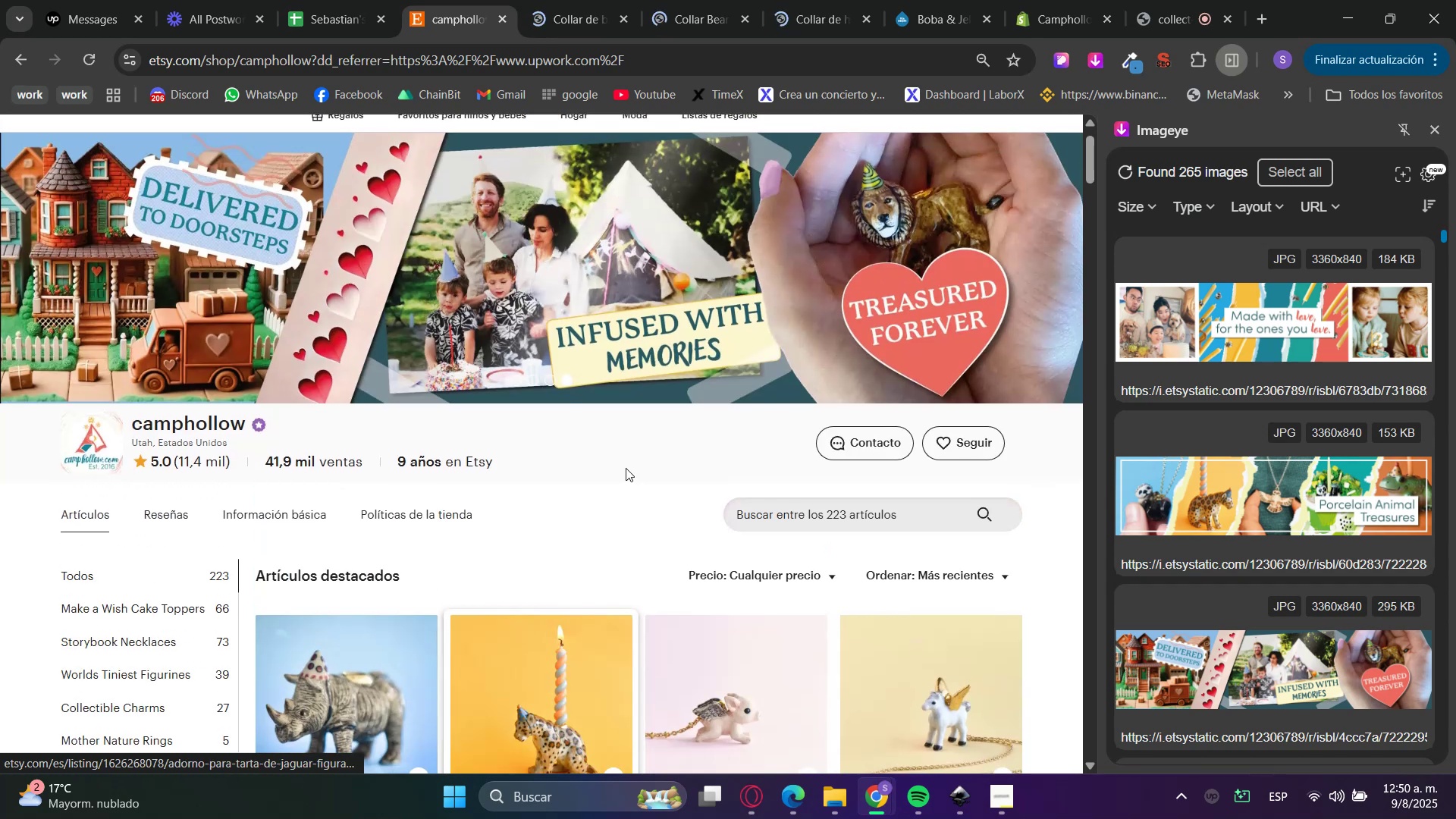 
left_click([556, 0])
 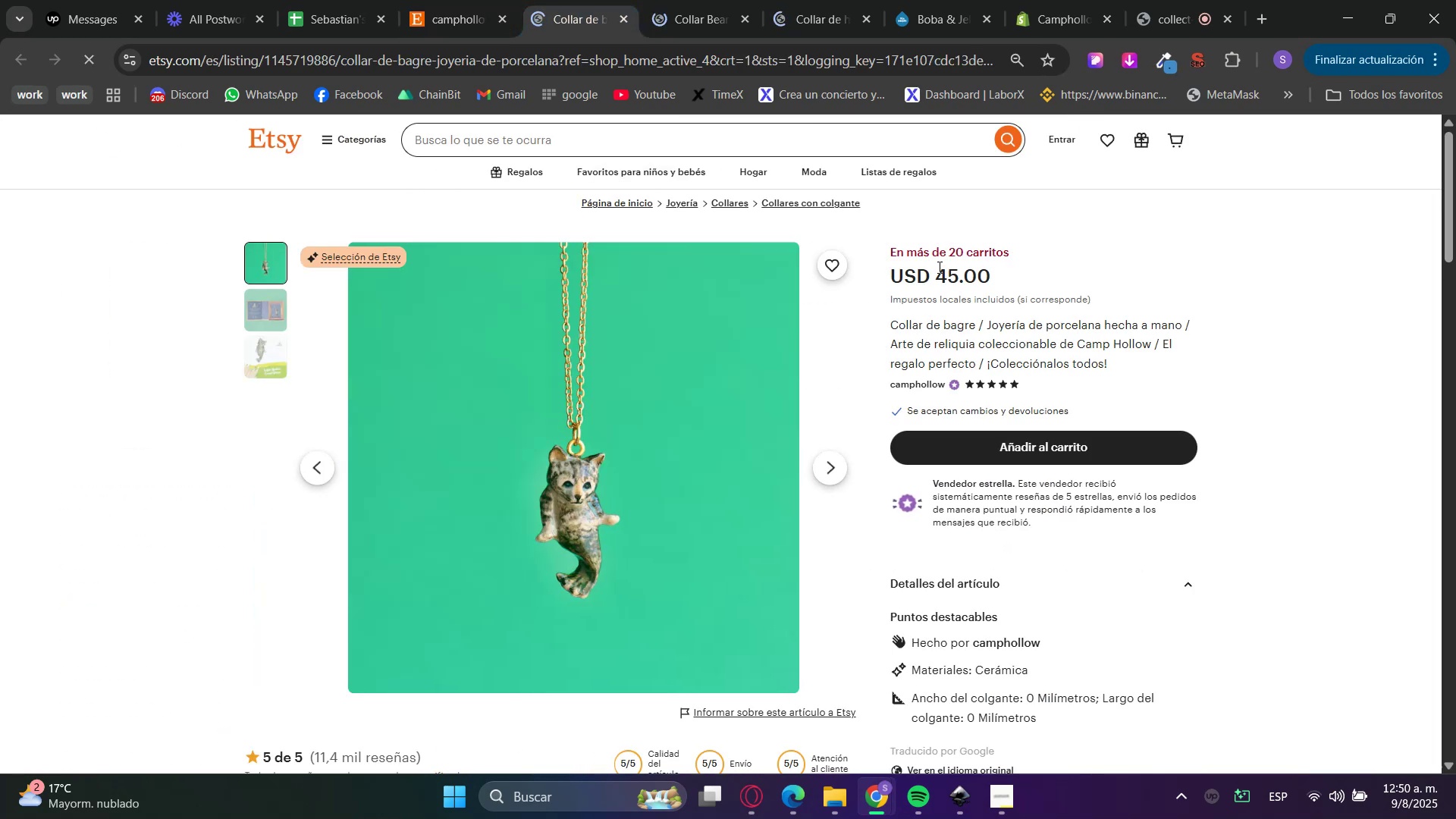 
scroll: coordinate [971, 663], scroll_direction: down, amount: 3.0
 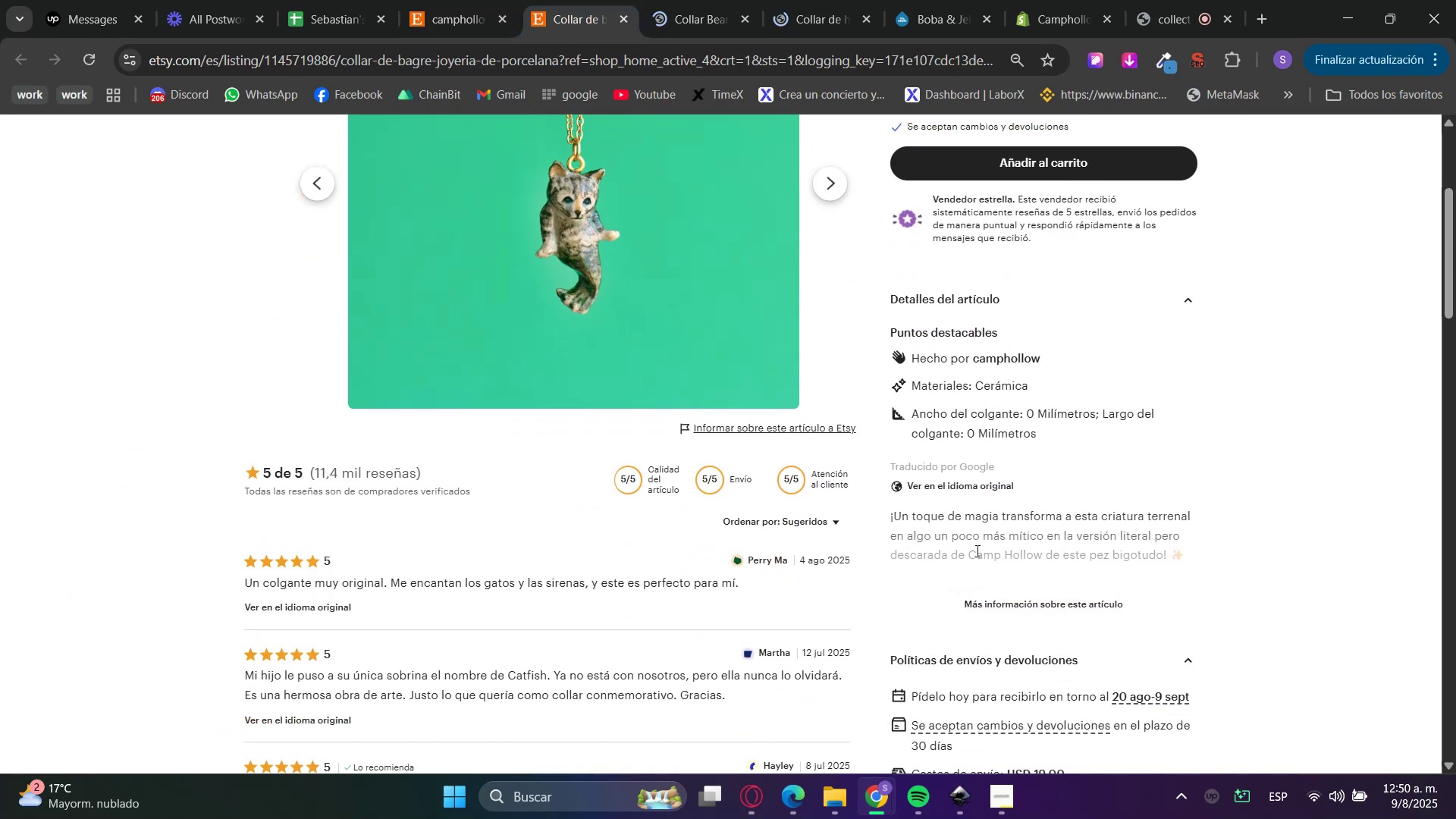 
left_click([987, 596])
 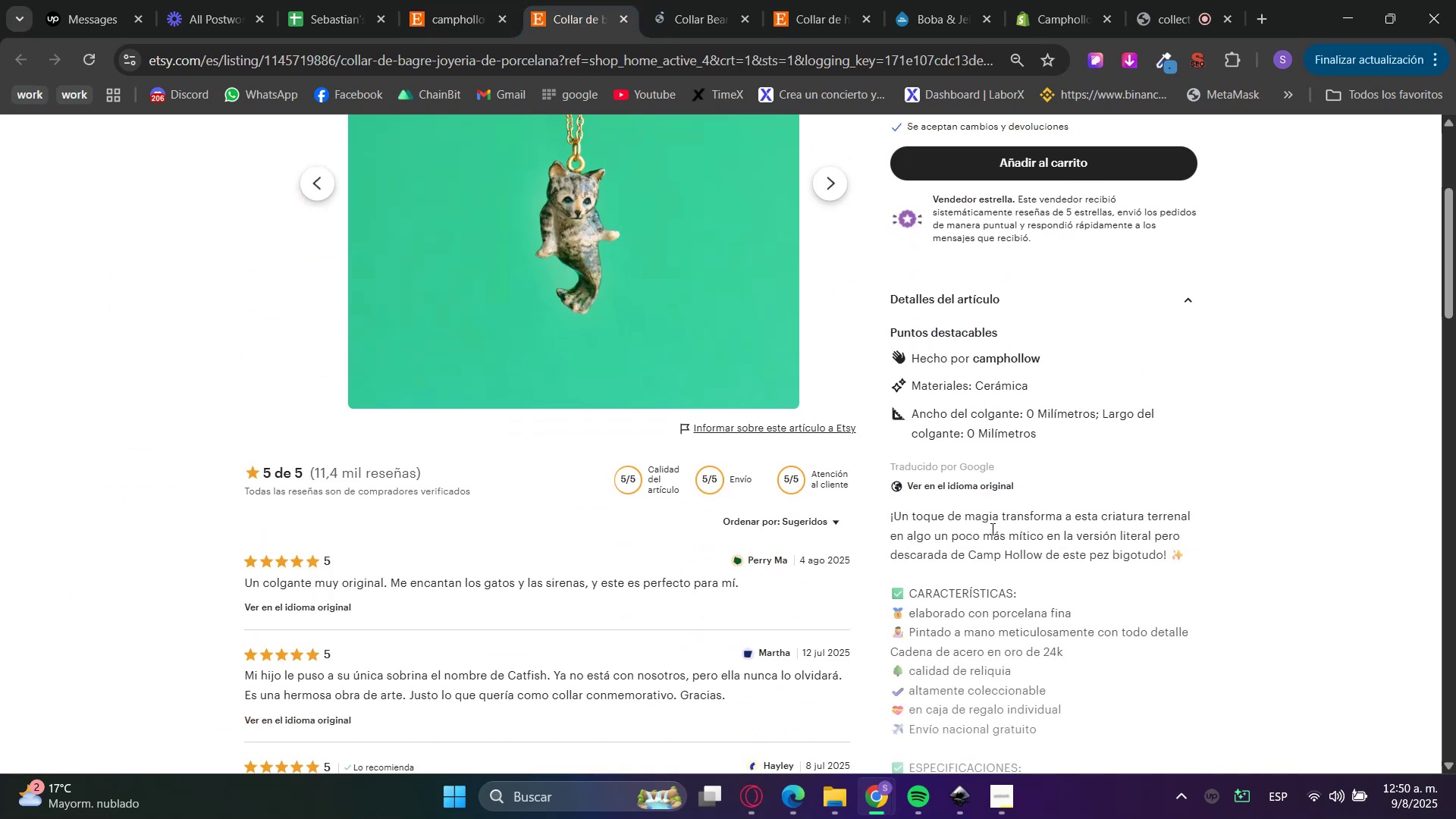 
left_click([970, 489])
 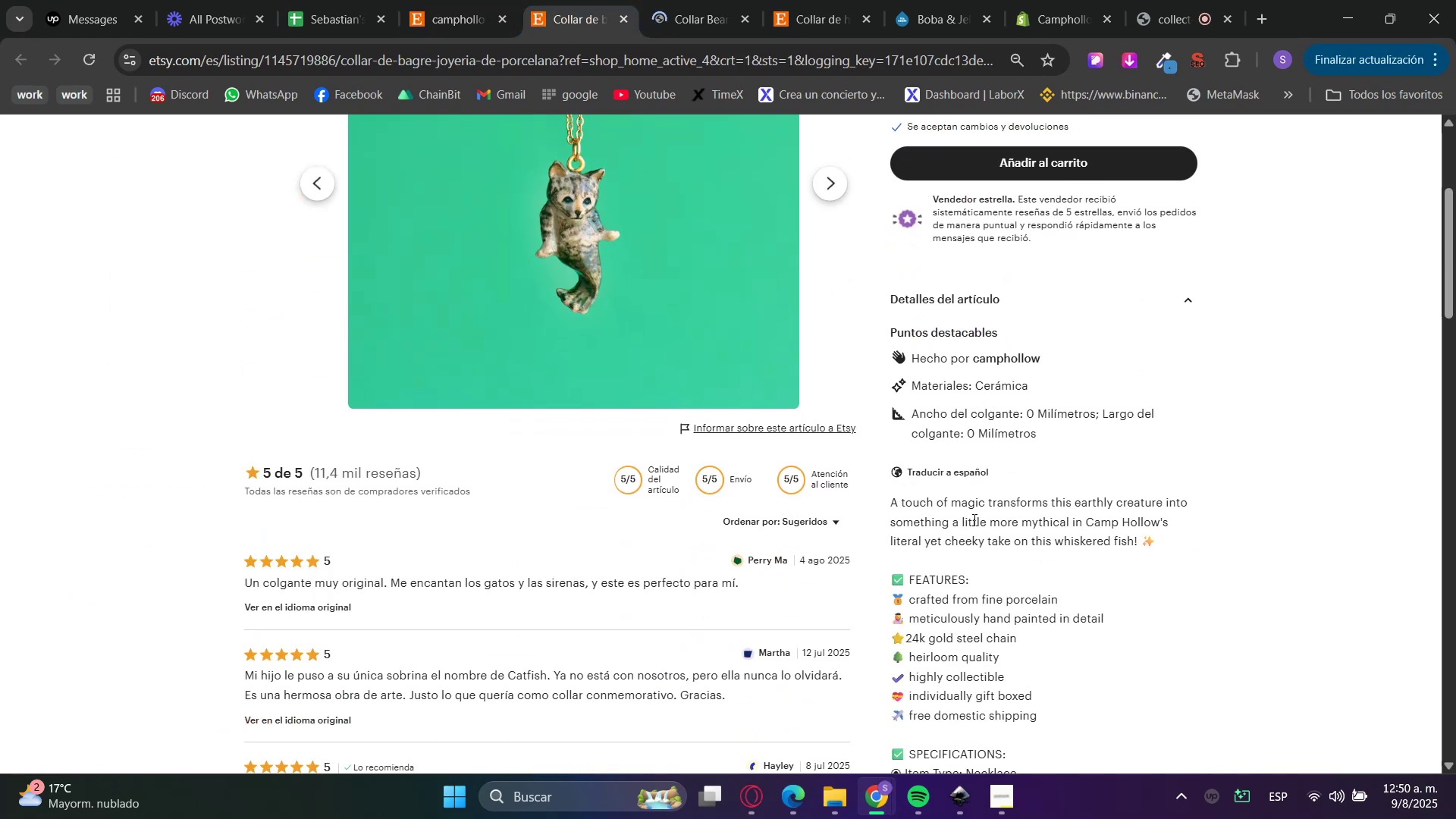 
scroll: coordinate [965, 557], scroll_direction: up, amount: 5.0
 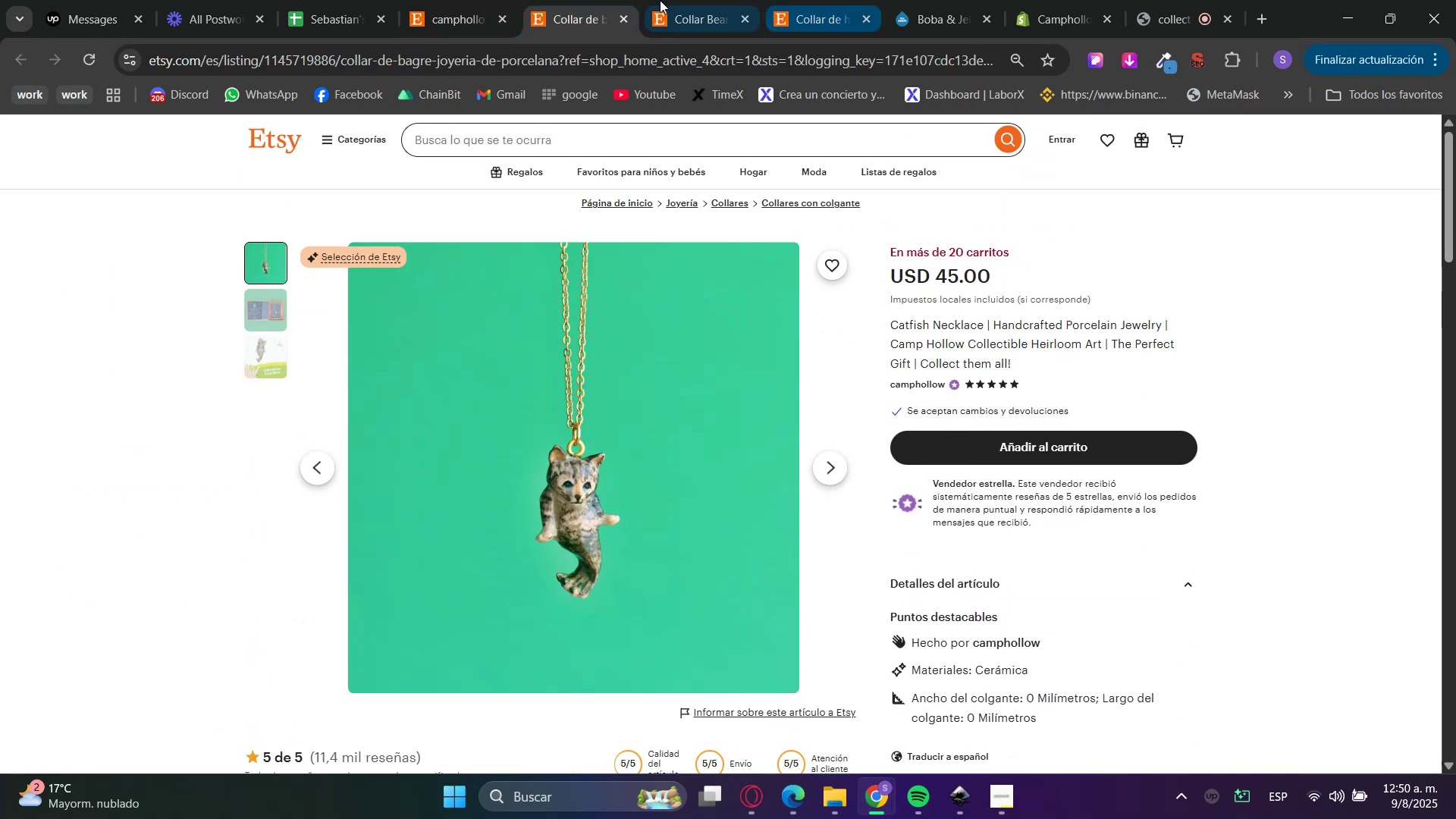 
scroll: coordinate [933, 545], scroll_direction: down, amount: 4.0
 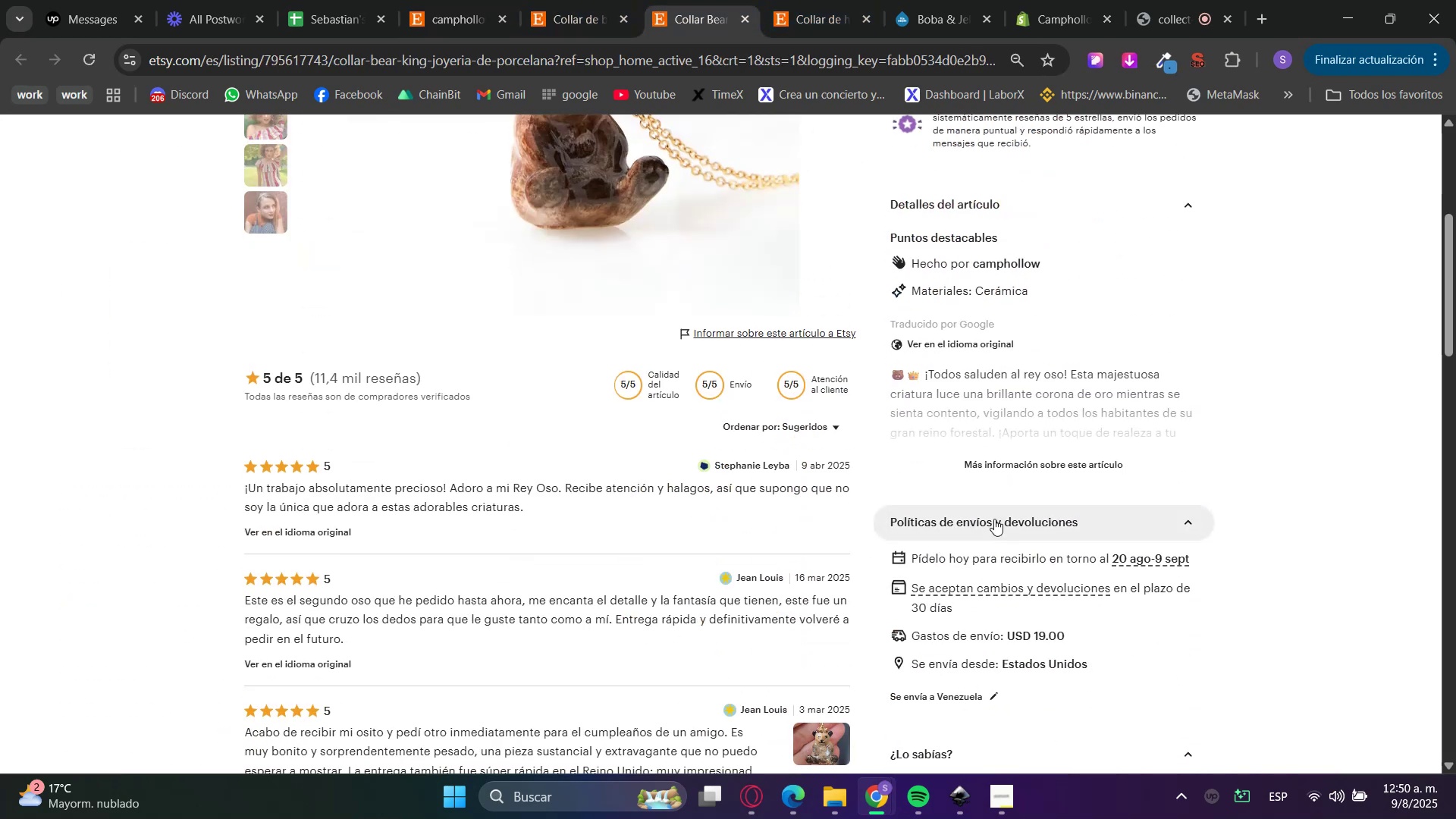 
left_click([1002, 475])
 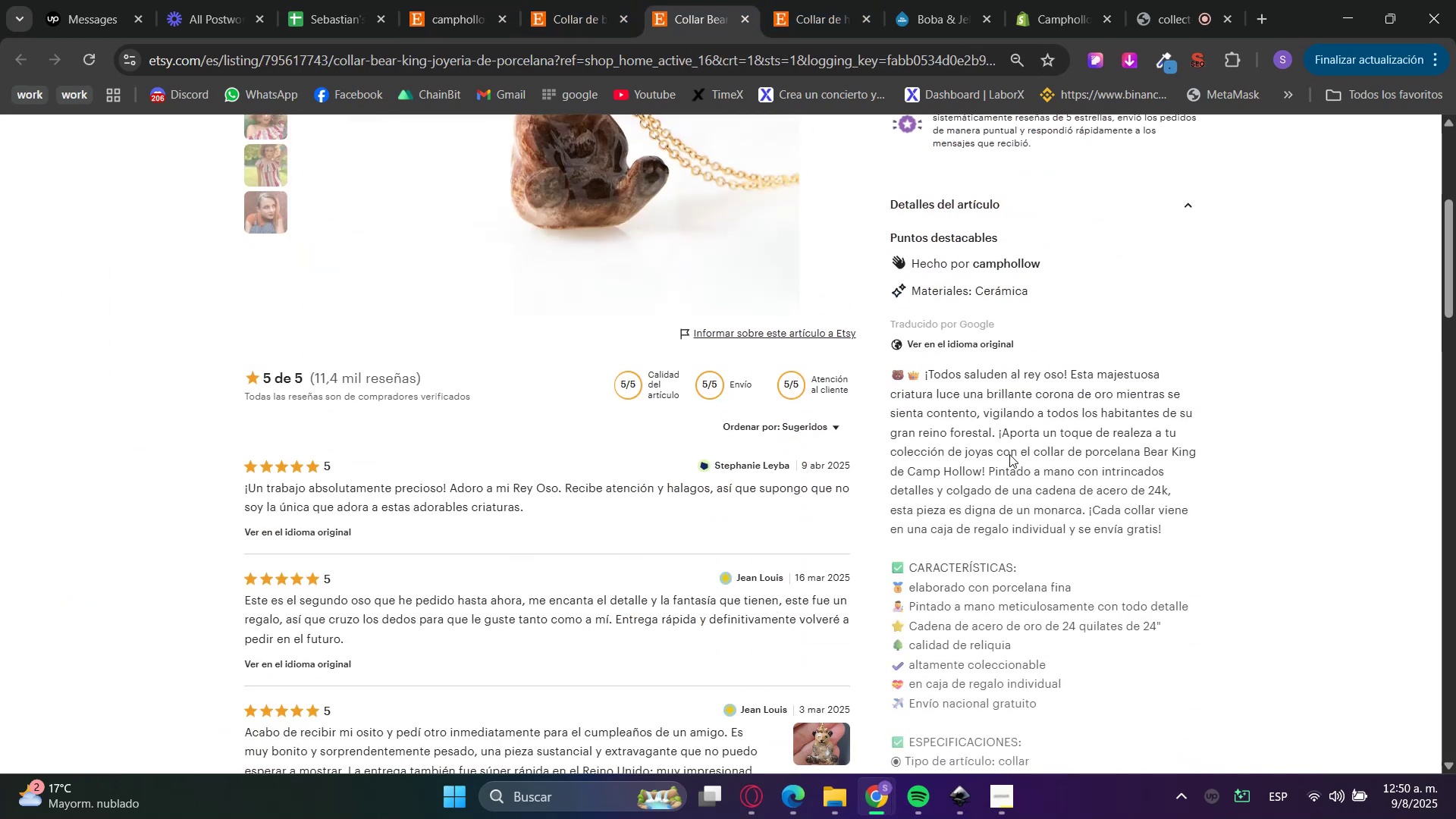 
left_click([965, 336])
 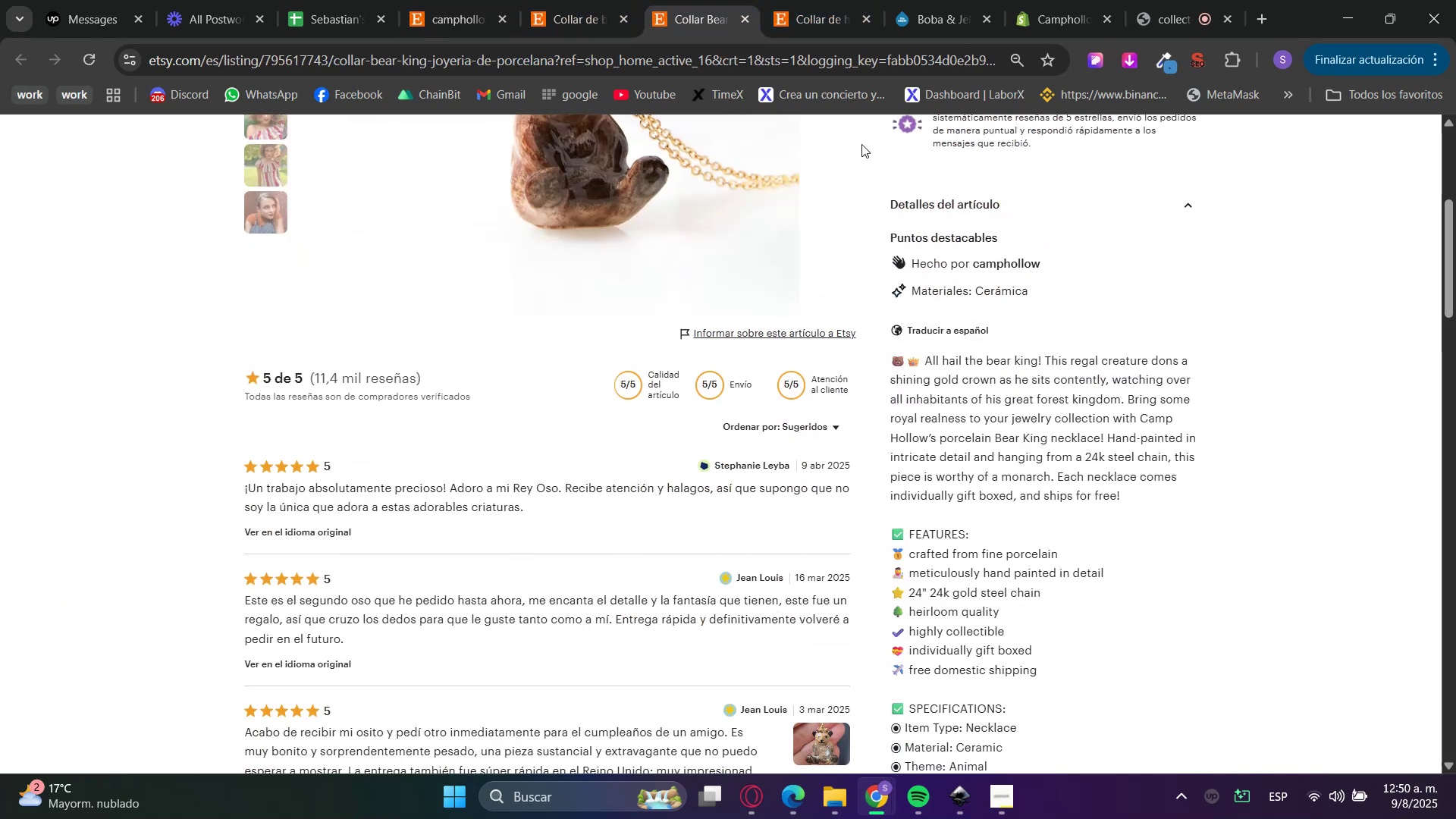 
left_click([845, 0])
 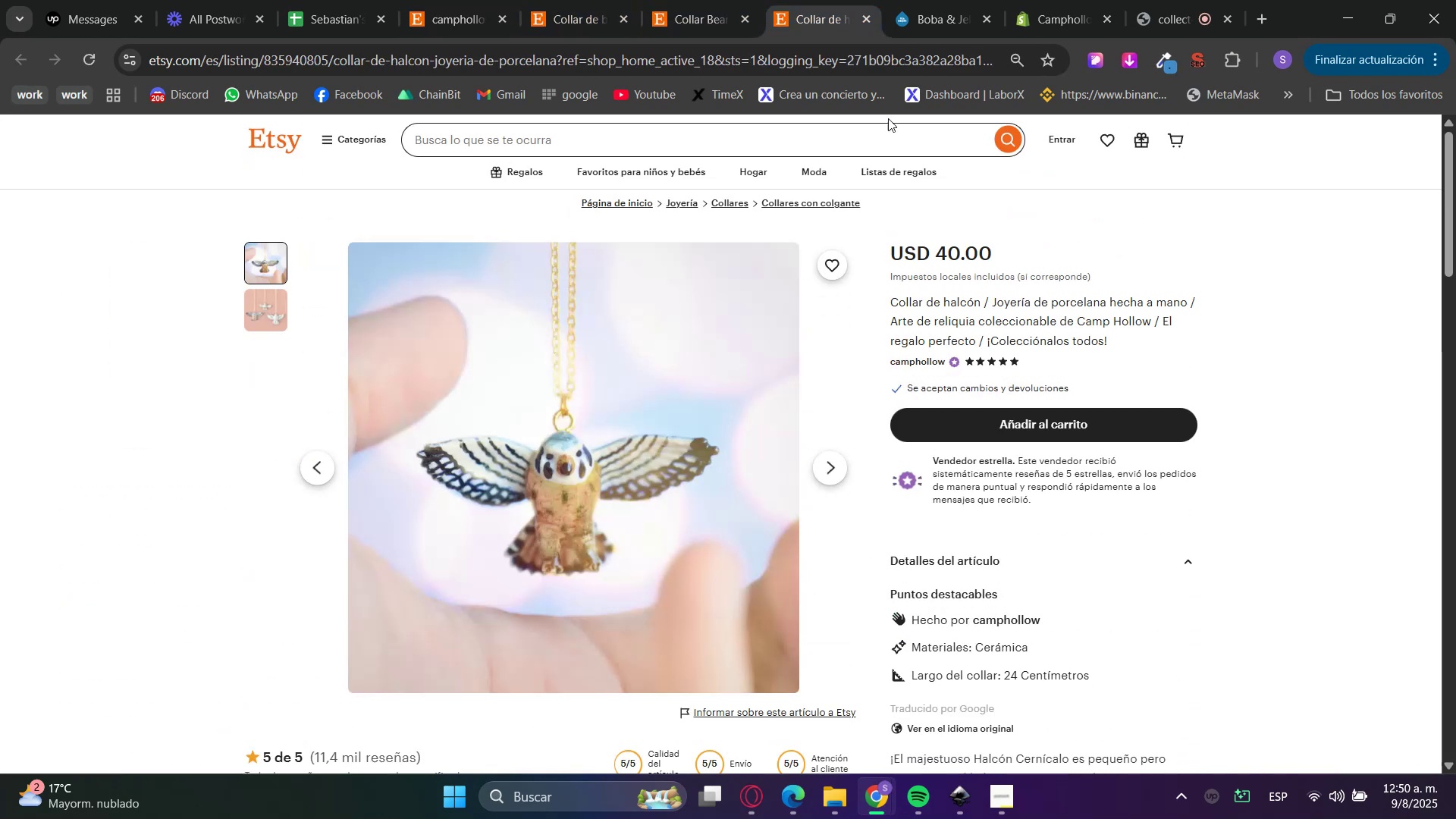 
scroll: coordinate [1031, 659], scroll_direction: down, amount: 4.0
 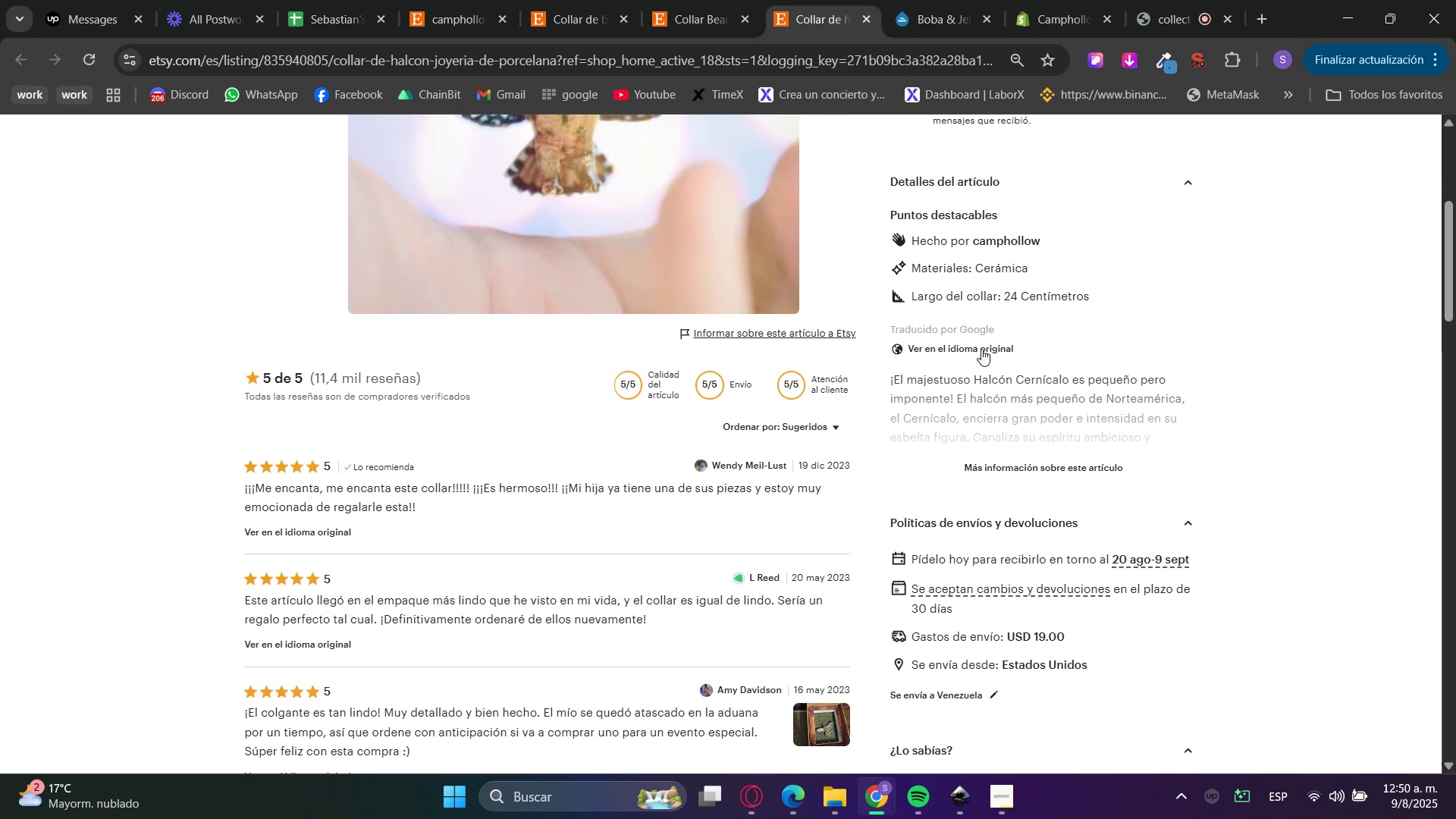 
double_click([1005, 457])
 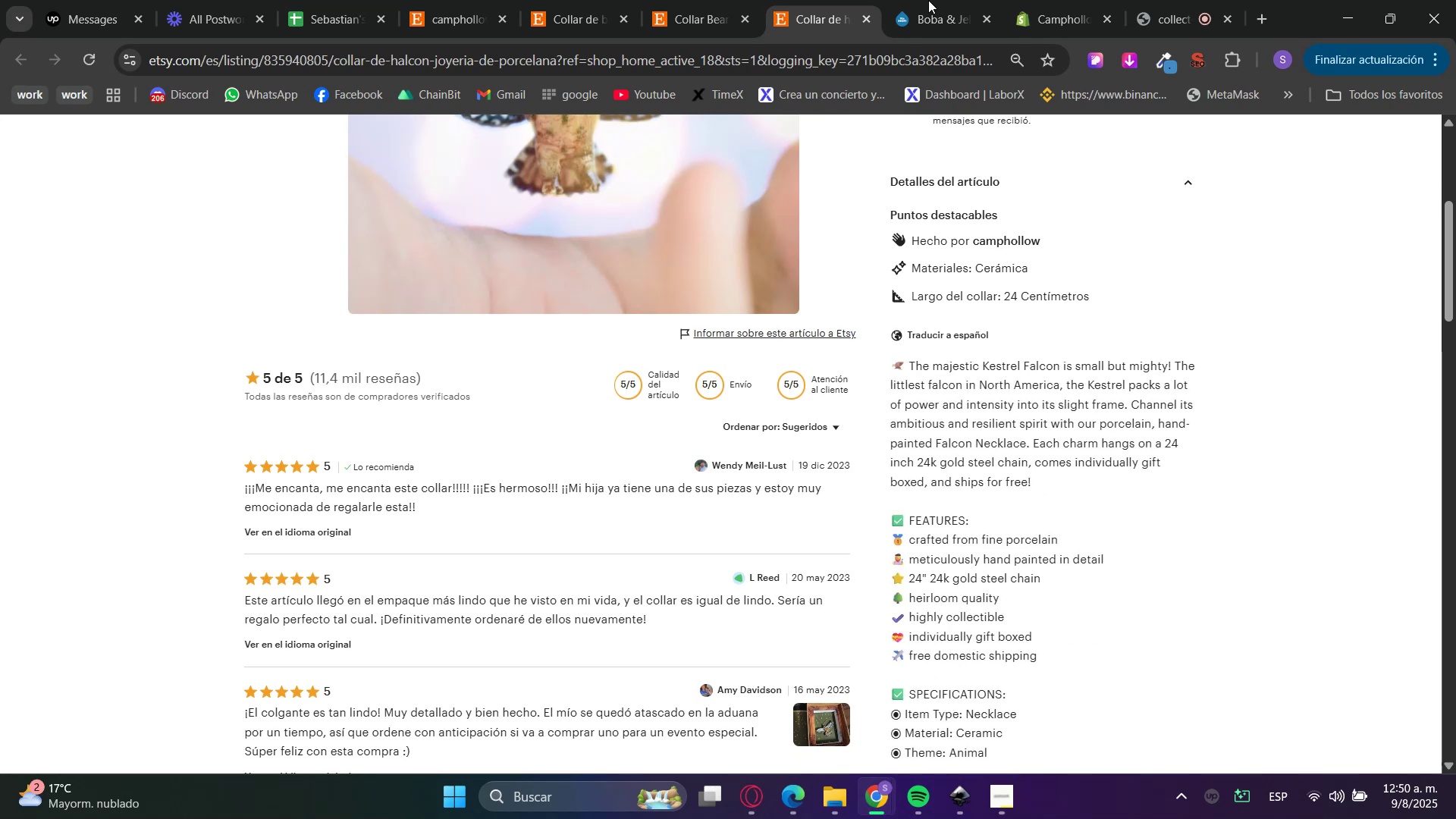 
left_click([1047, 0])
 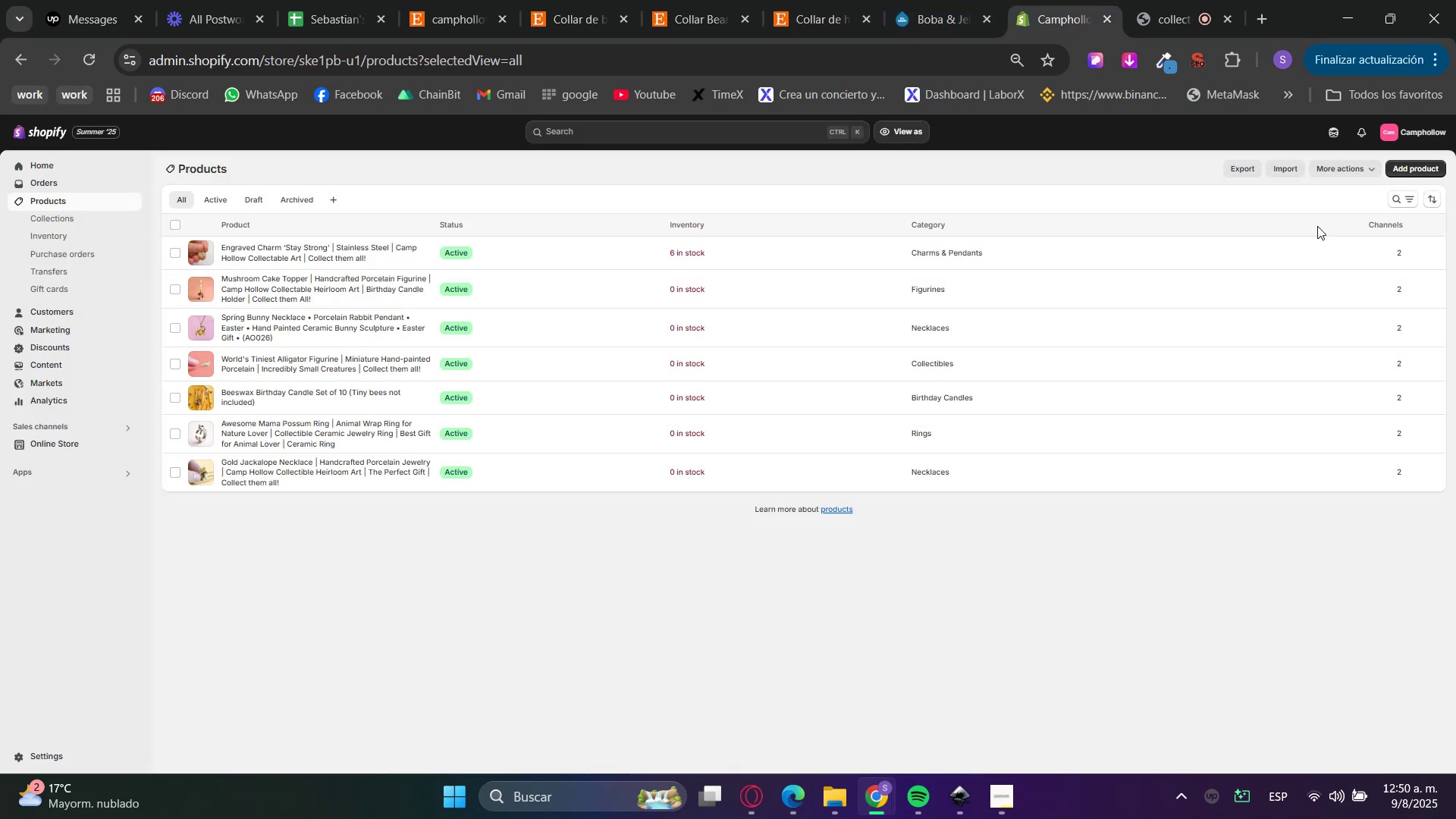 
left_click([1420, 168])
 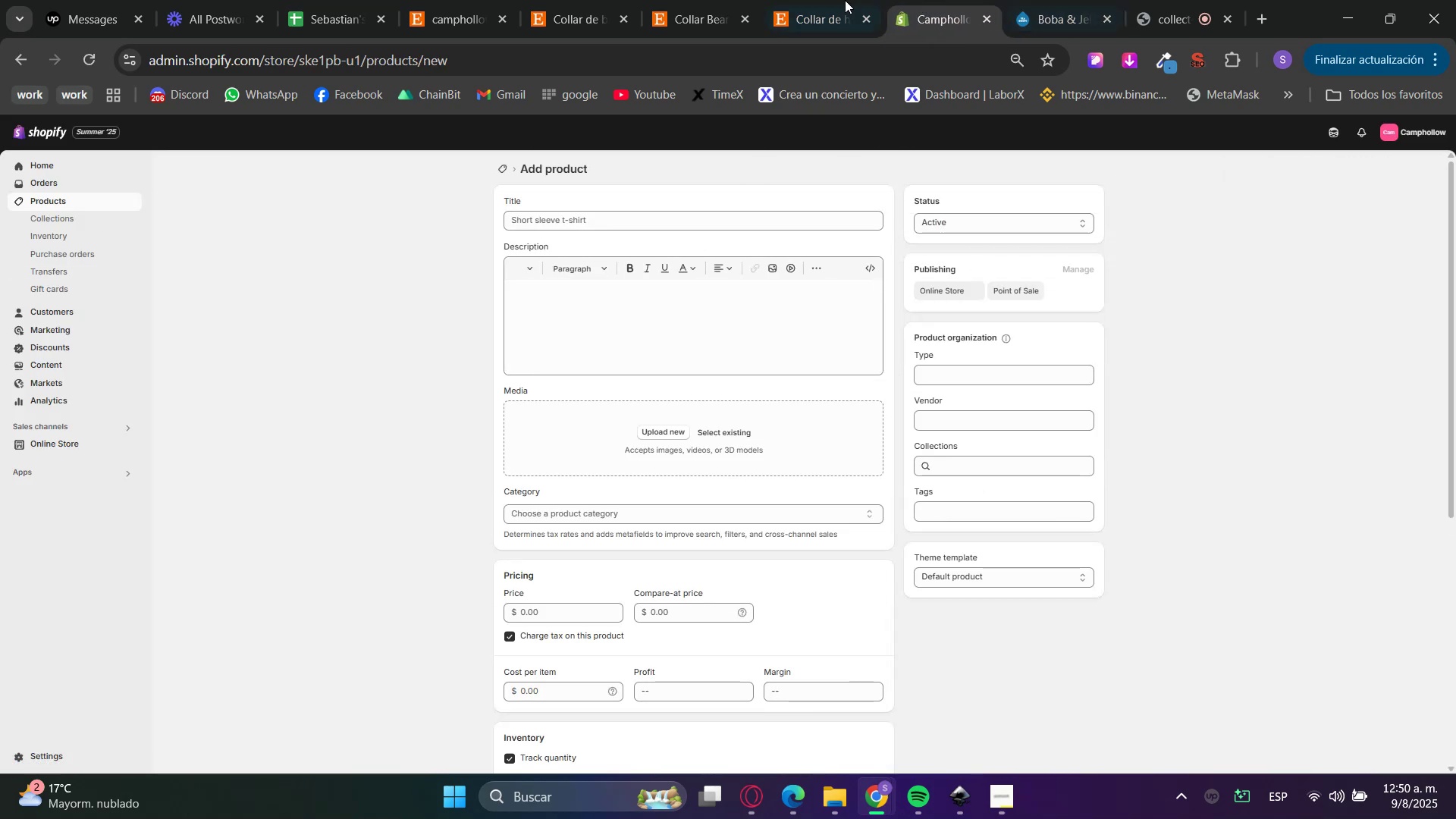 
scroll: coordinate [1028, 387], scroll_direction: up, amount: 6.0
 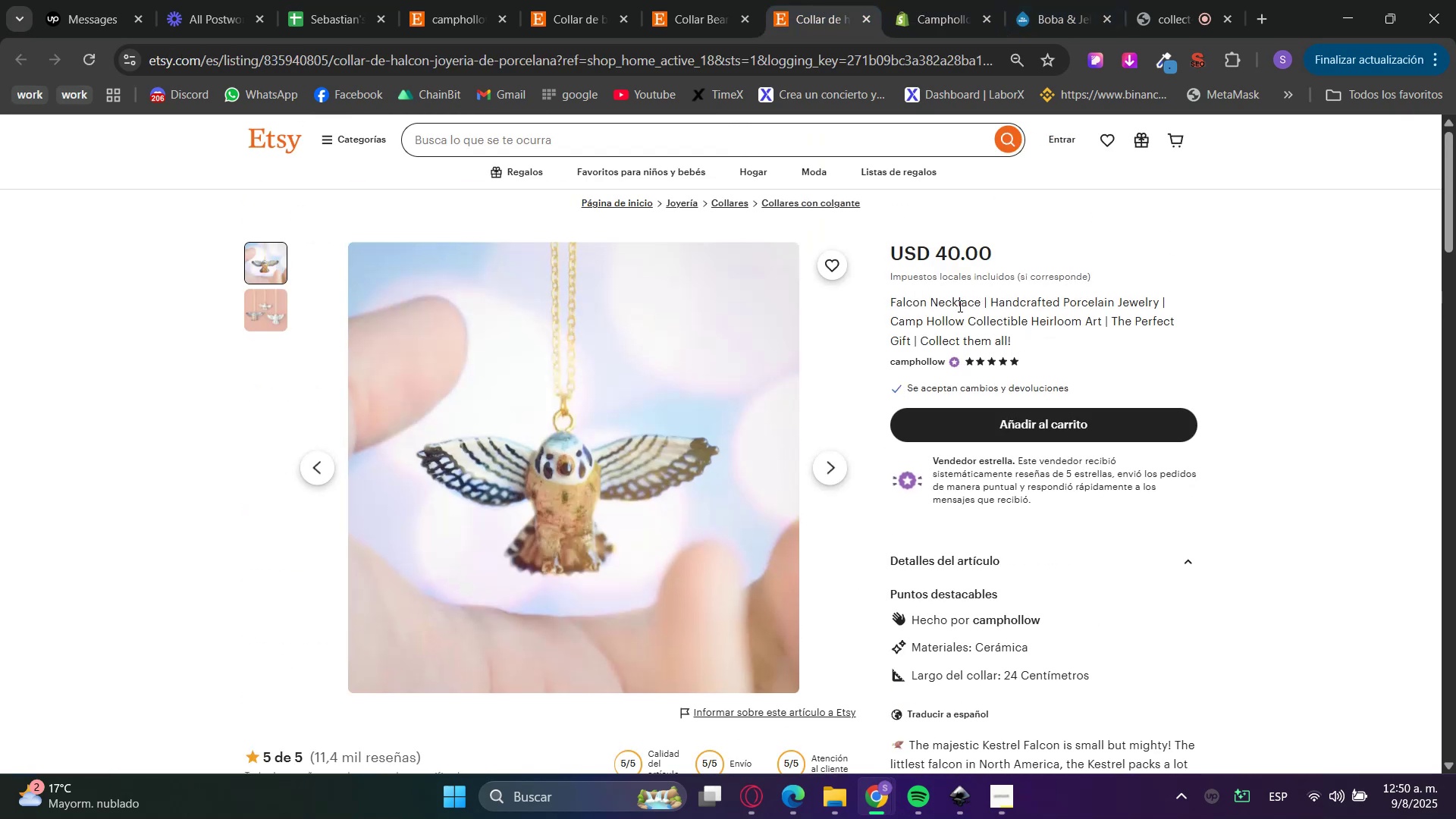 
double_click([954, 317])
 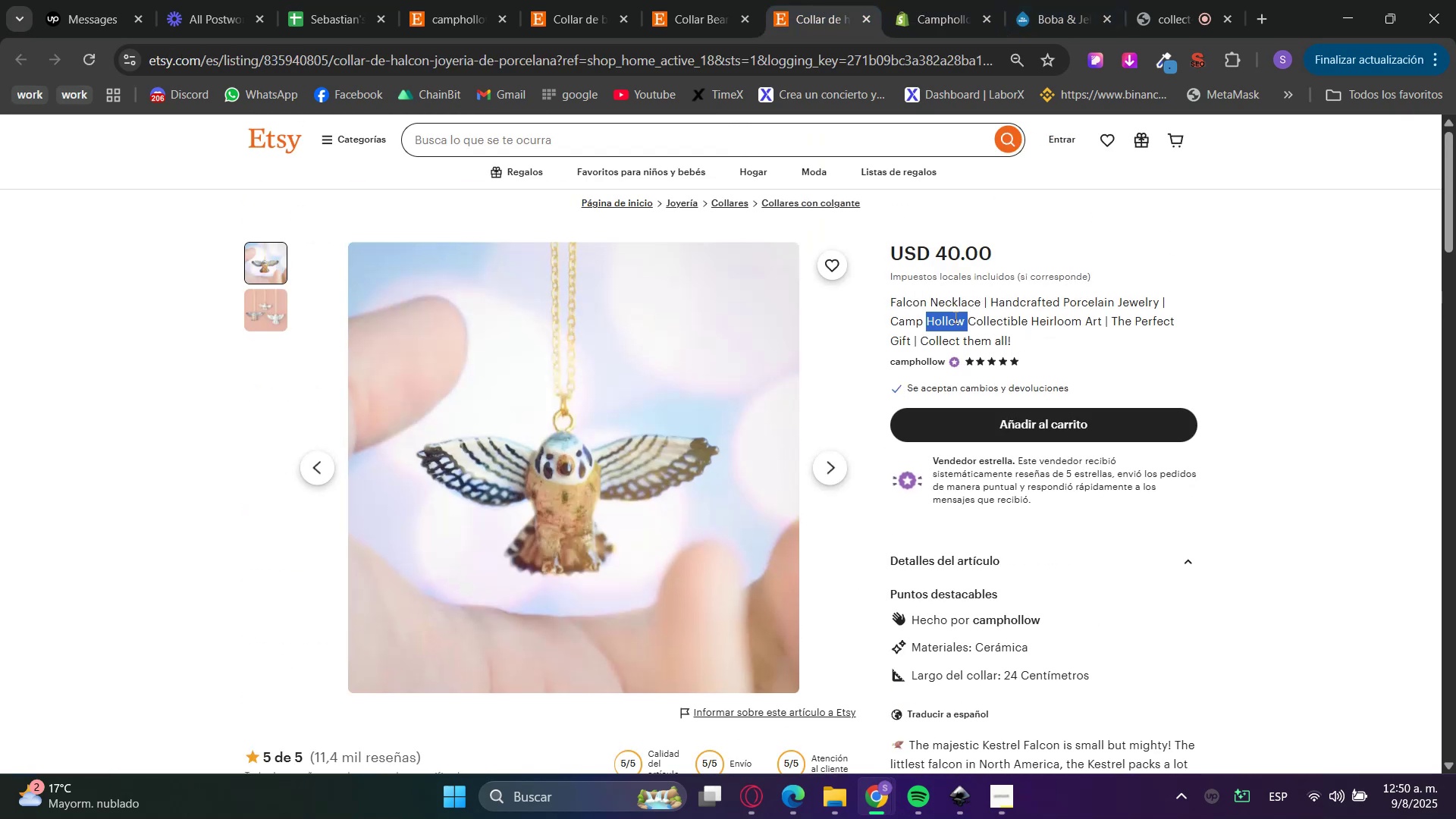 
triple_click([954, 317])
 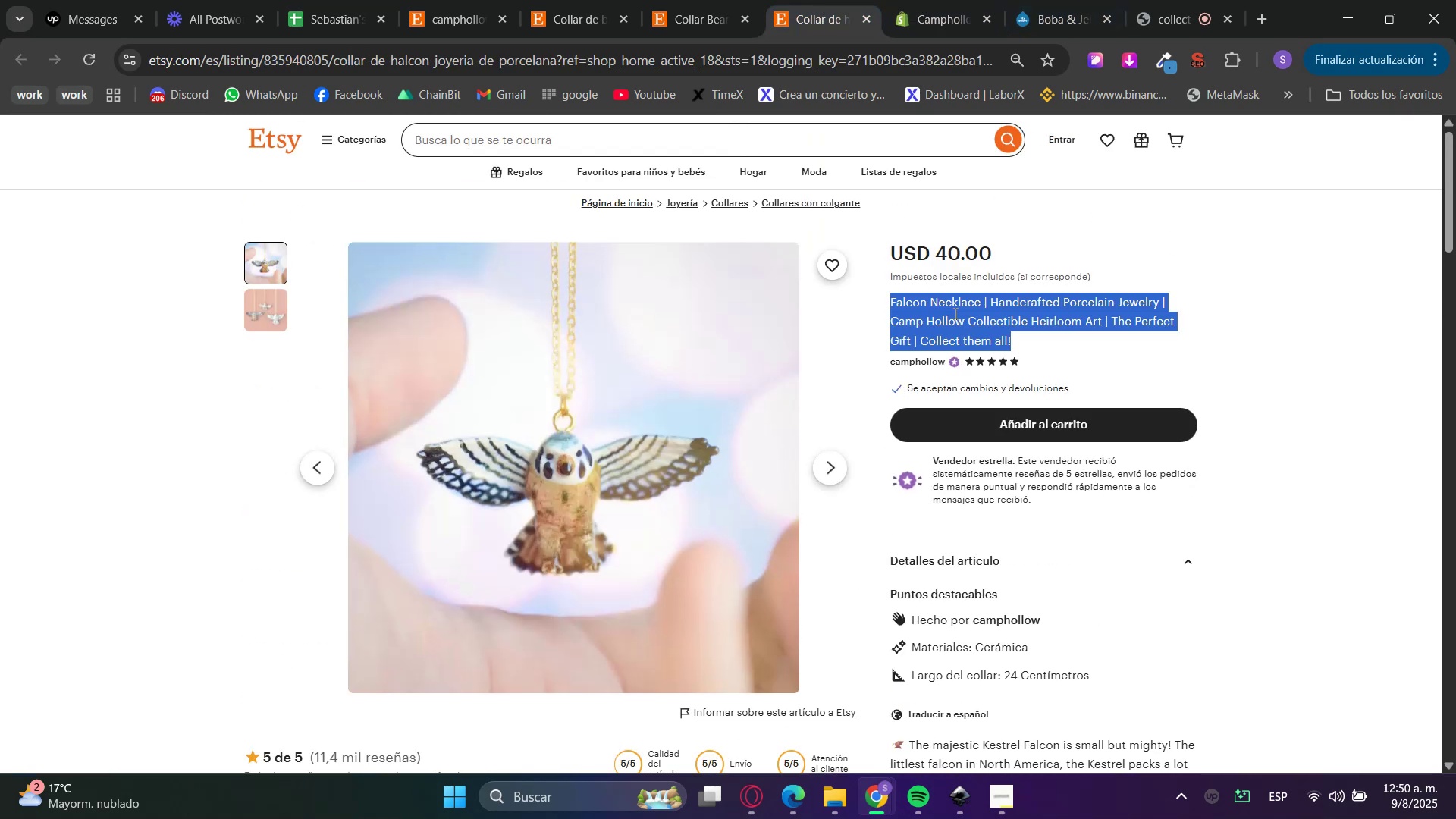 
key(Control+C)
 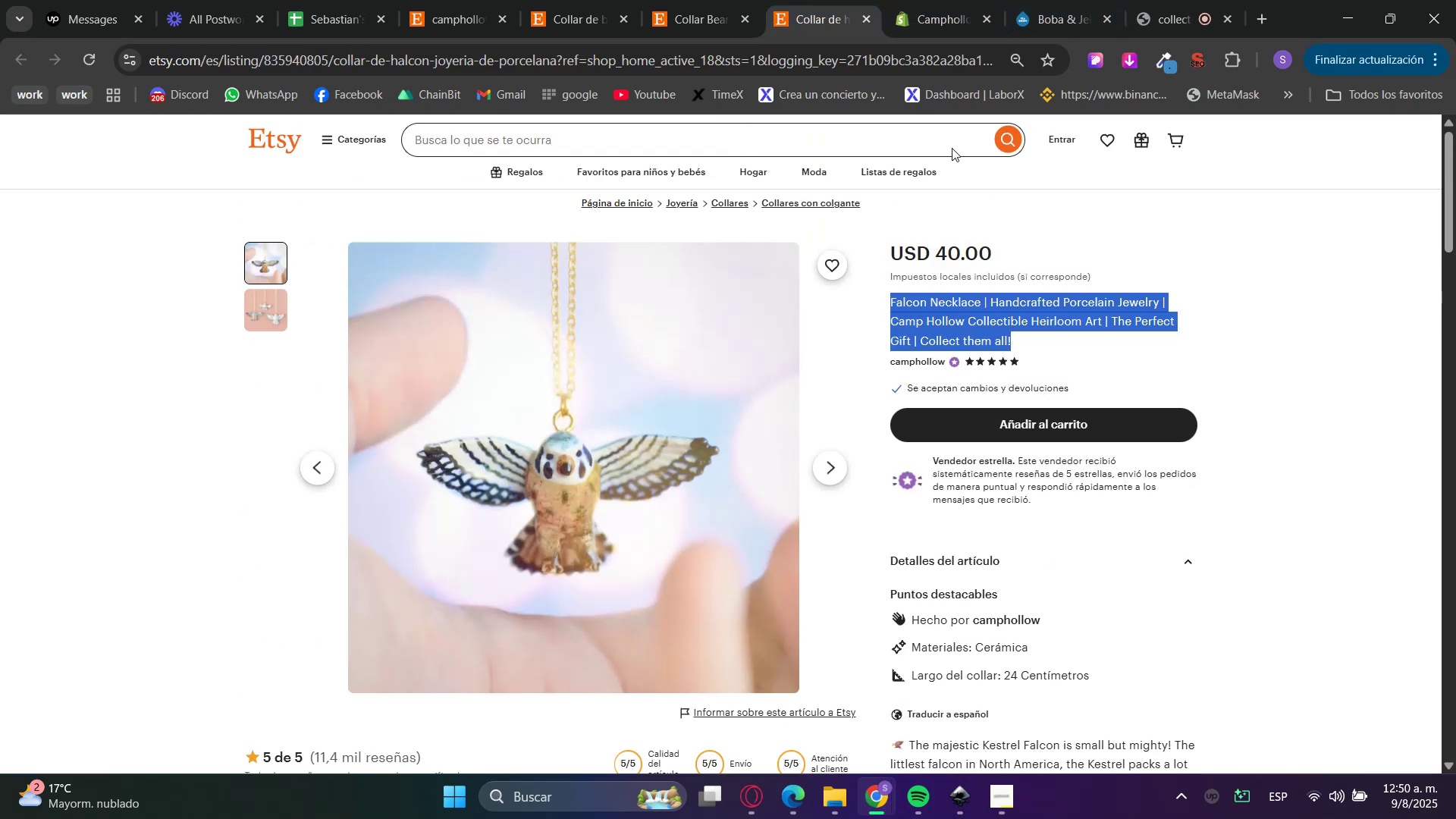 
key(Control+C)
 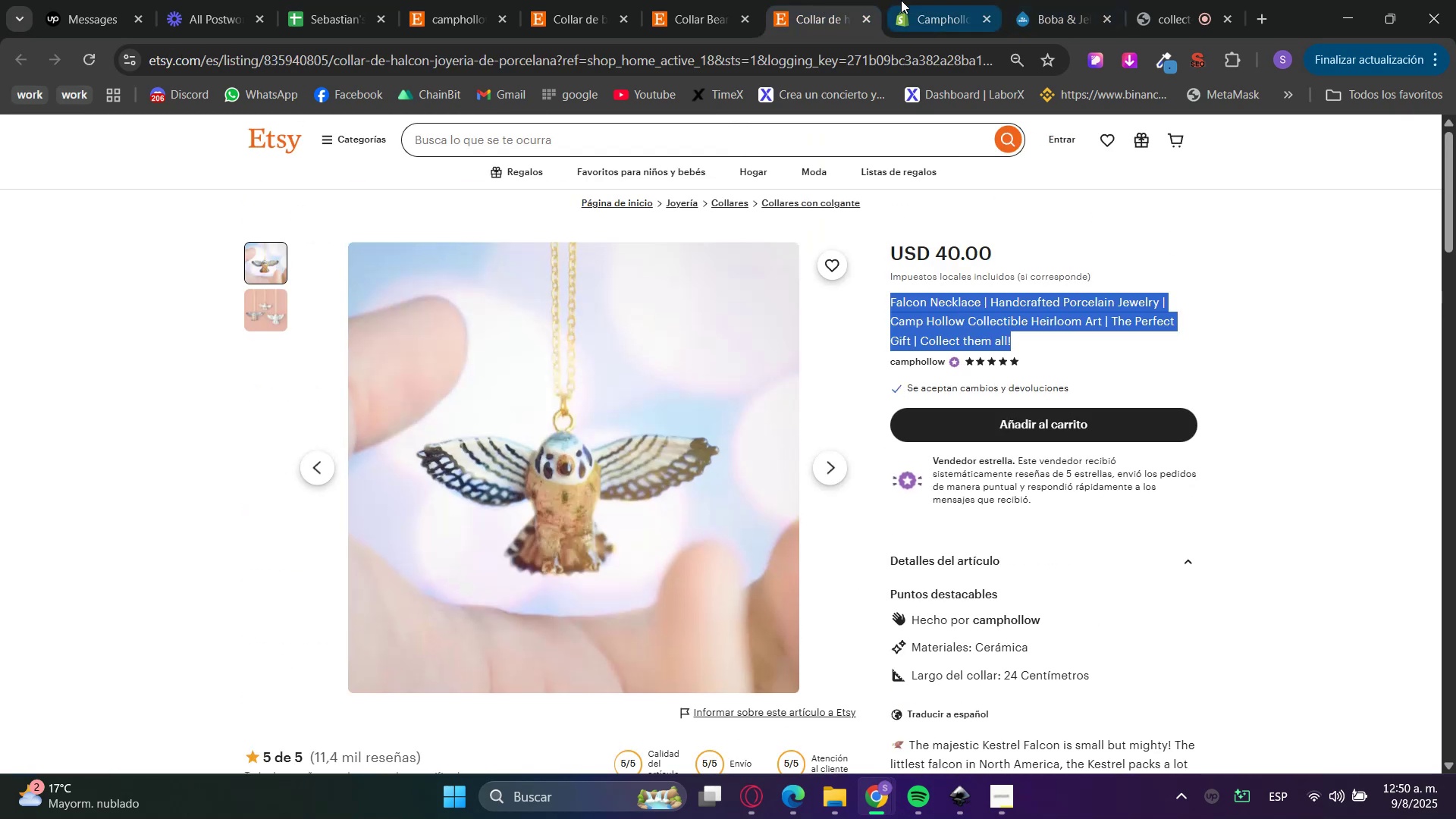 
triple_click([924, 0])
 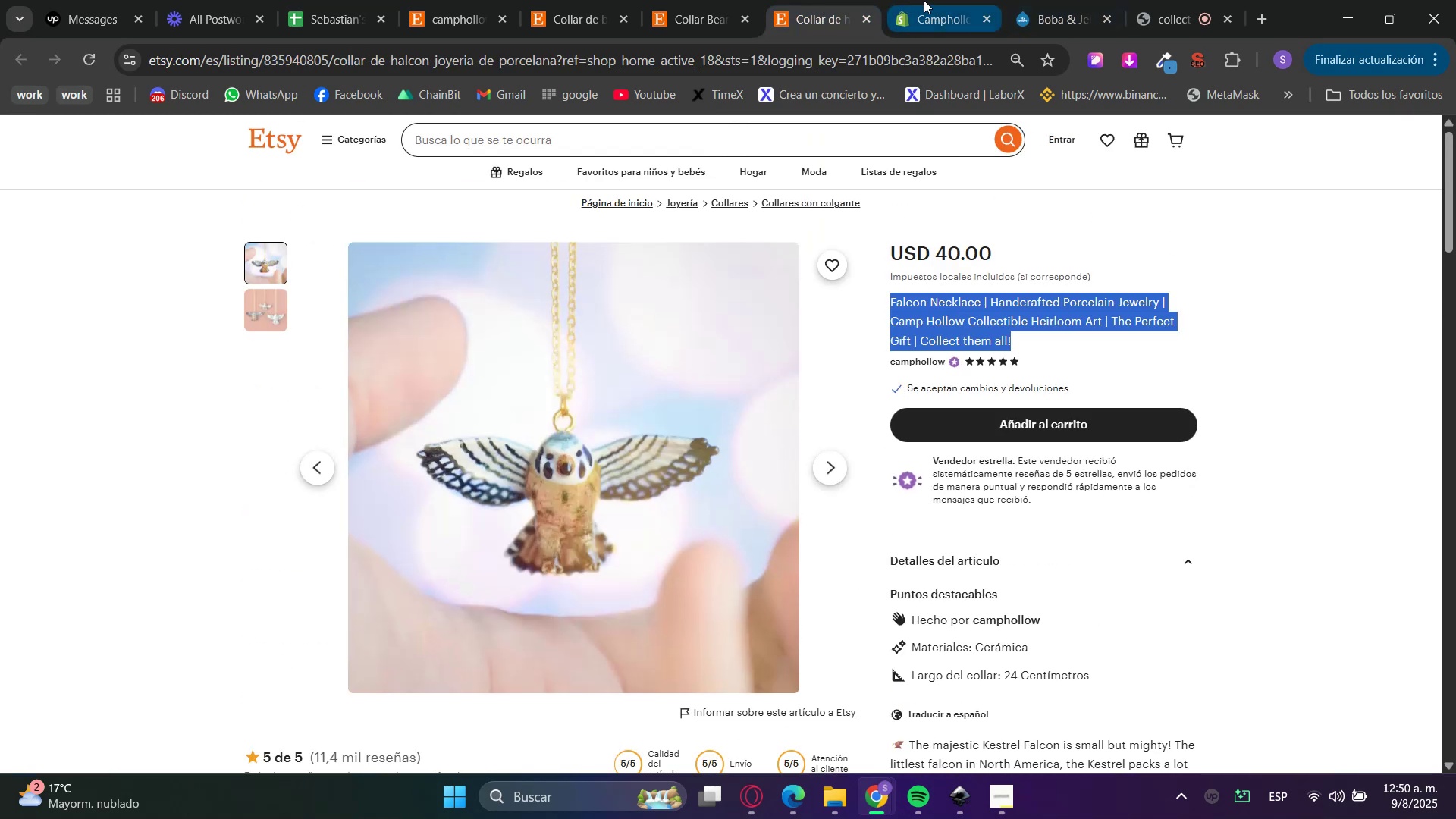 
left_click([639, 215])
 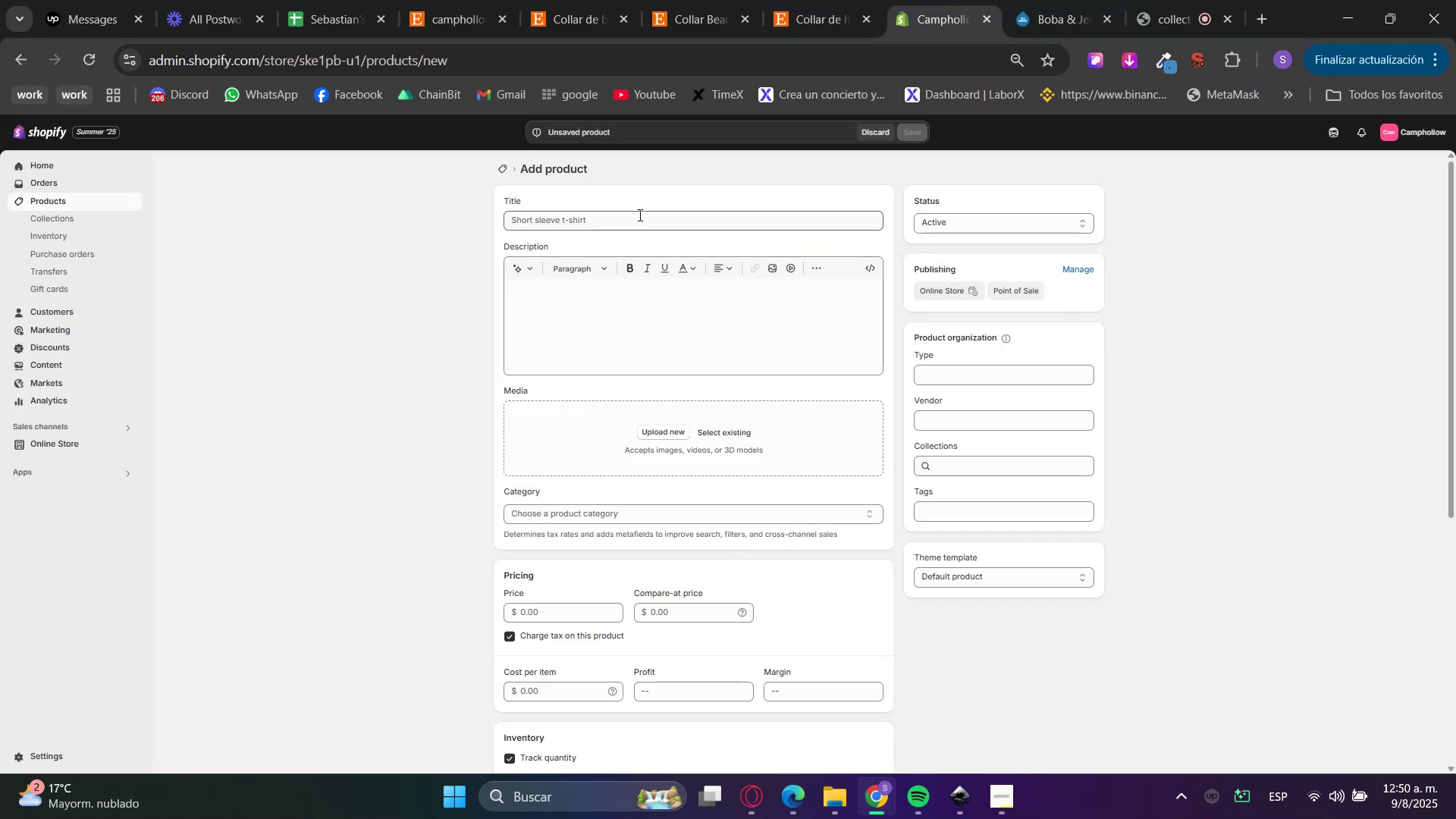 
key(Control+V)
 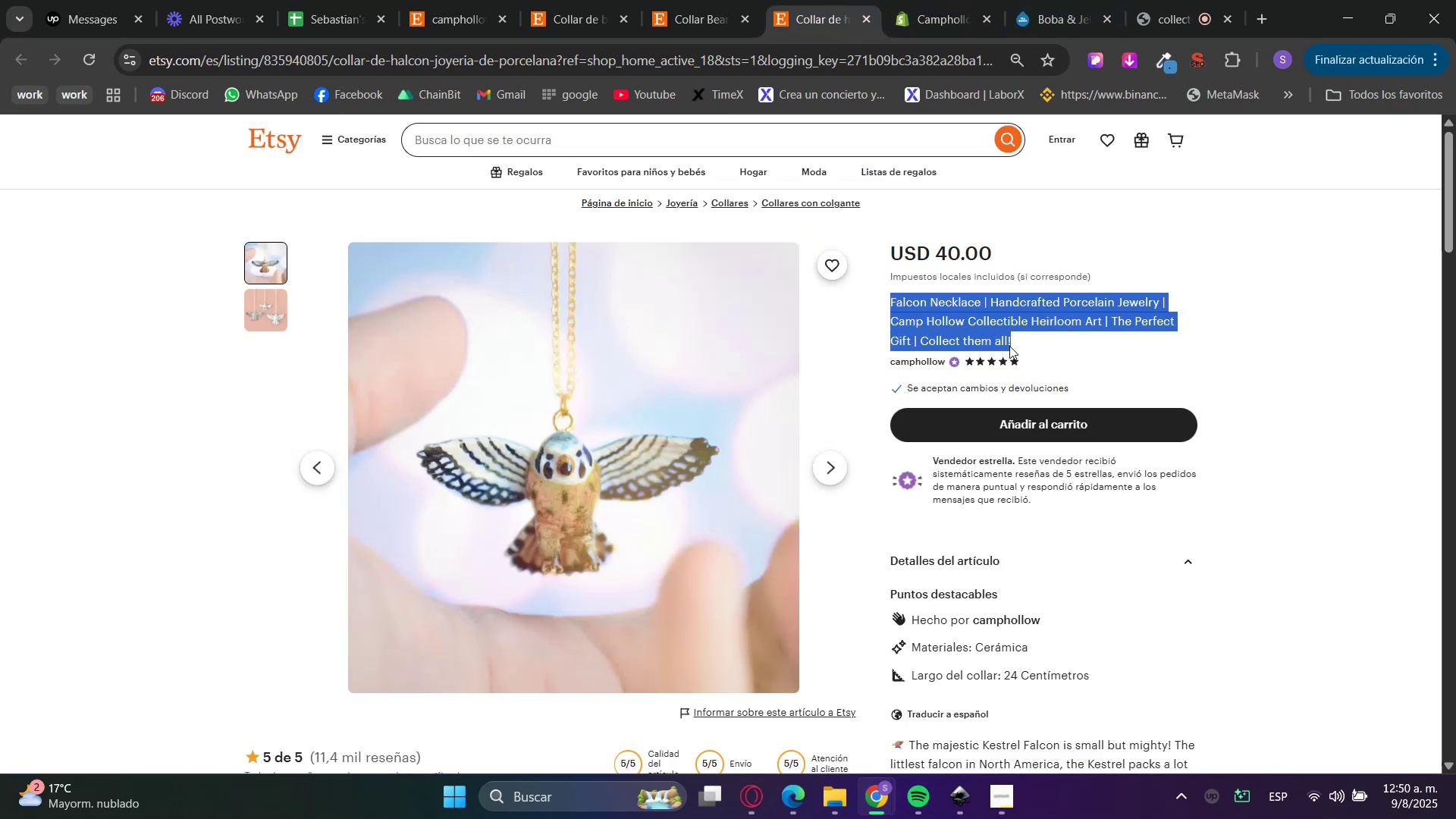 
scroll: coordinate [969, 574], scroll_direction: down, amount: 4.0
 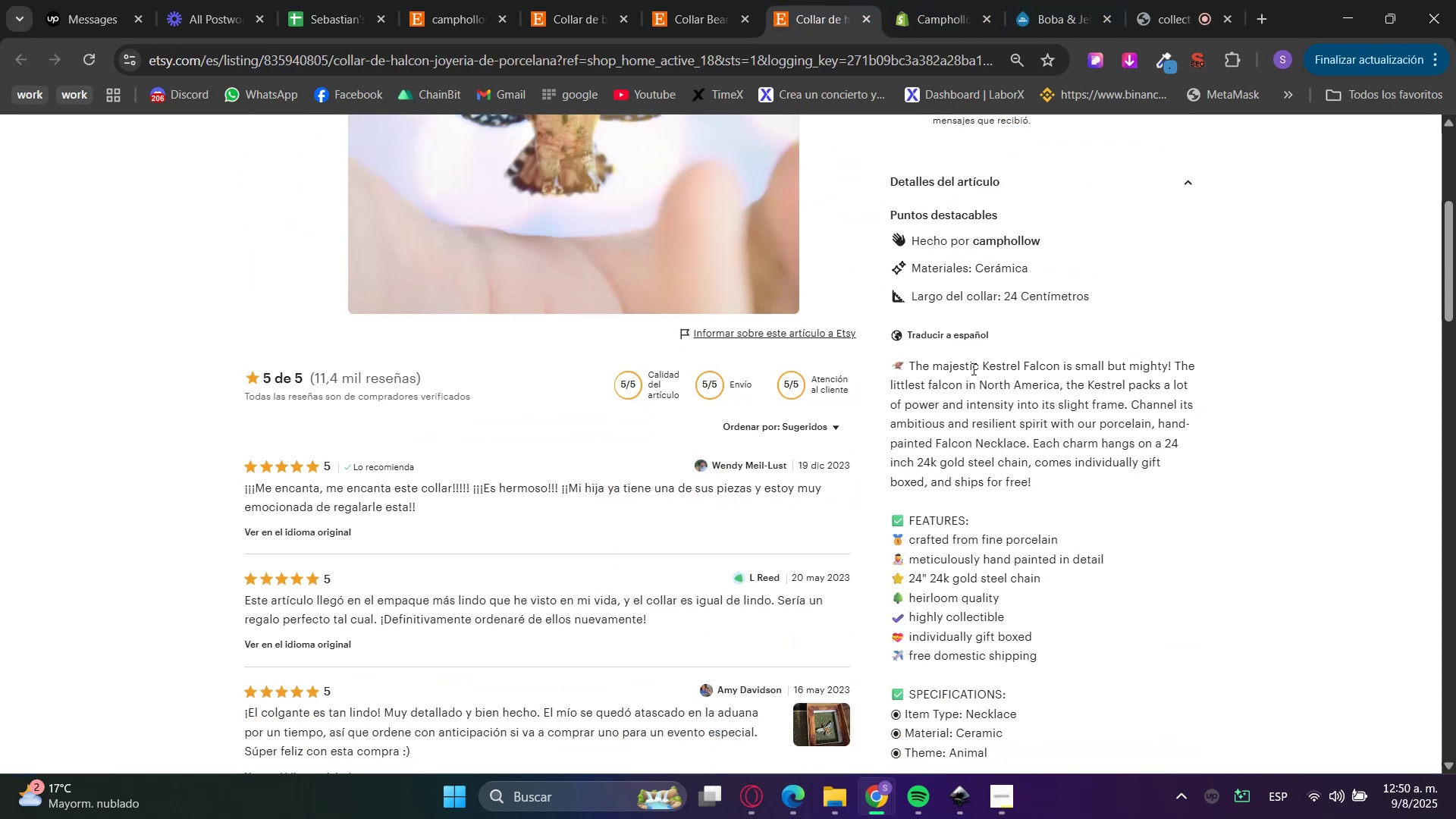 
double_click([972, 369])
 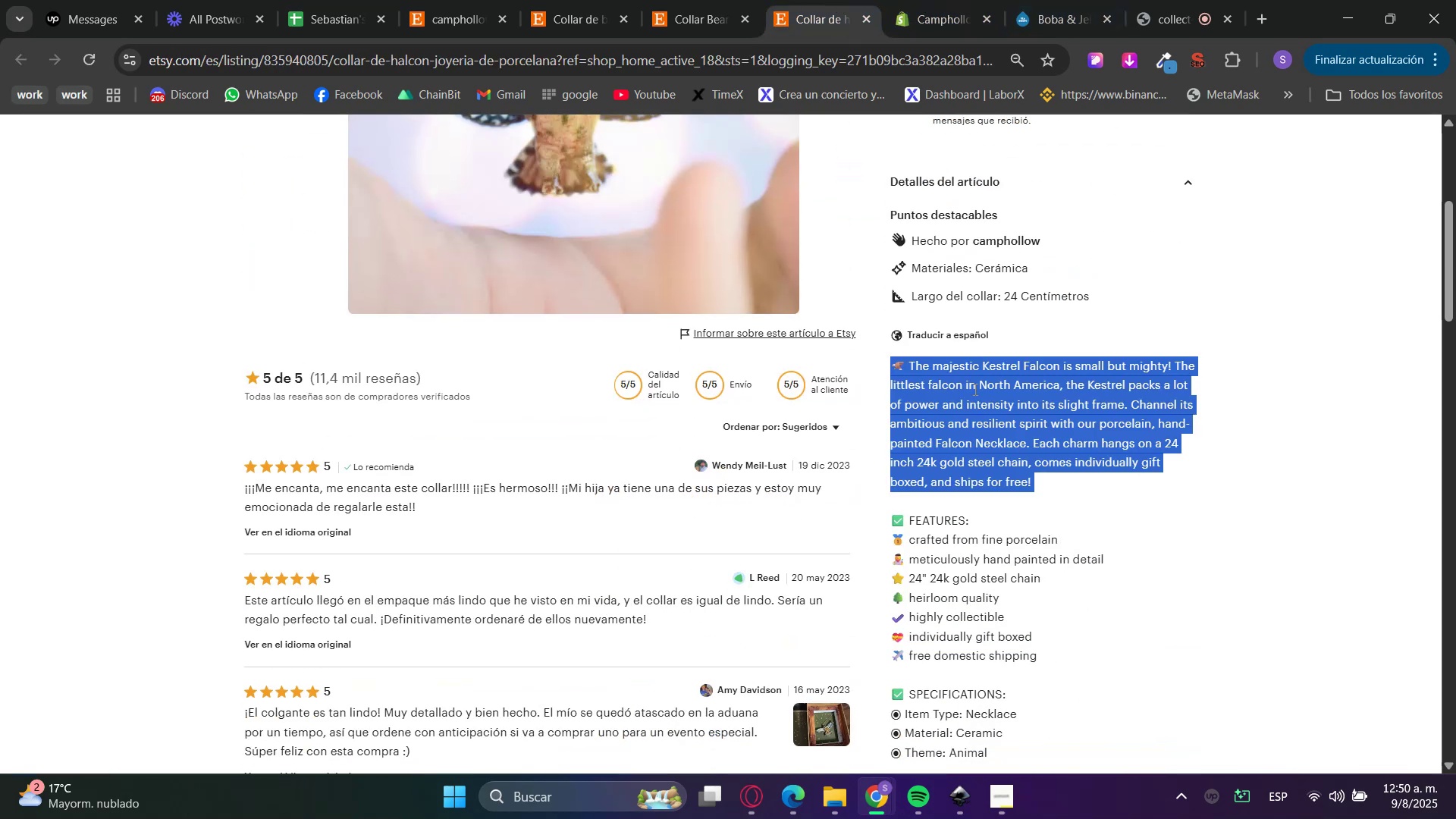 
scroll: coordinate [1010, 495], scroll_direction: down, amount: 3.0
 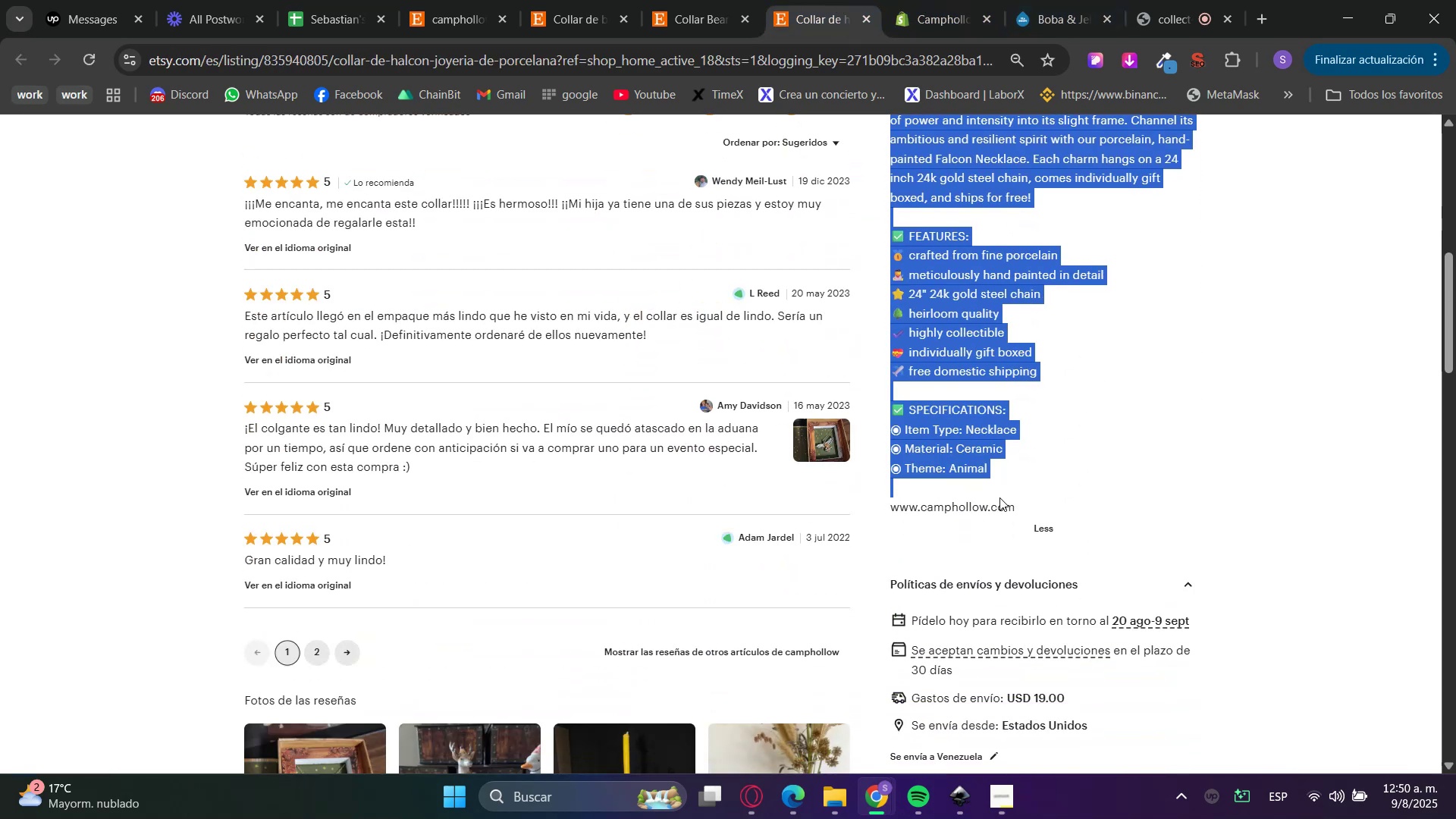 
key(Control+C)
 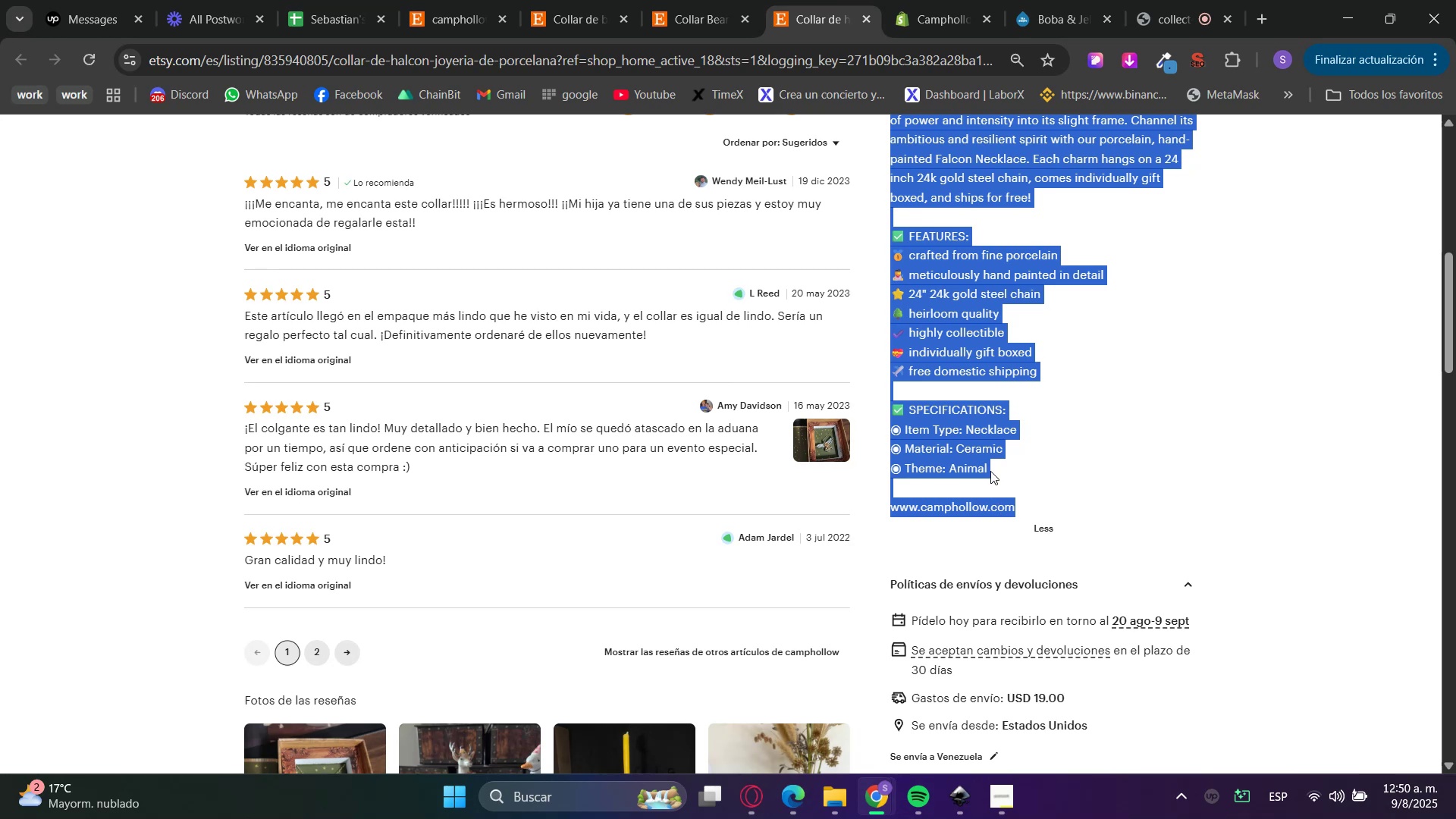 
key(Control+C)
 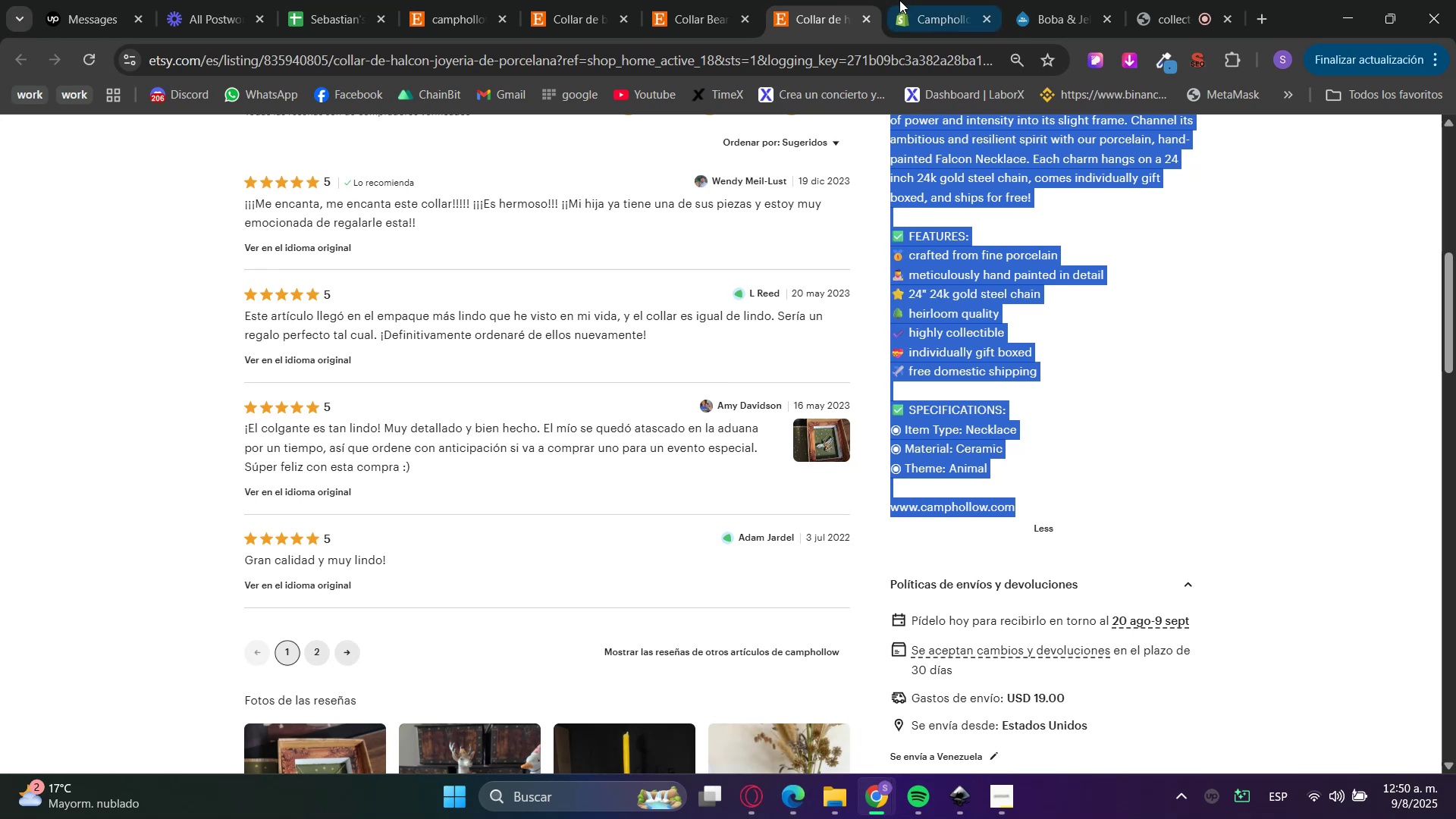 
left_click([903, 0])
 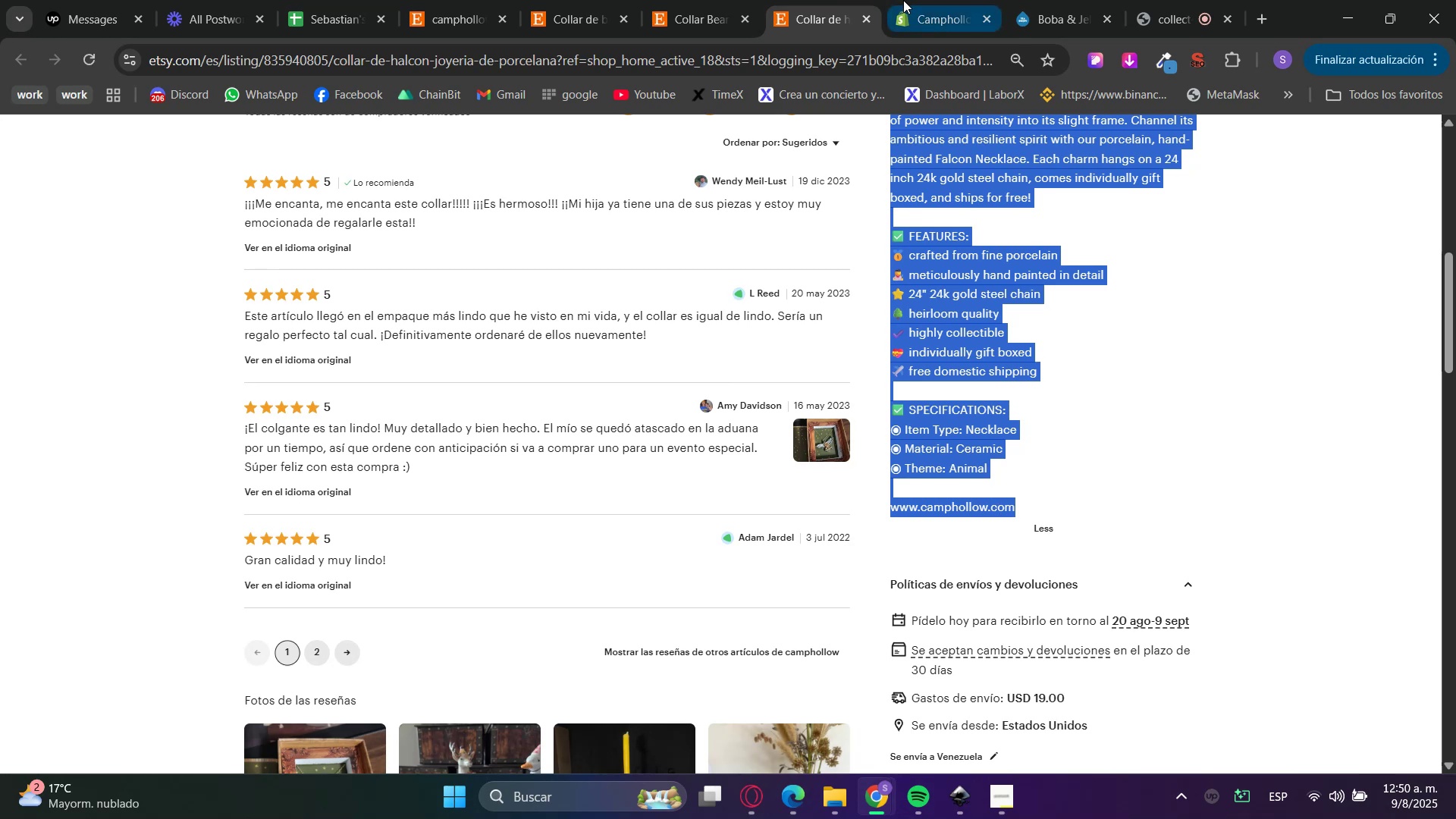 
left_click([683, 337])
 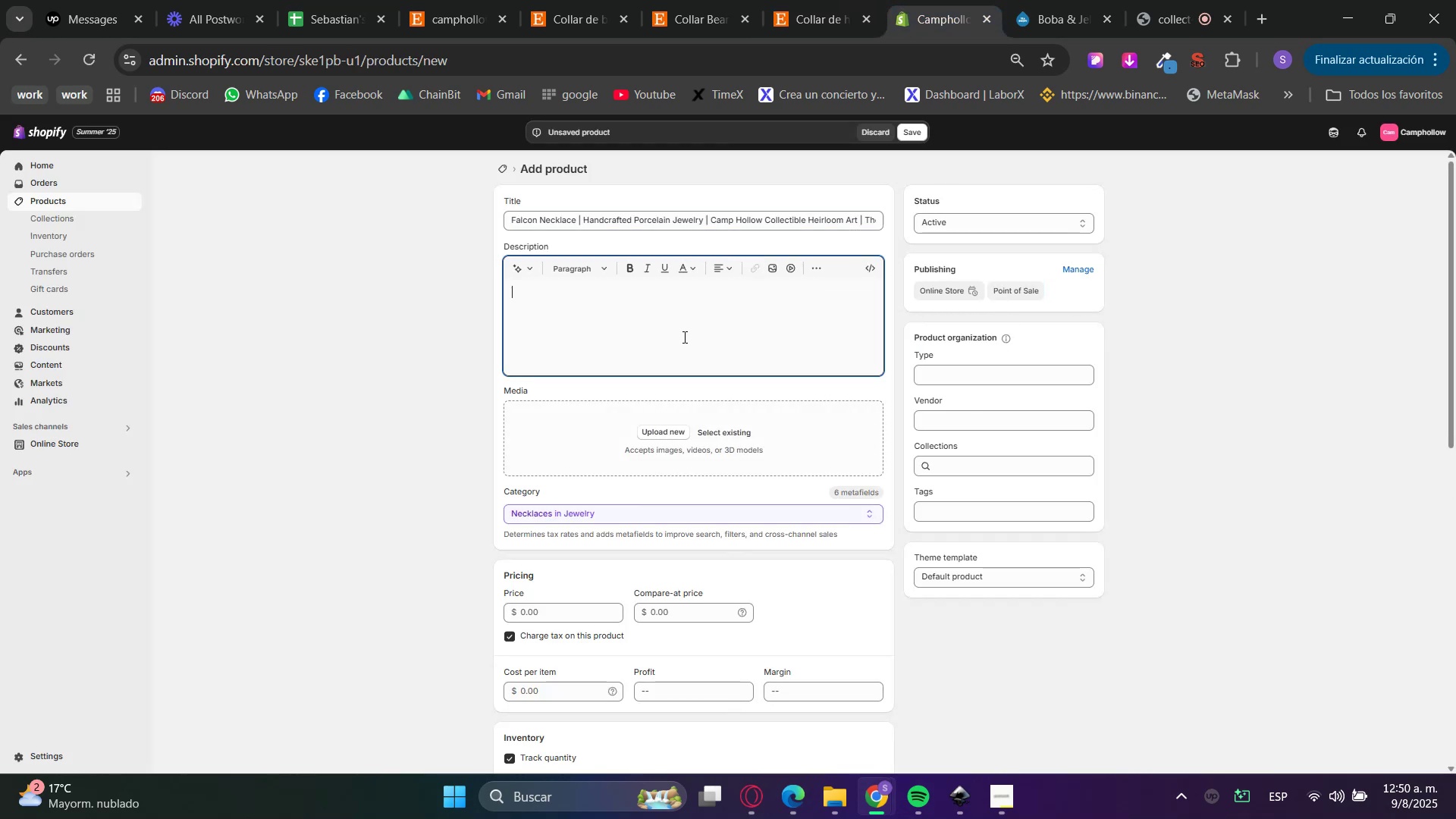 
key(Control+V)
 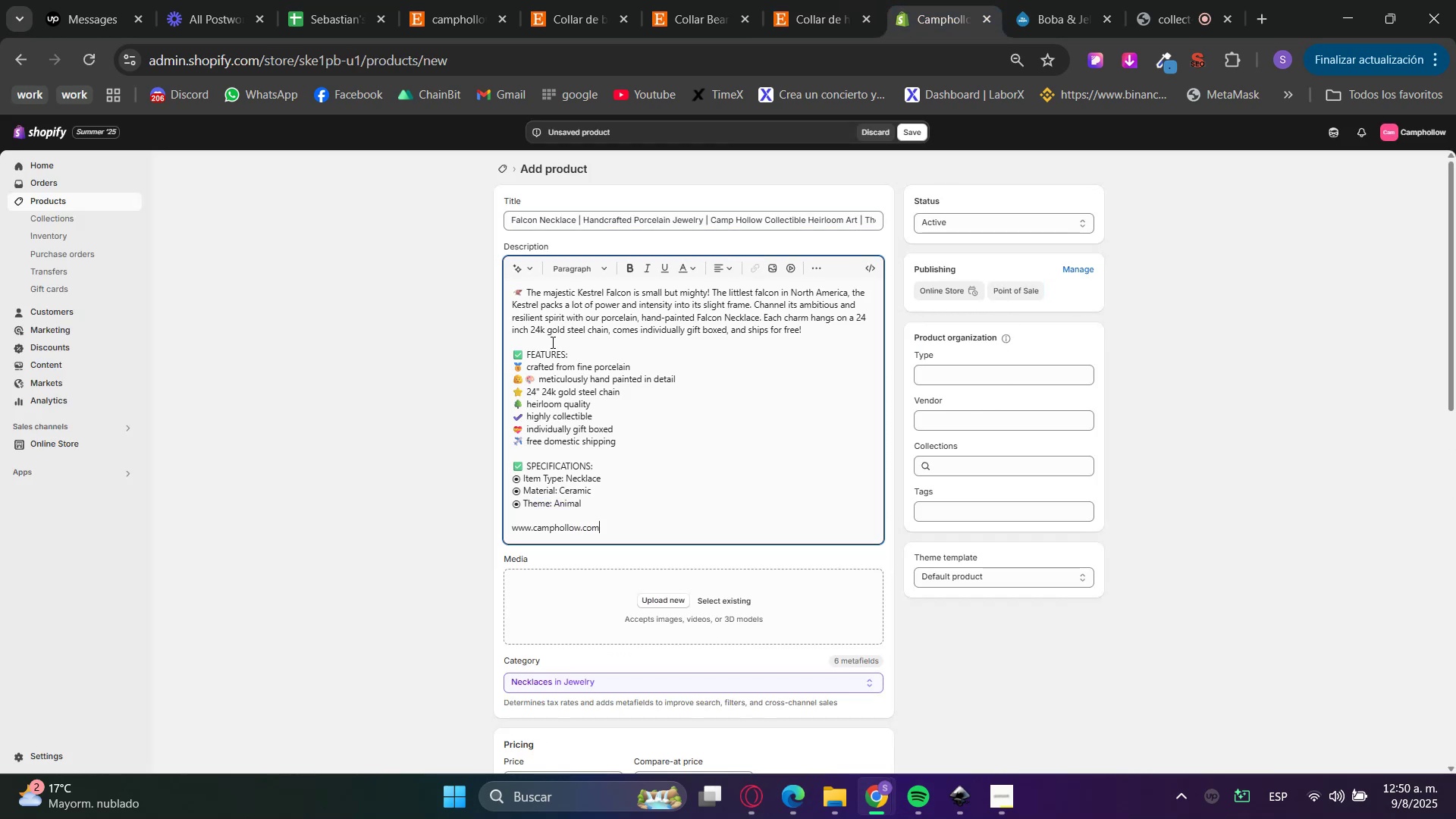 
double_click([444, 344])
 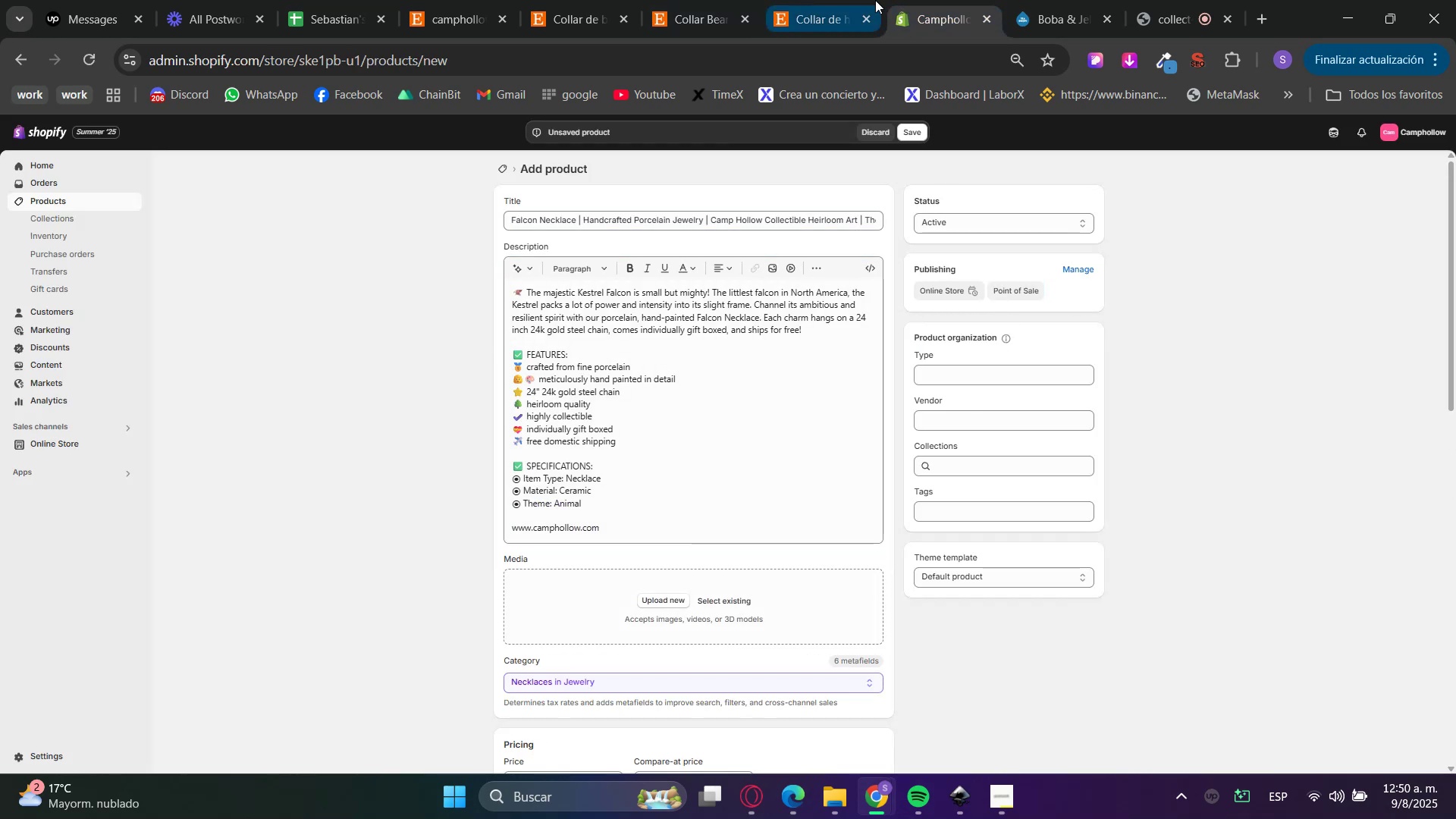 
scroll: coordinate [1063, 635], scroll_direction: up, amount: 11.0
 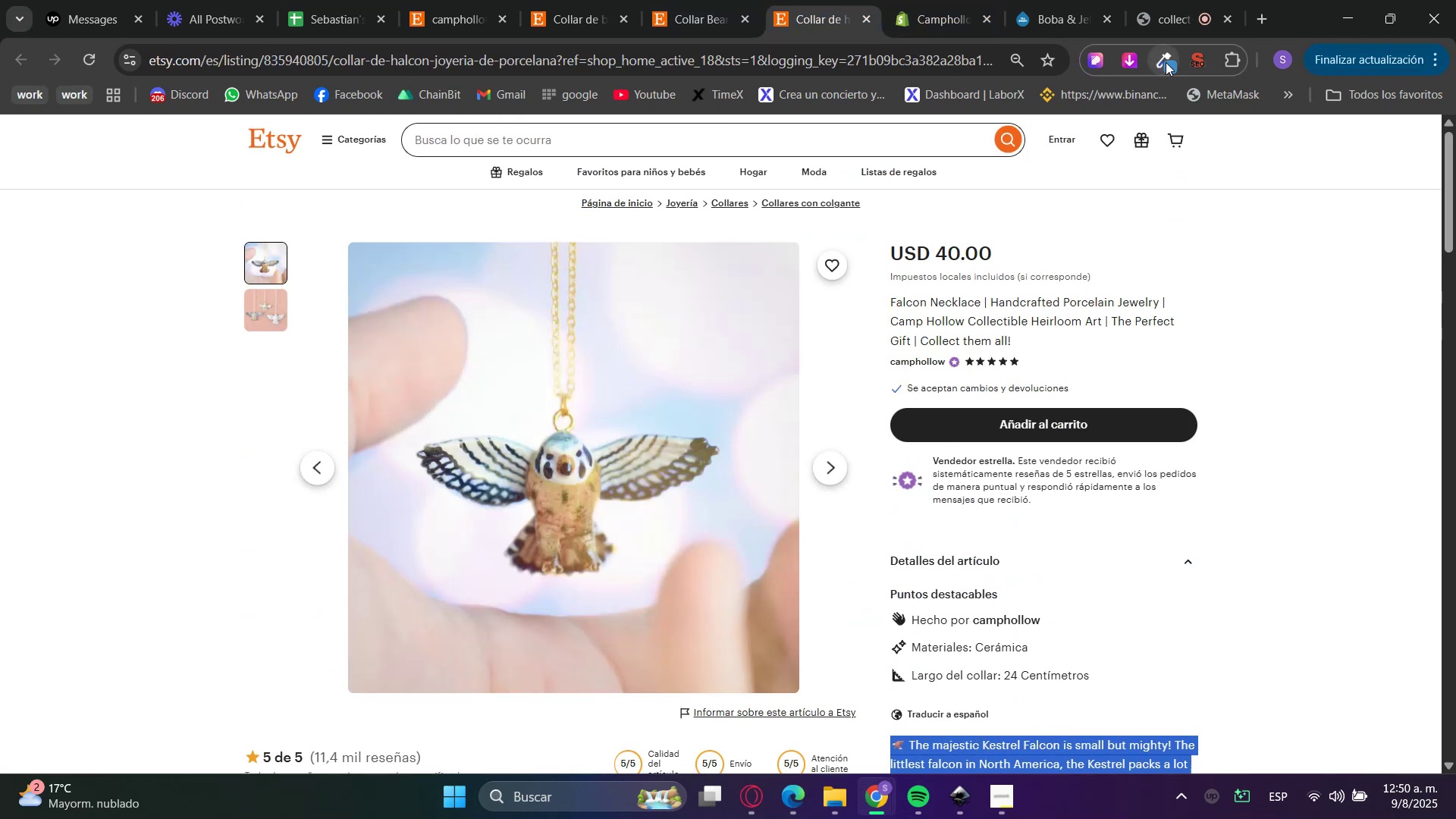 
left_click([1126, 67])
 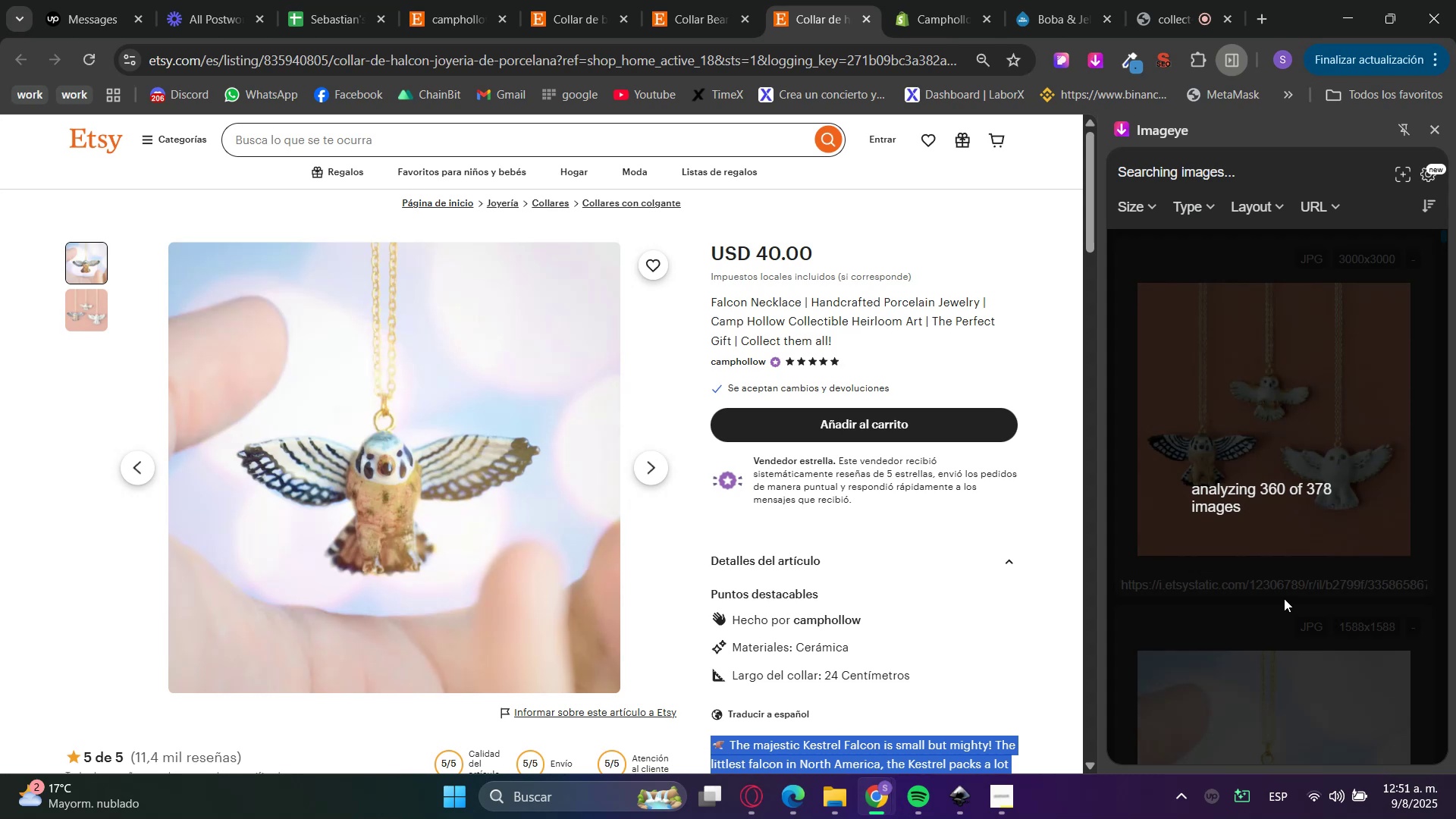 
wait(7.42)
 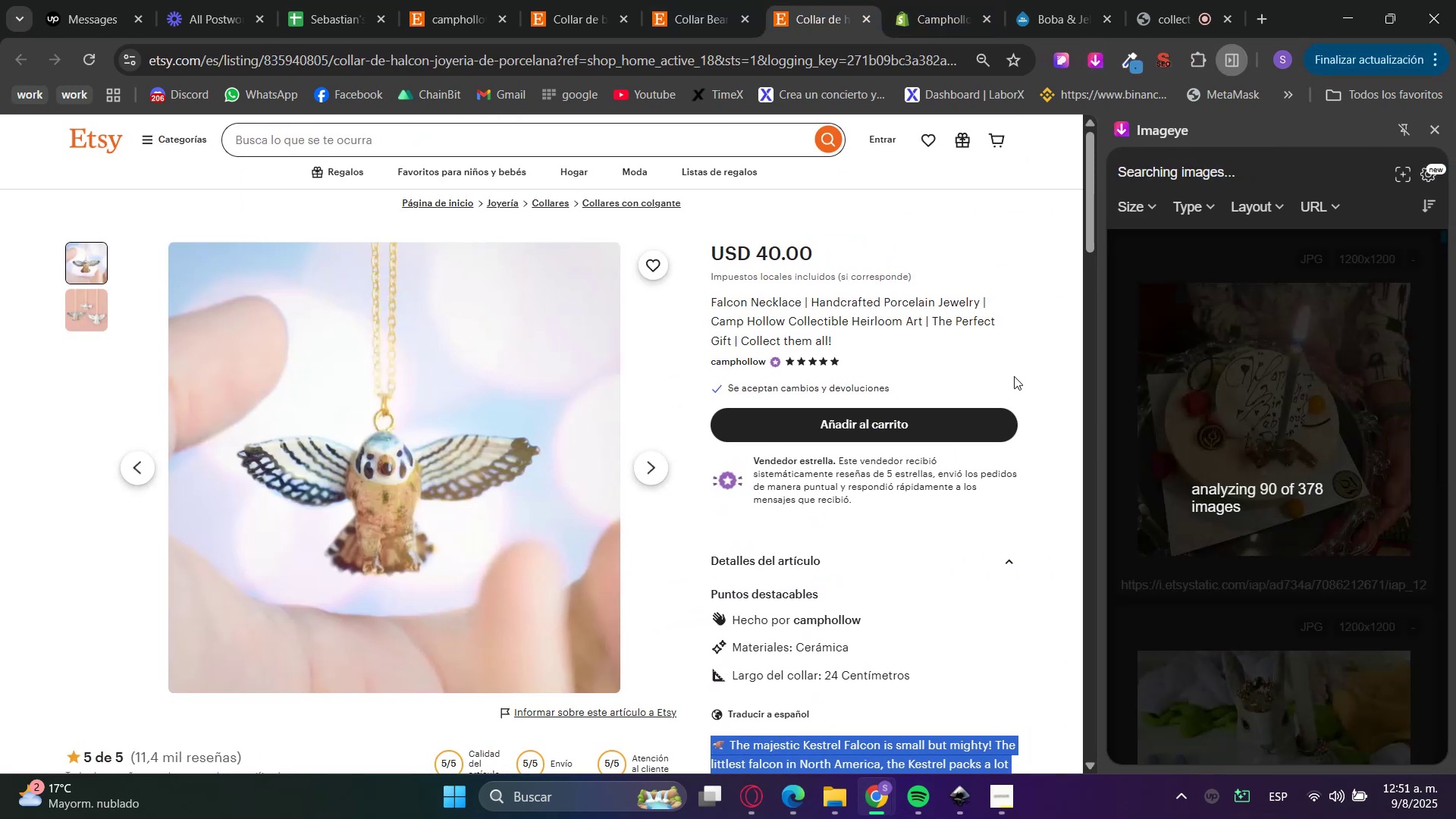 
left_click([1198, 162])
 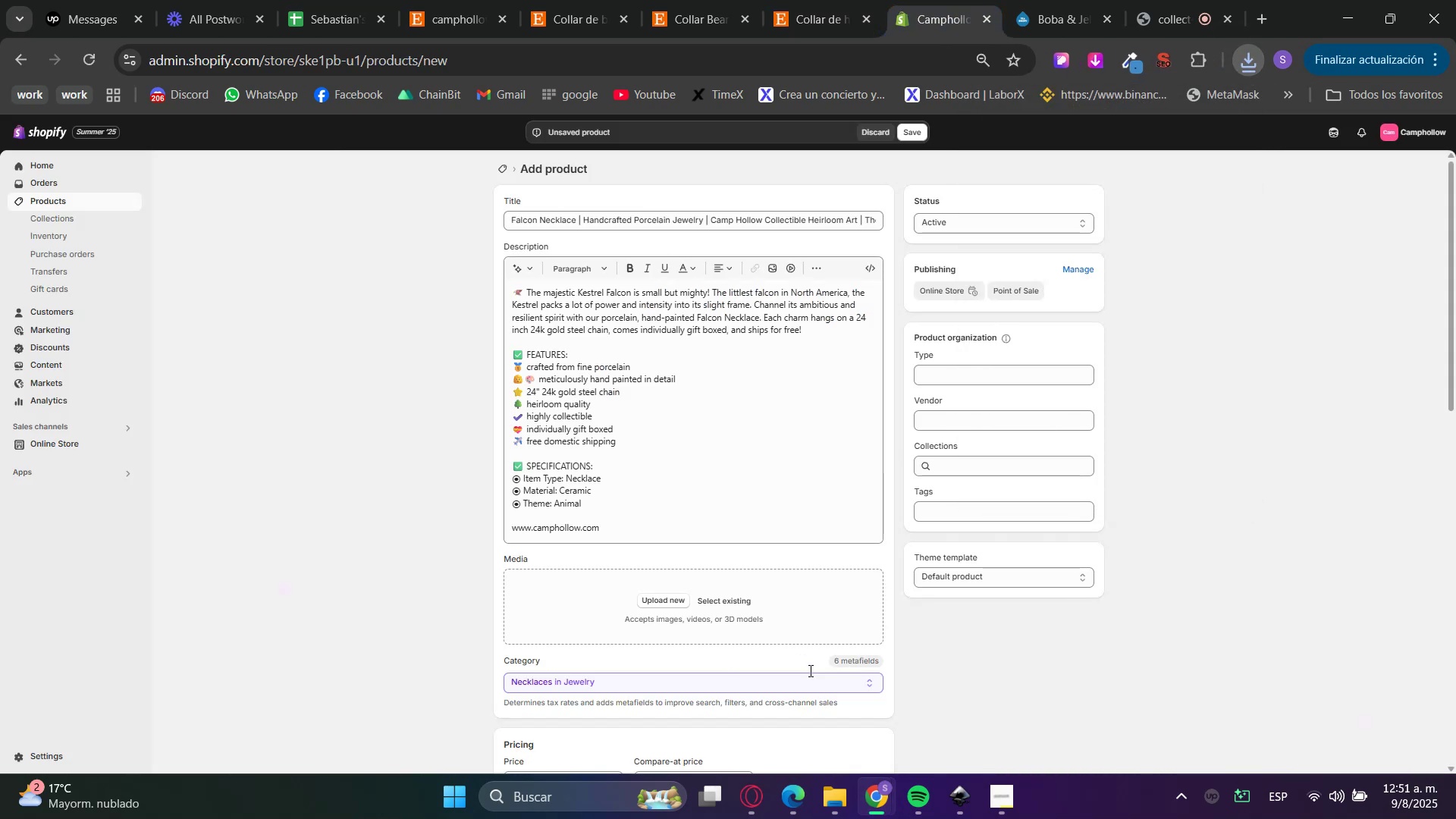 
left_click([843, 796])
 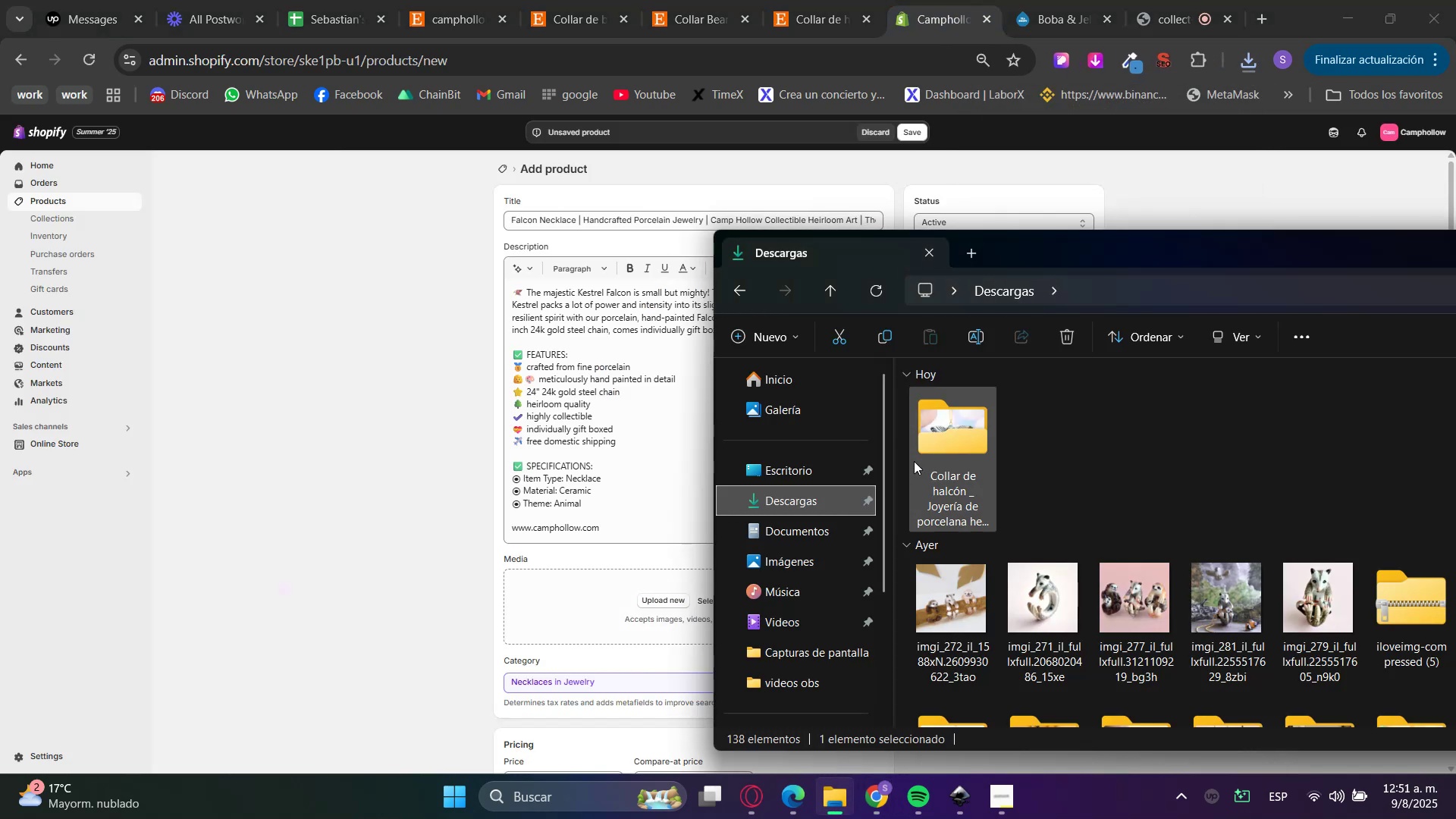 
double_click([937, 443])
 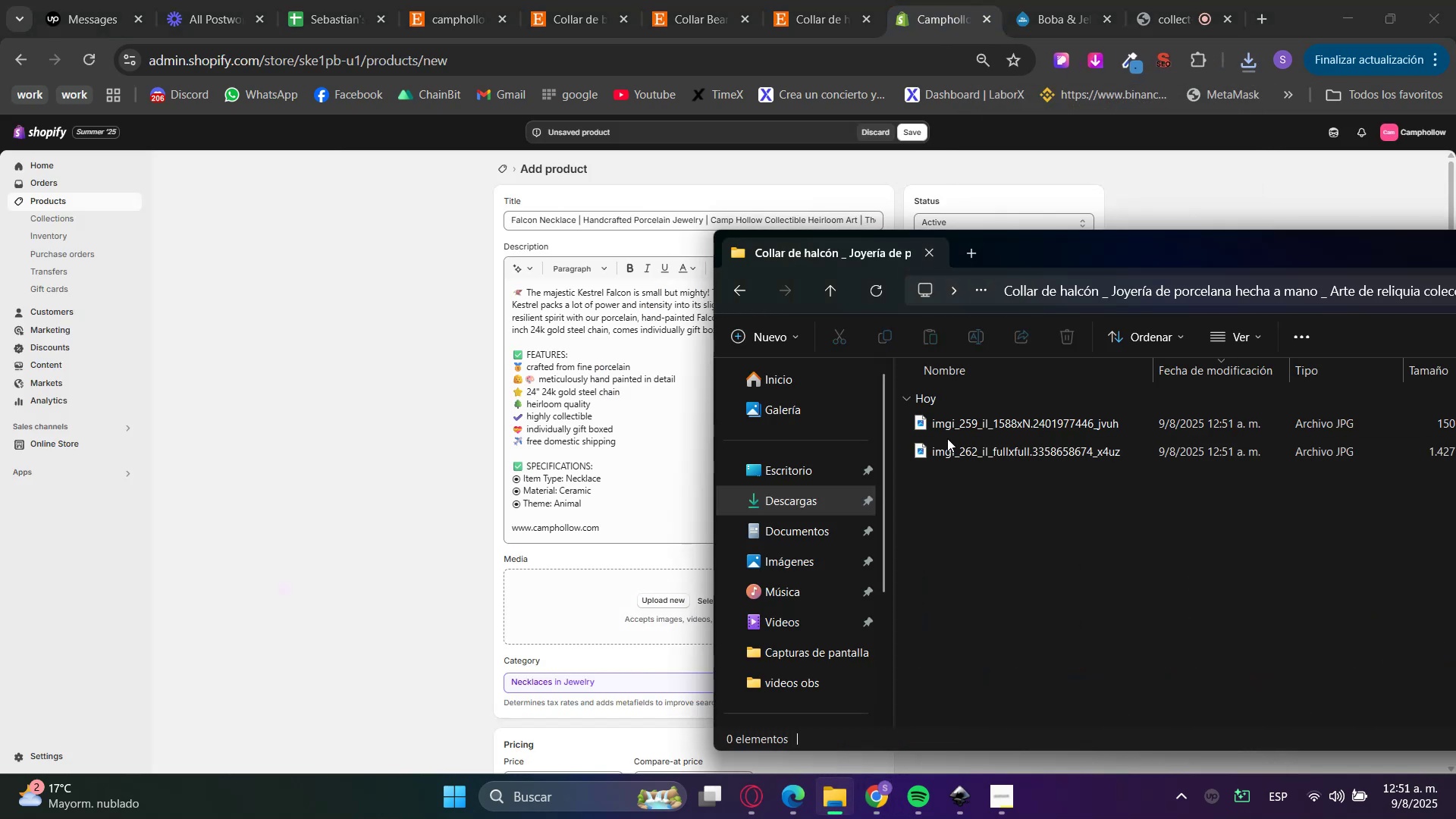 
left_click_drag(start_coordinate=[937, 516], to_coordinate=[984, 390])
 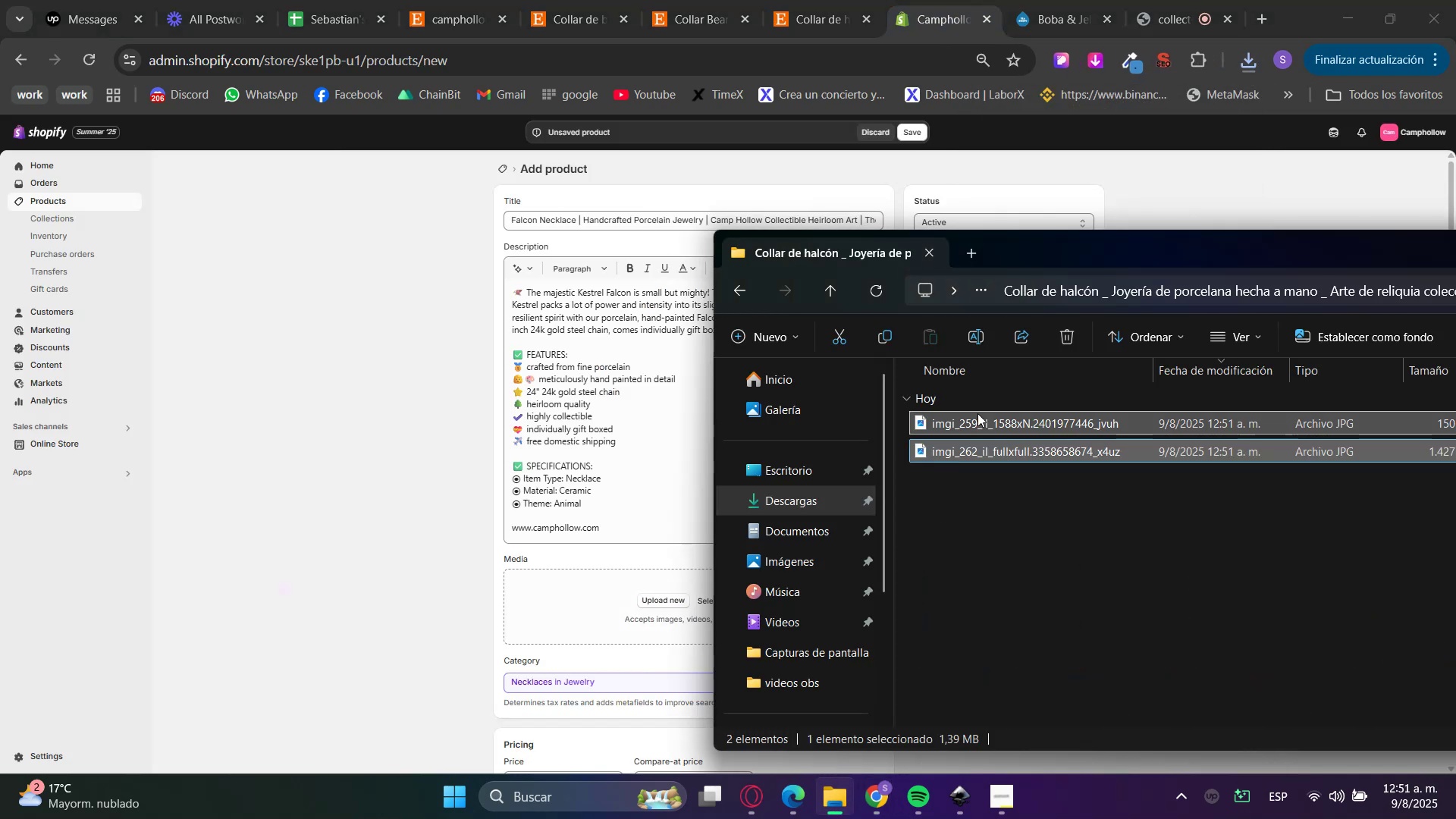 
left_click_drag(start_coordinate=[967, 431], to_coordinate=[550, 587])
 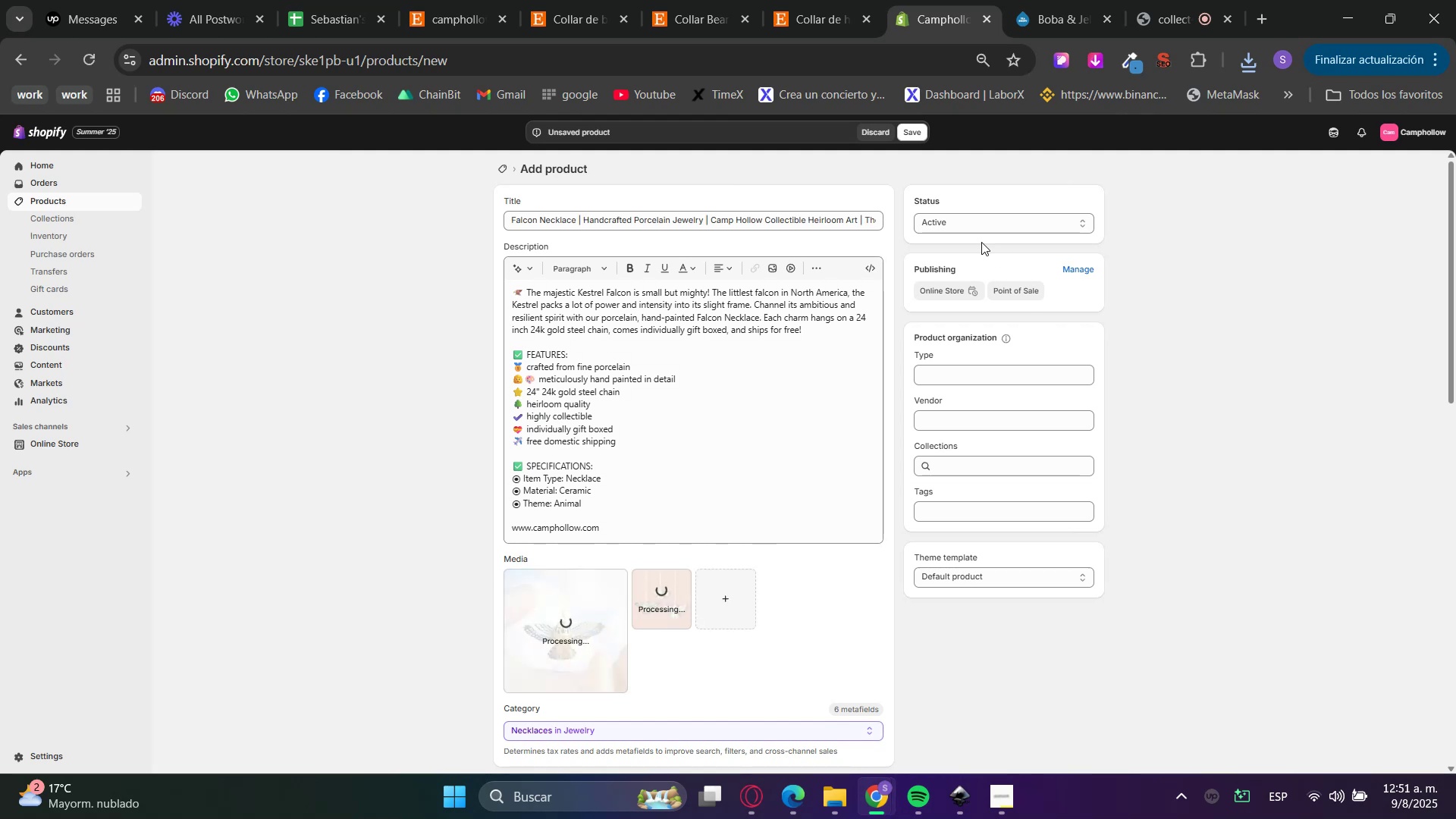 
left_click([981, 474])
 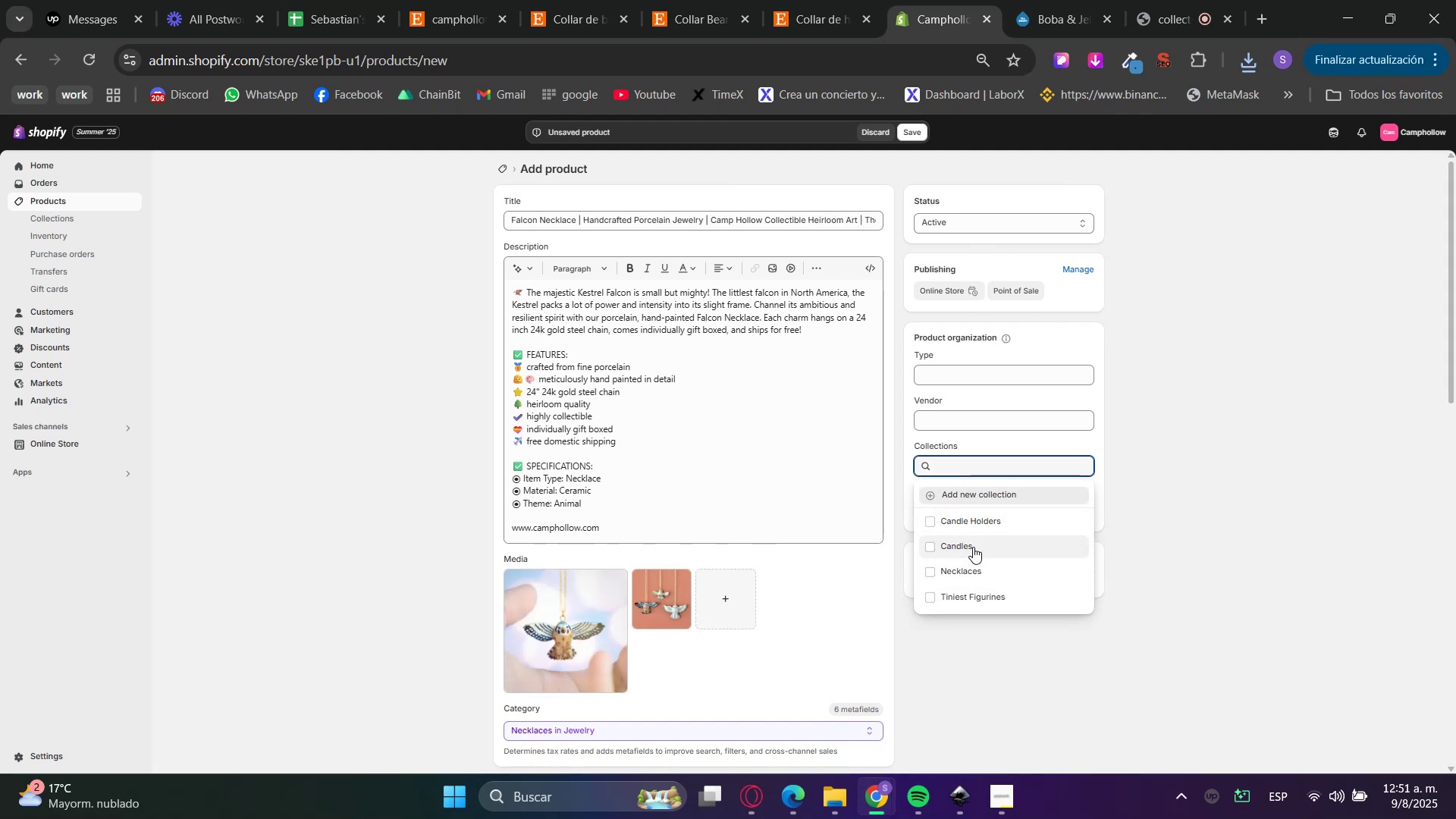 
left_click([965, 572])
 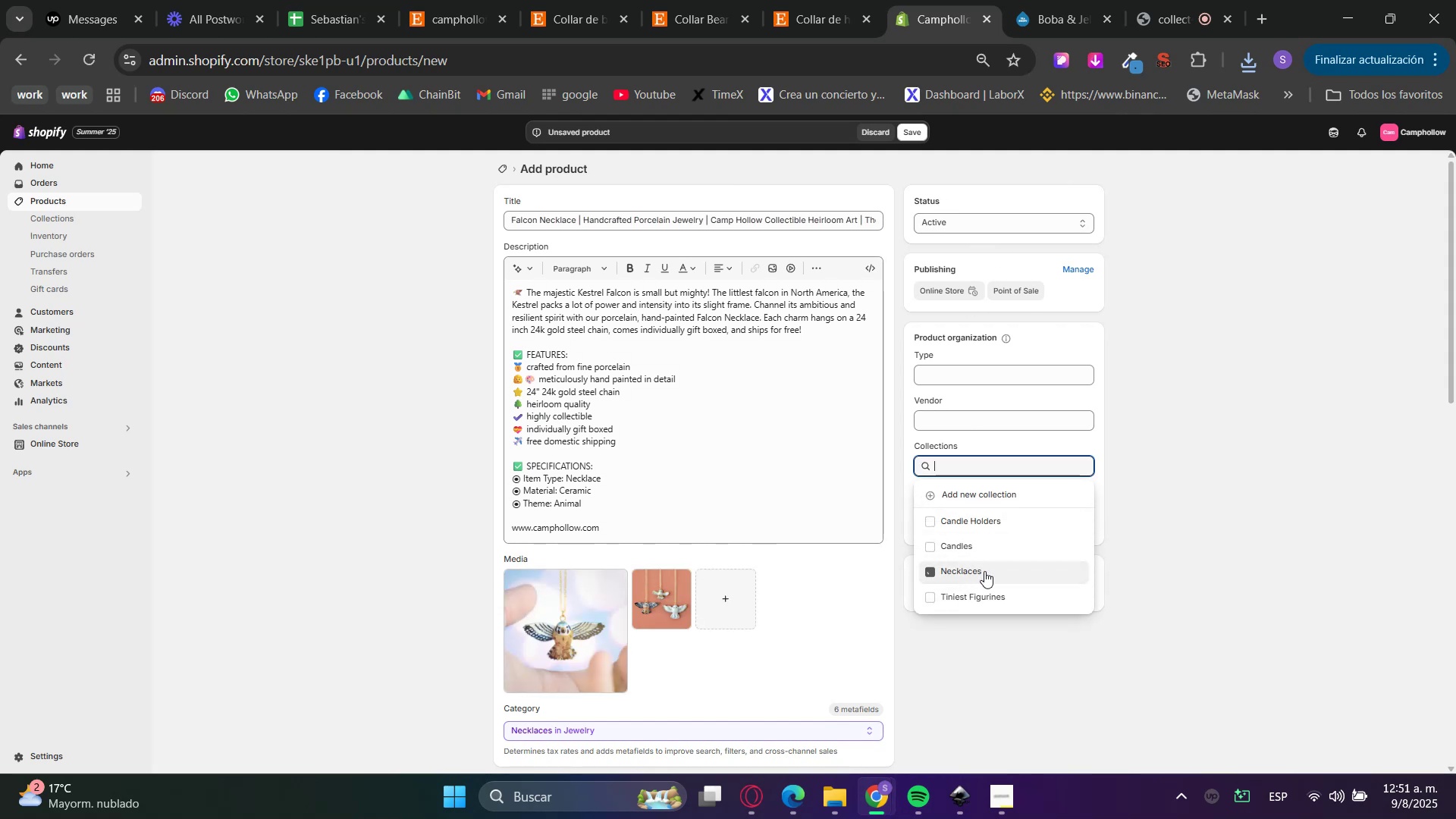 
scroll: coordinate [1048, 578], scroll_direction: down, amount: 4.0
 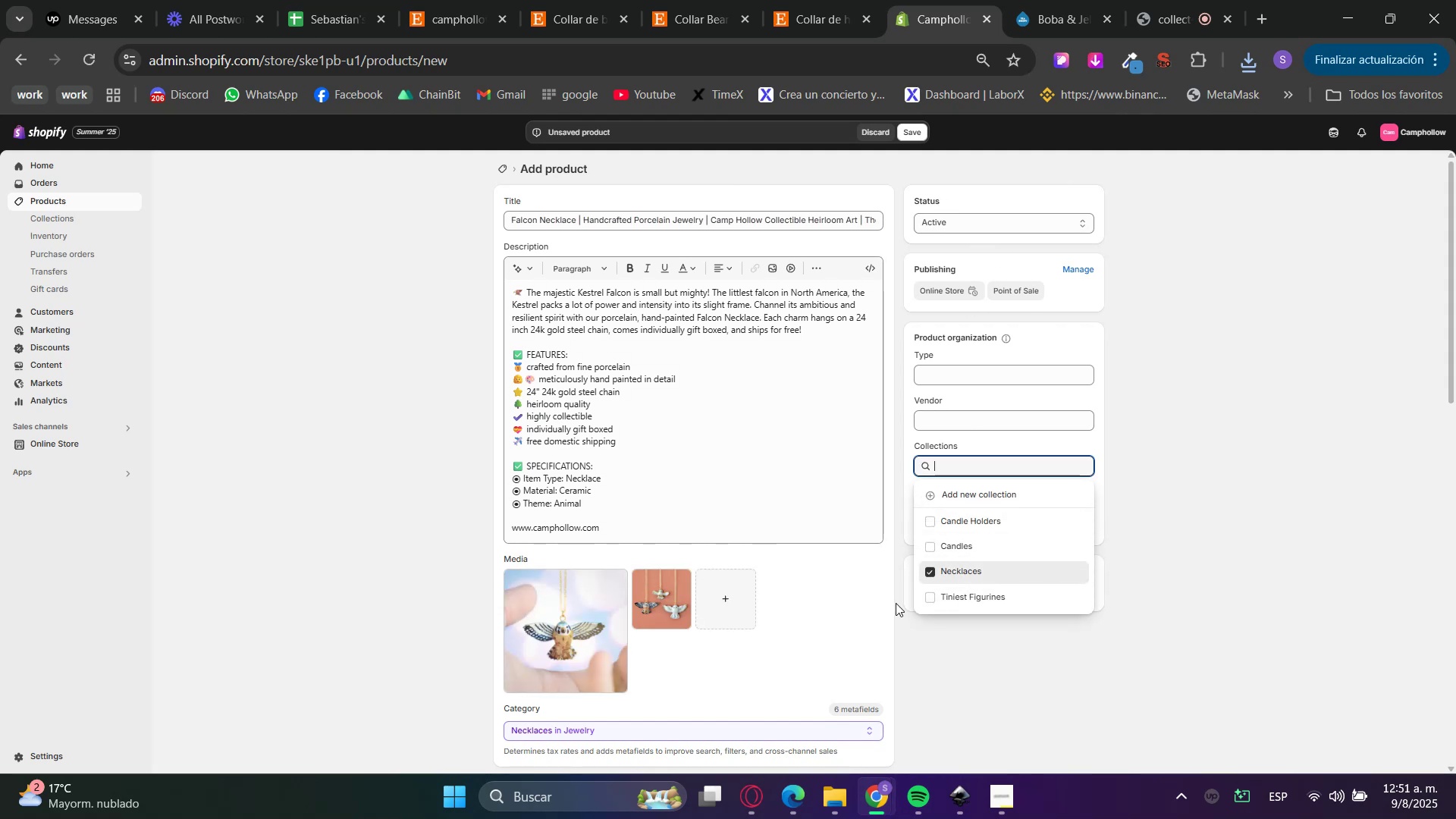 
left_click([1001, 677])
 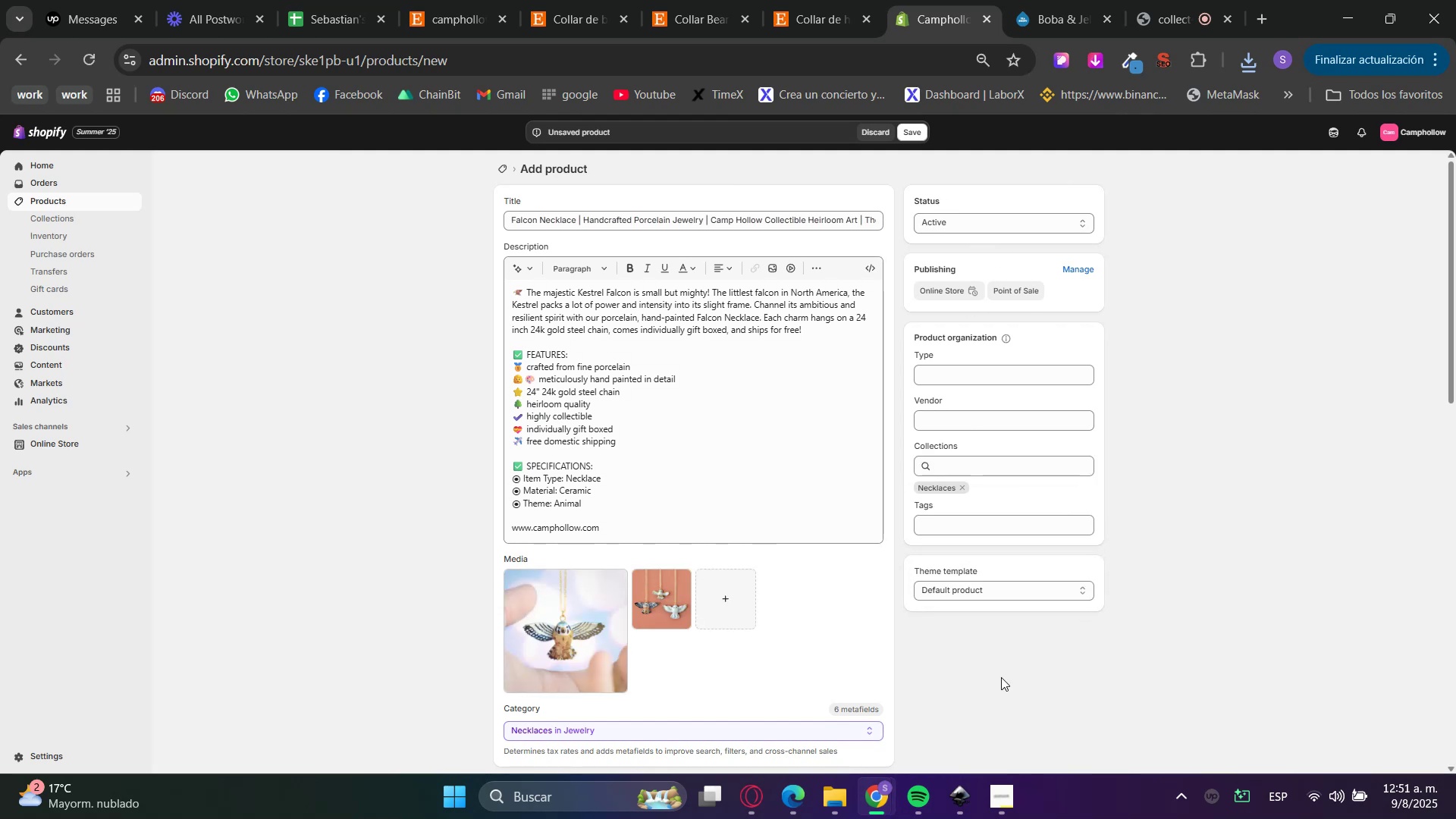 
scroll: coordinate [1001, 677], scroll_direction: down, amount: 3.0
 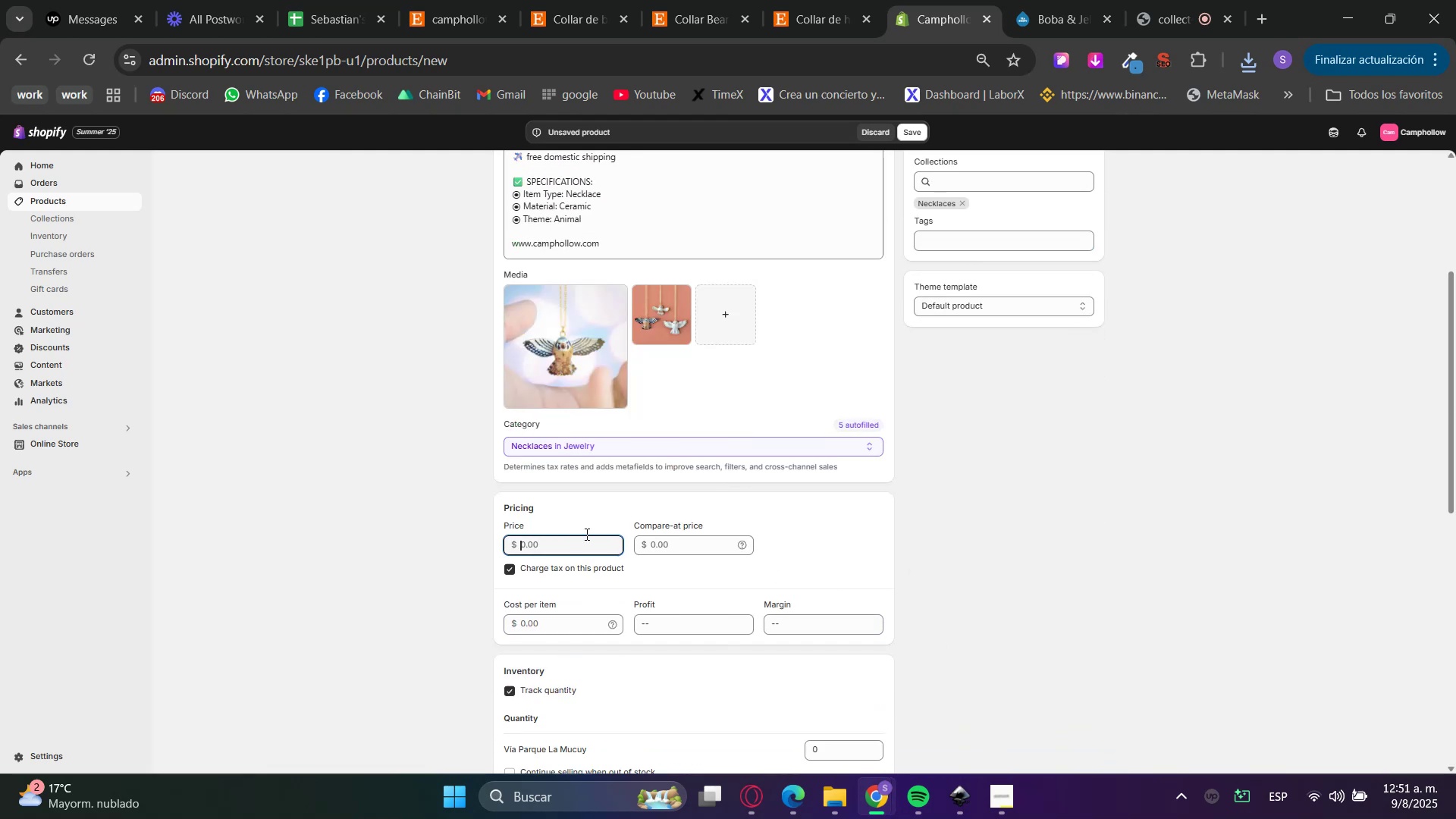 
double_click([836, 0])
 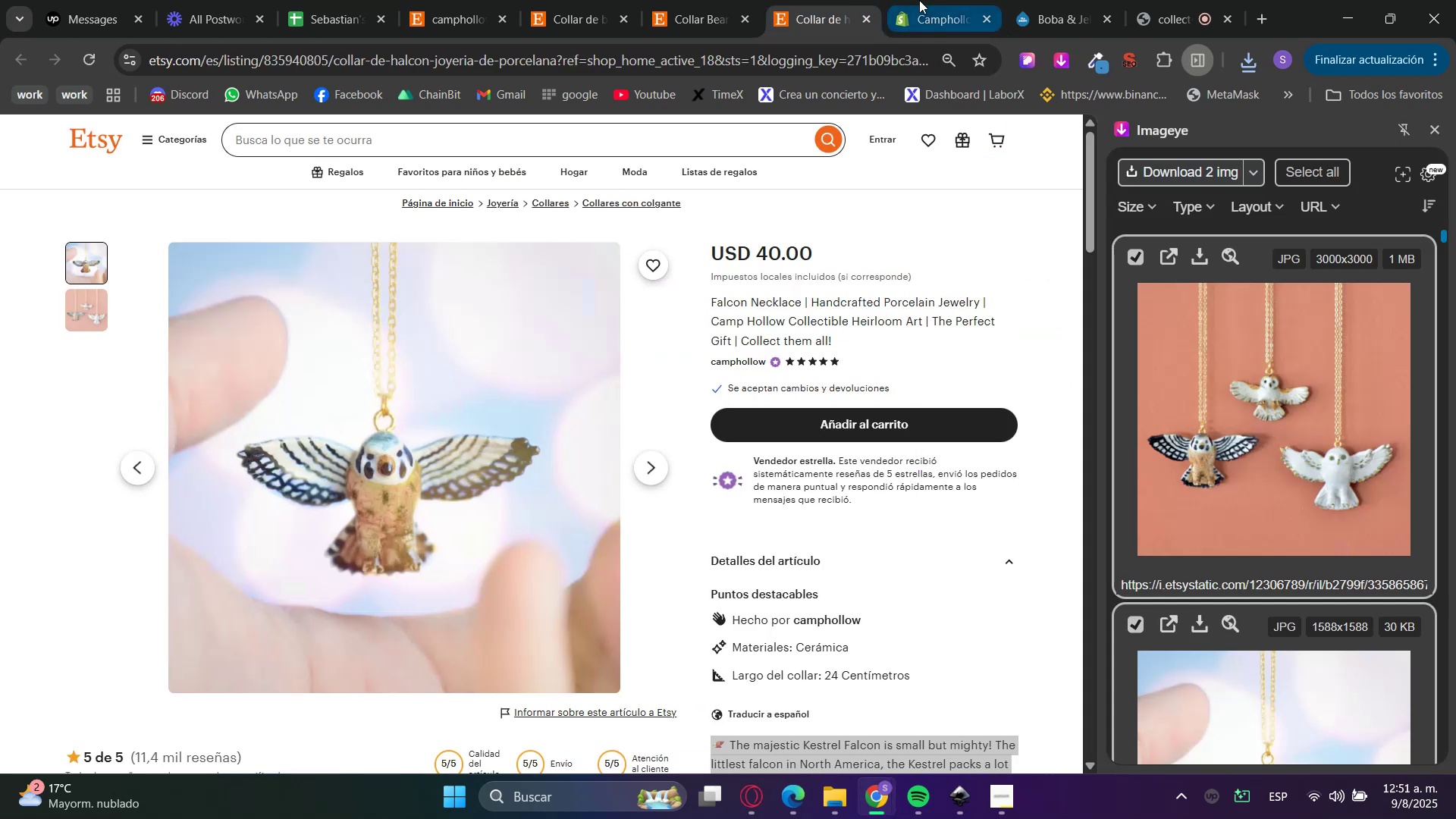 
left_click([919, 0])
 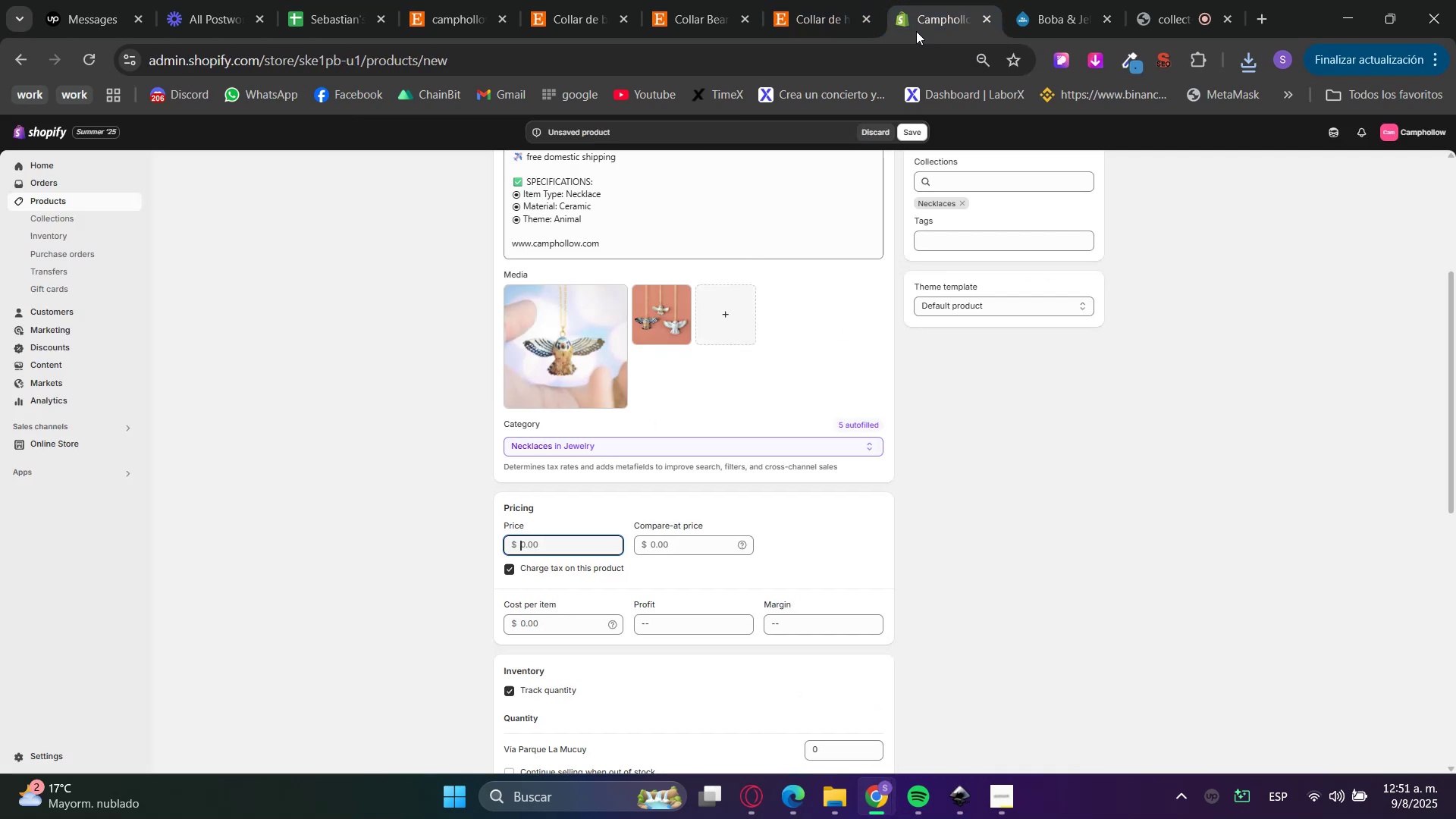 
key(Numpad4)
 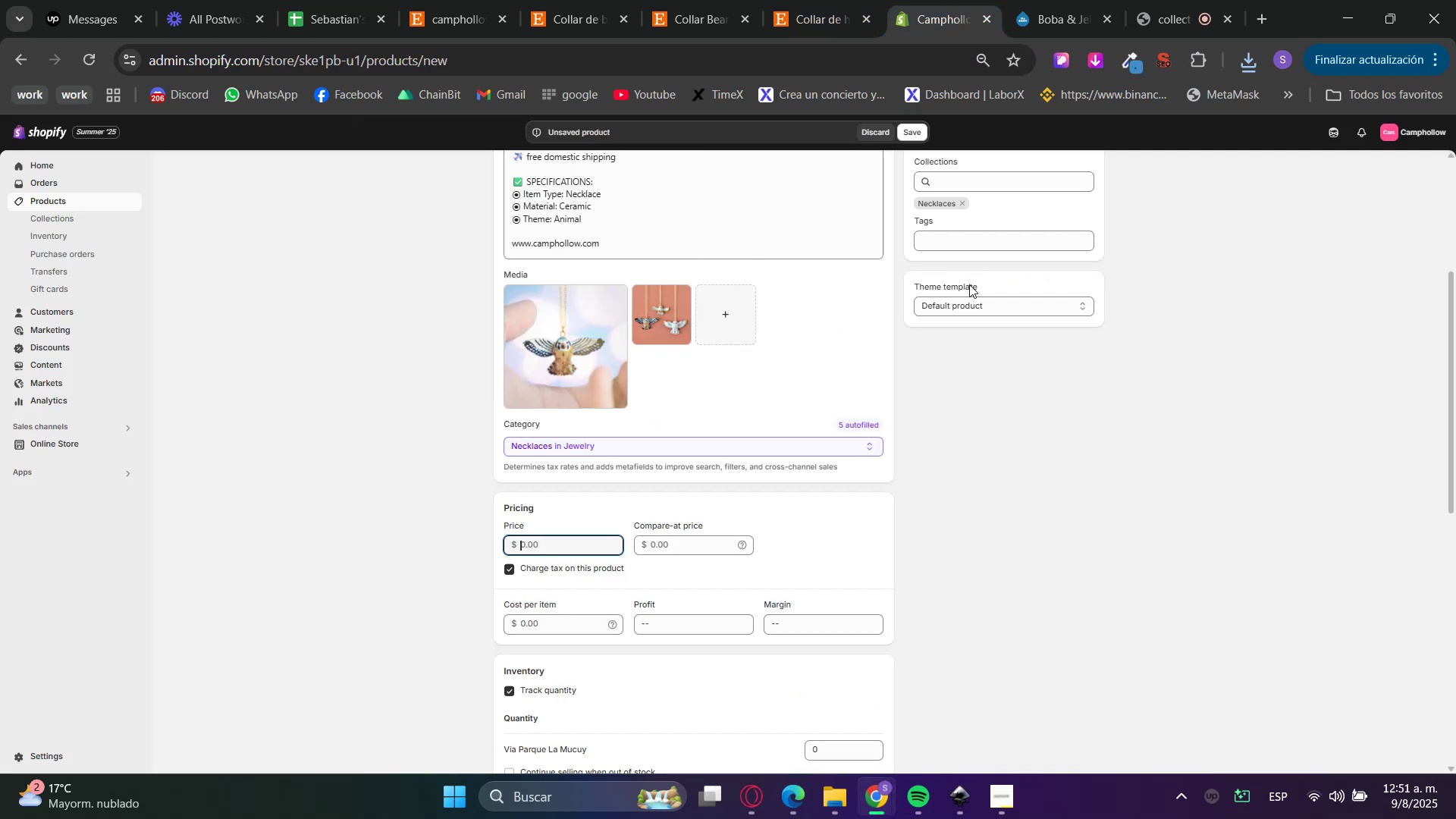 
key(Numpad0)
 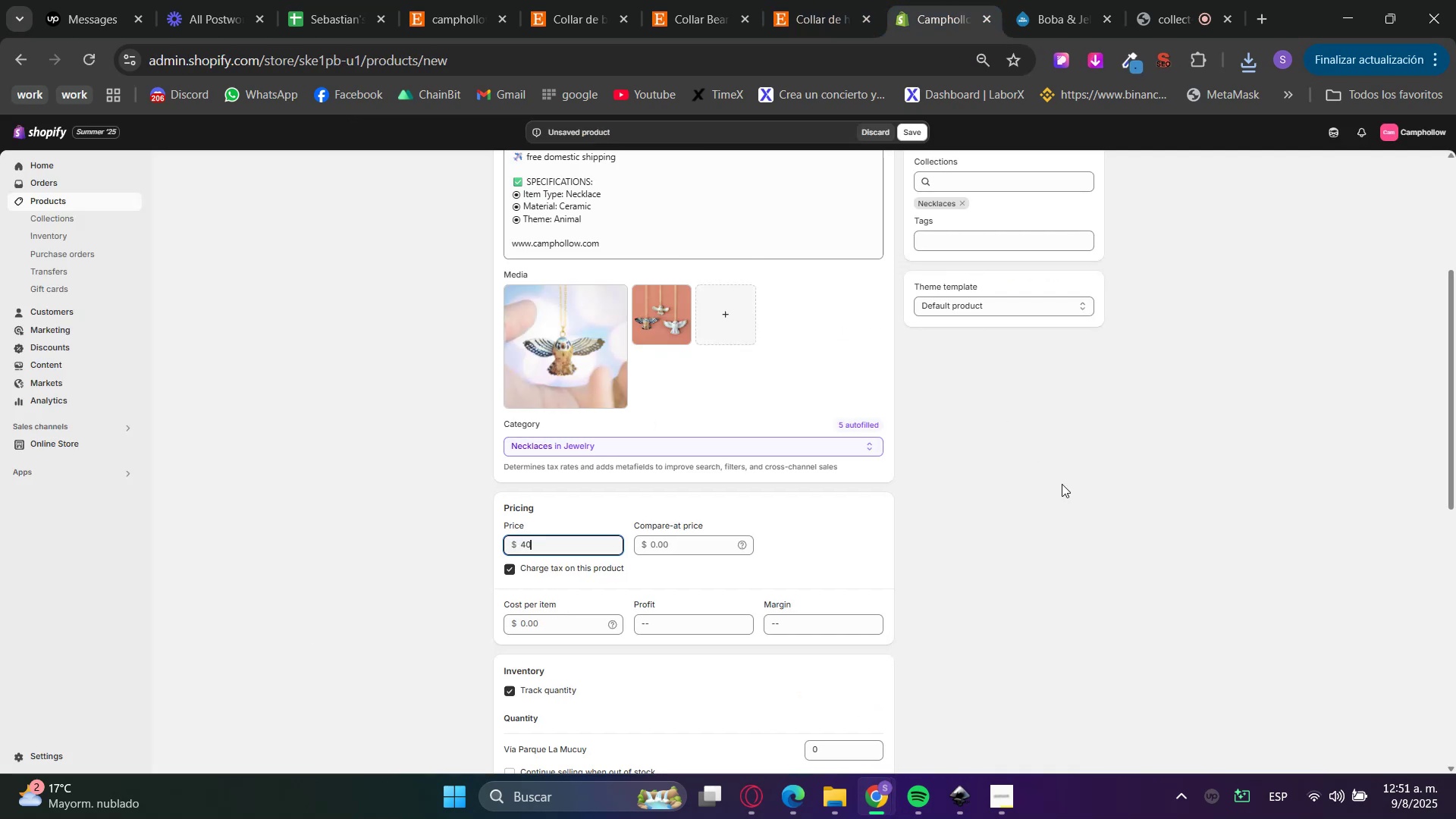 
left_click([1069, 492])
 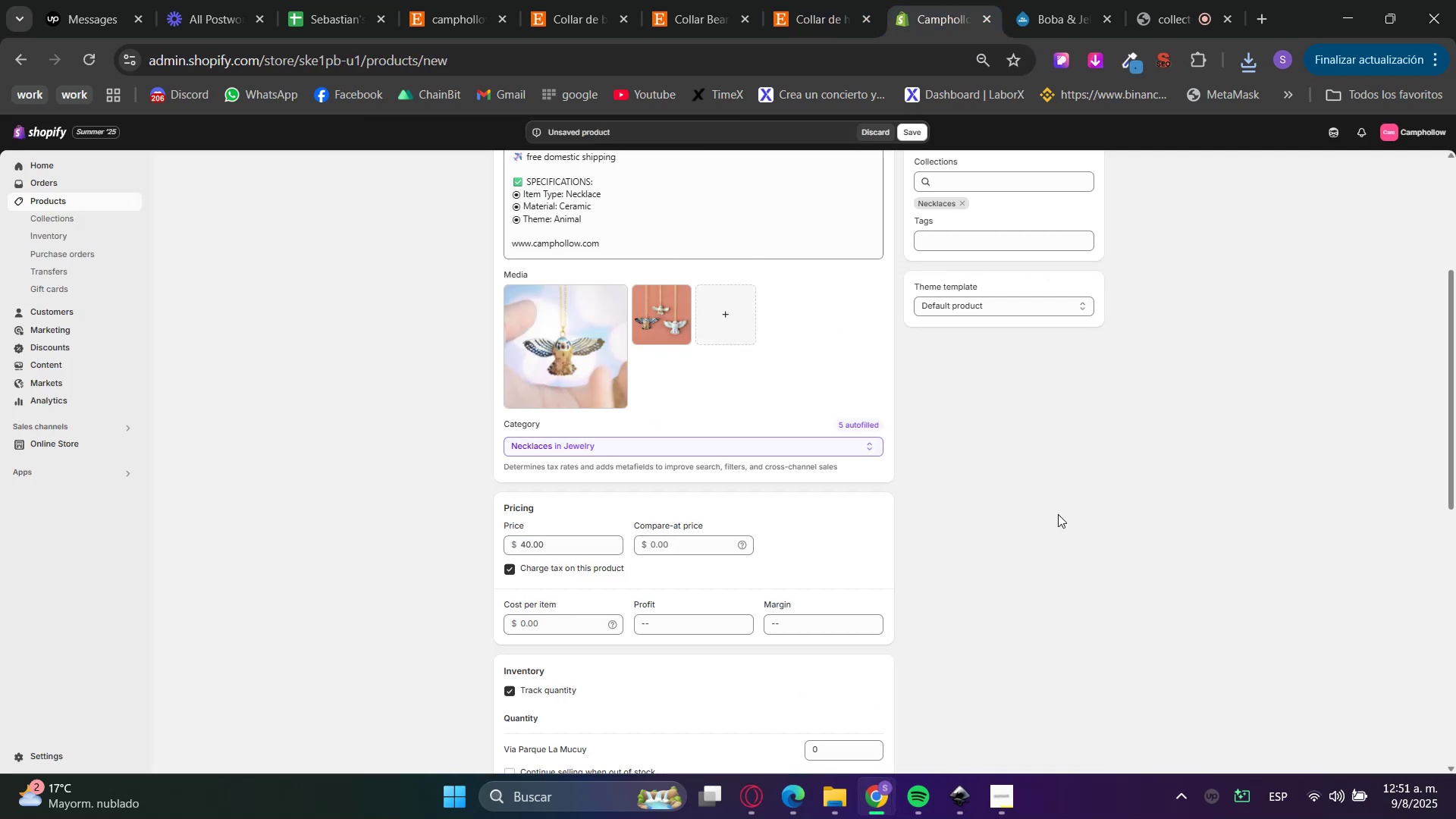 
scroll: coordinate [887, 620], scroll_direction: down, amount: 2.0
 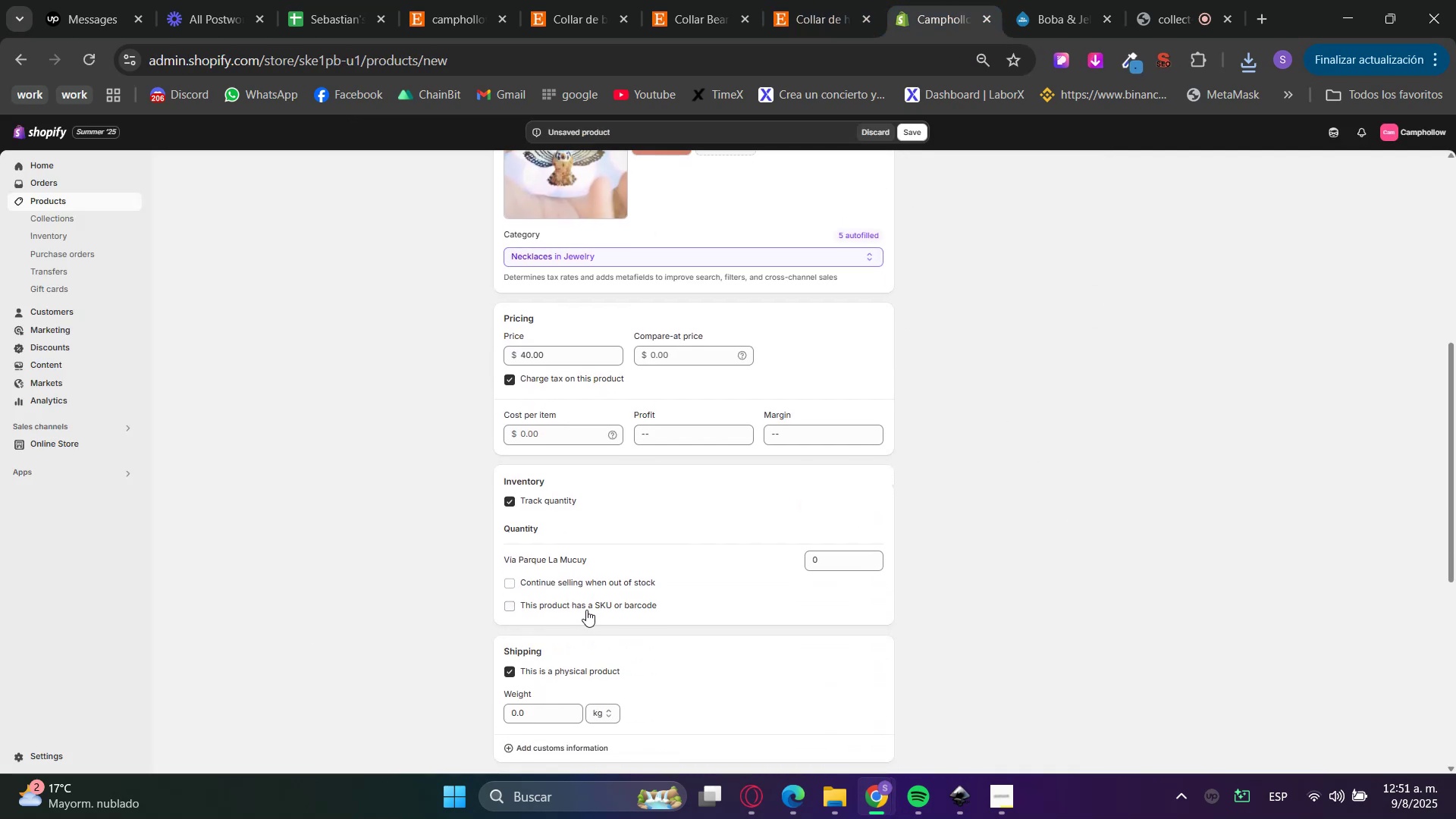 
left_click_drag(start_coordinate=[853, 559], to_coordinate=[708, 558])
 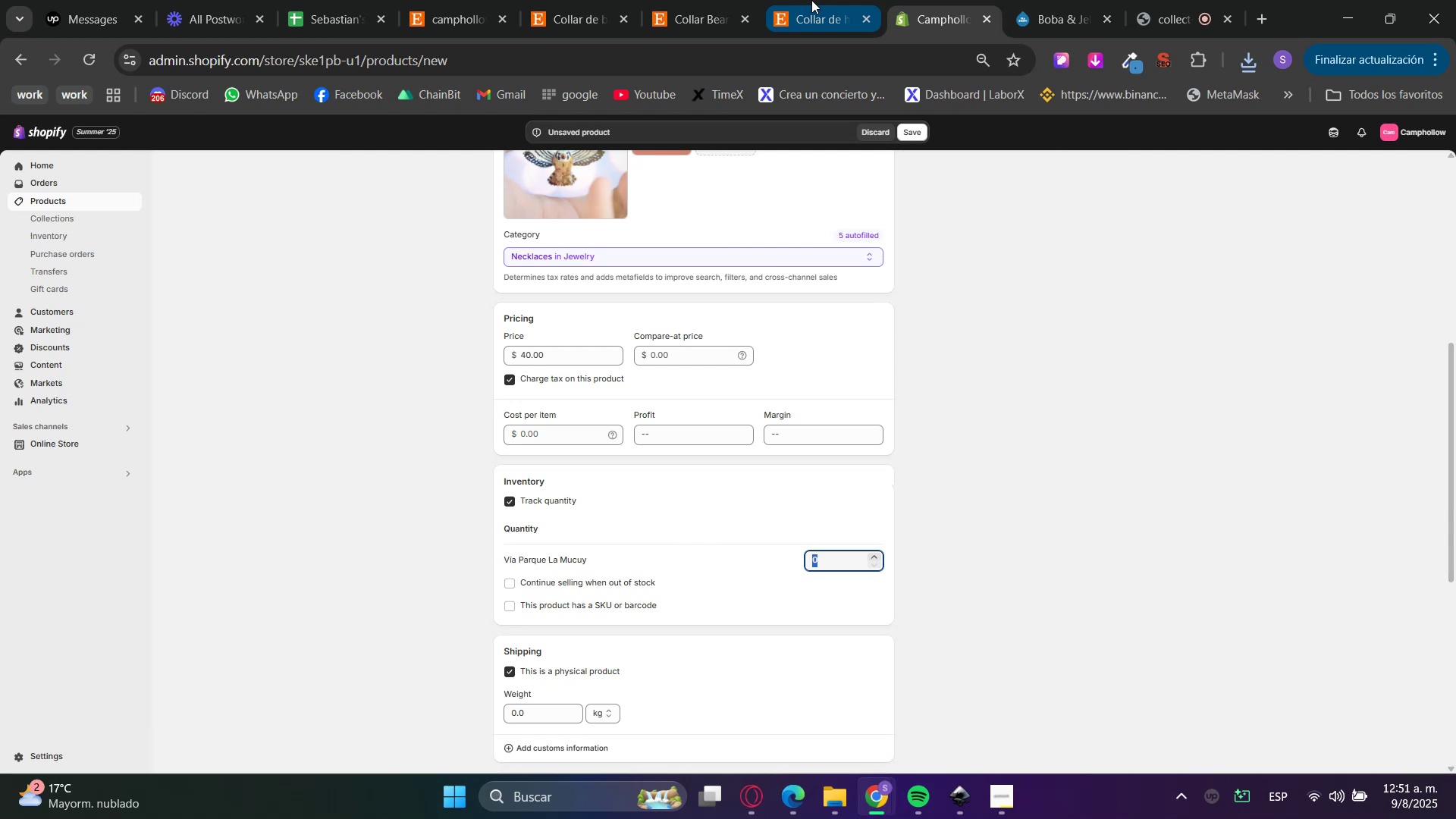 
double_click([692, 0])
 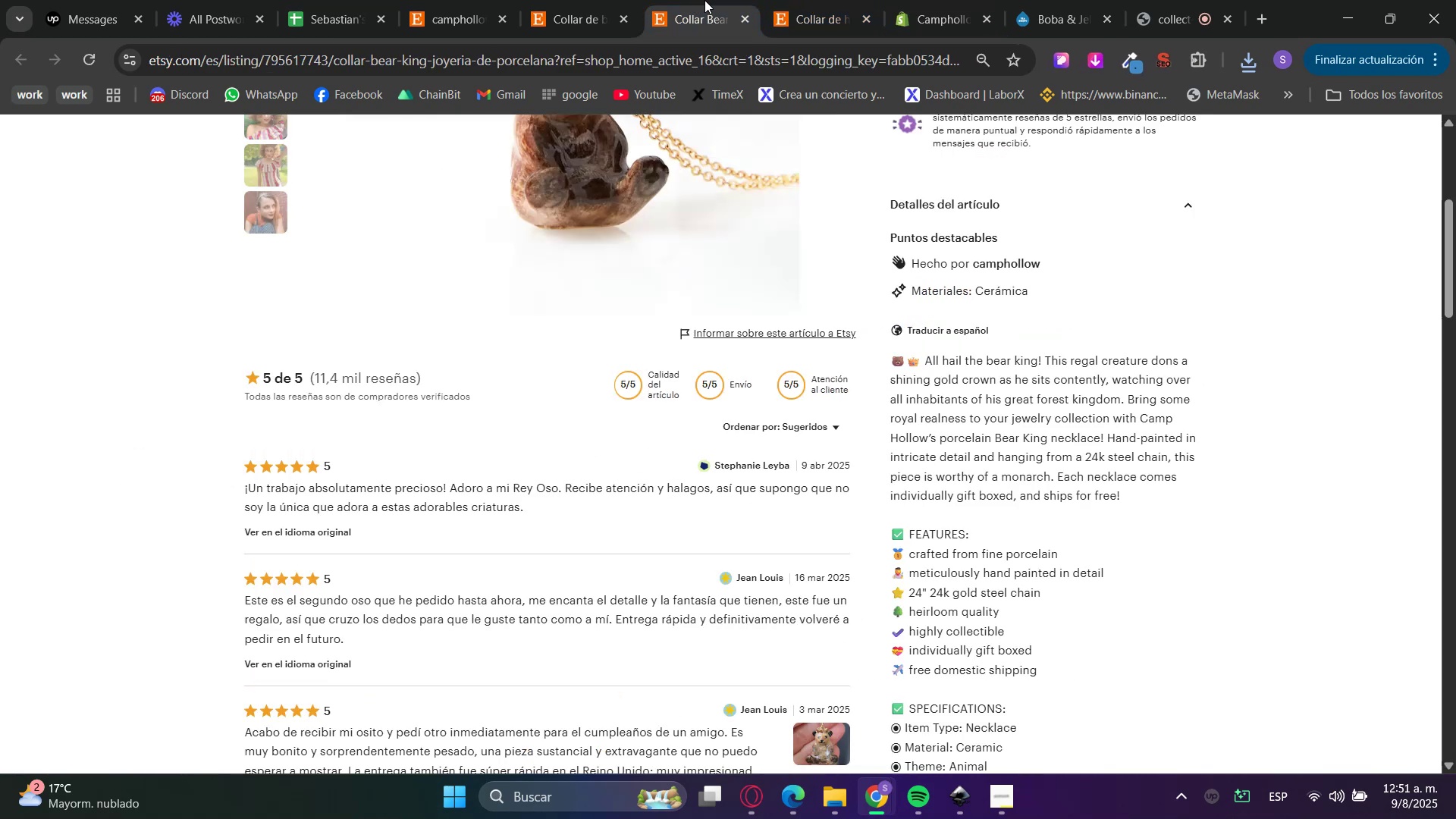 
triple_click([836, 0])
 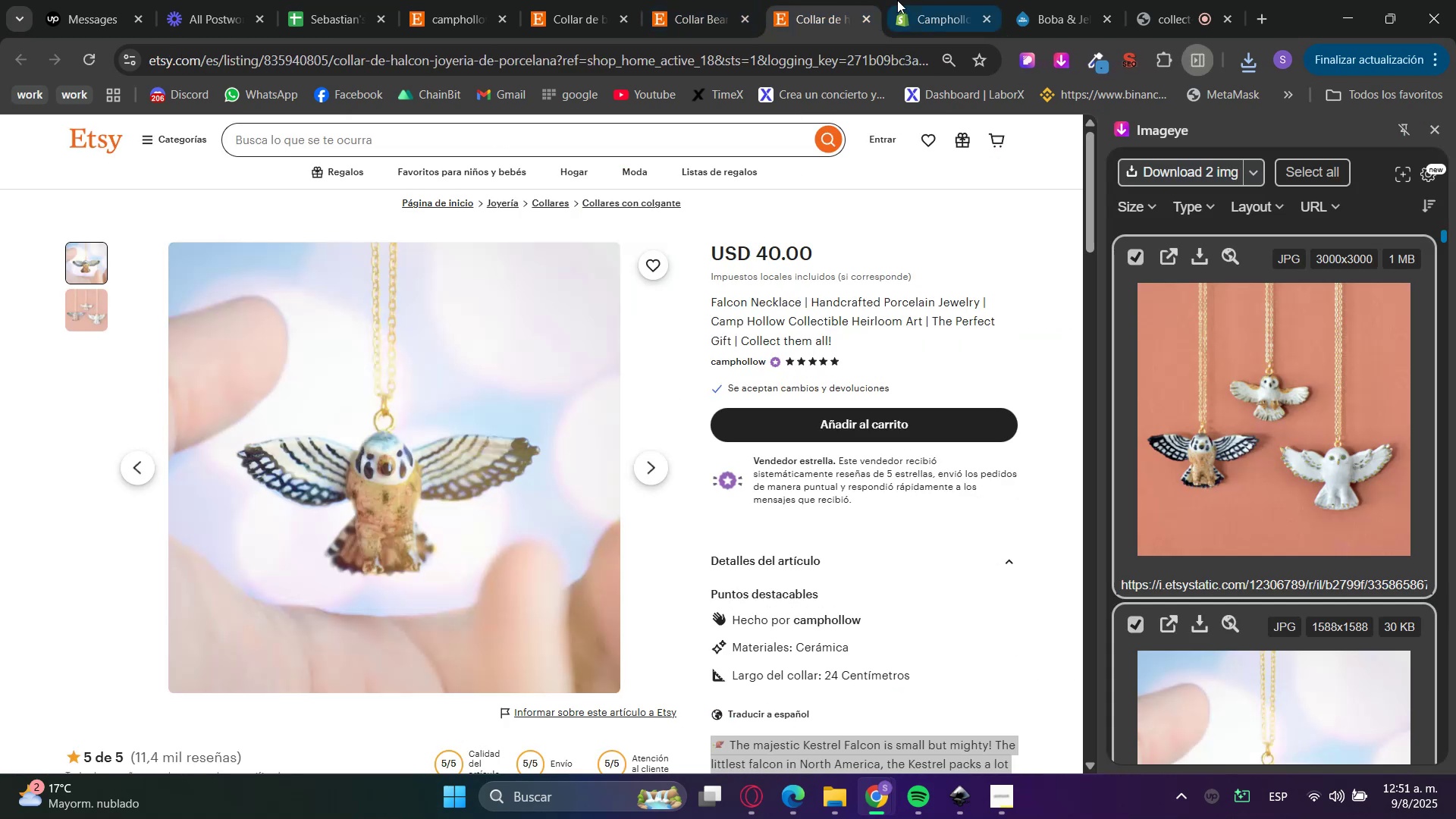 
left_click([897, 0])
 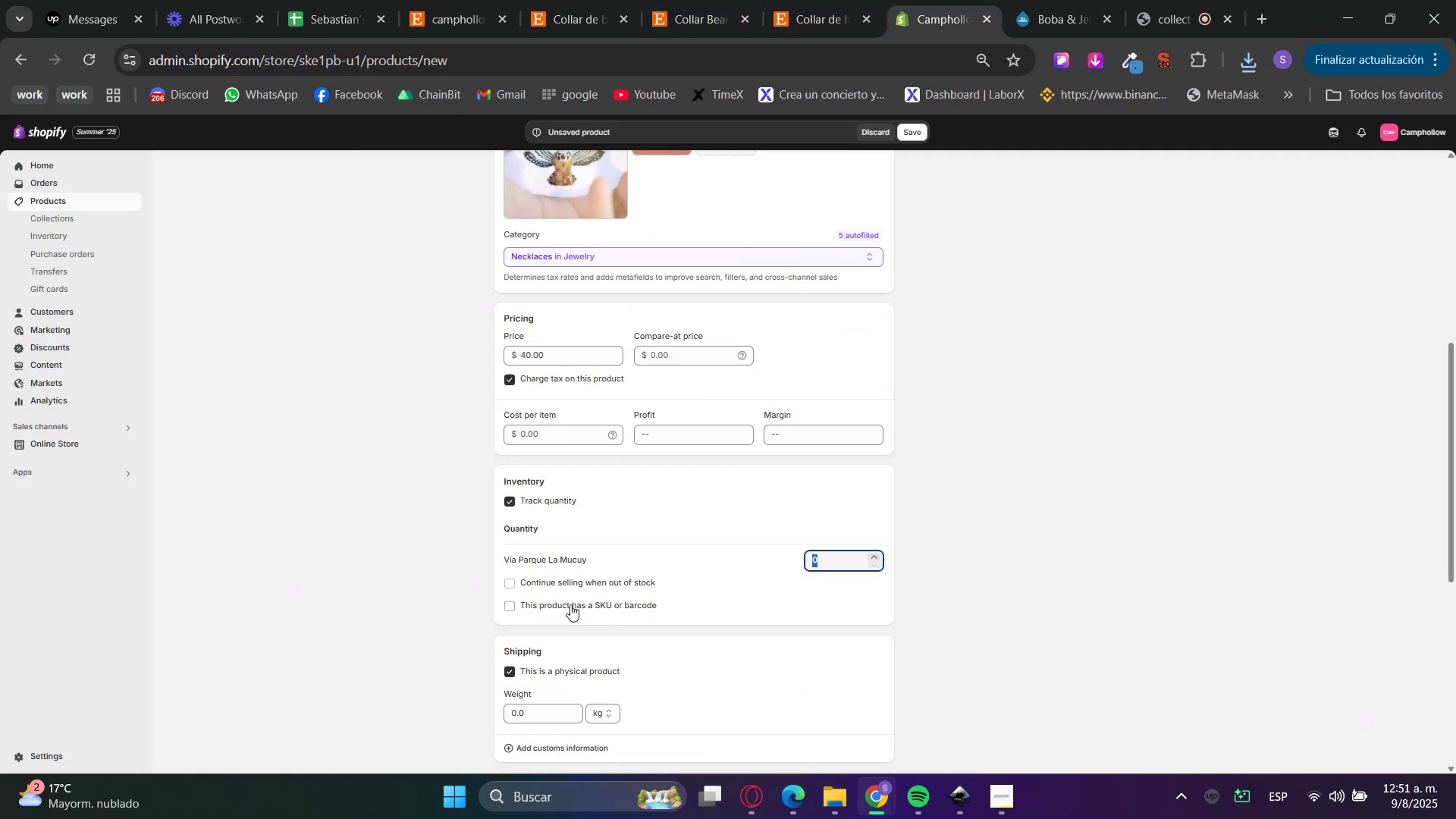 
double_click([573, 582])
 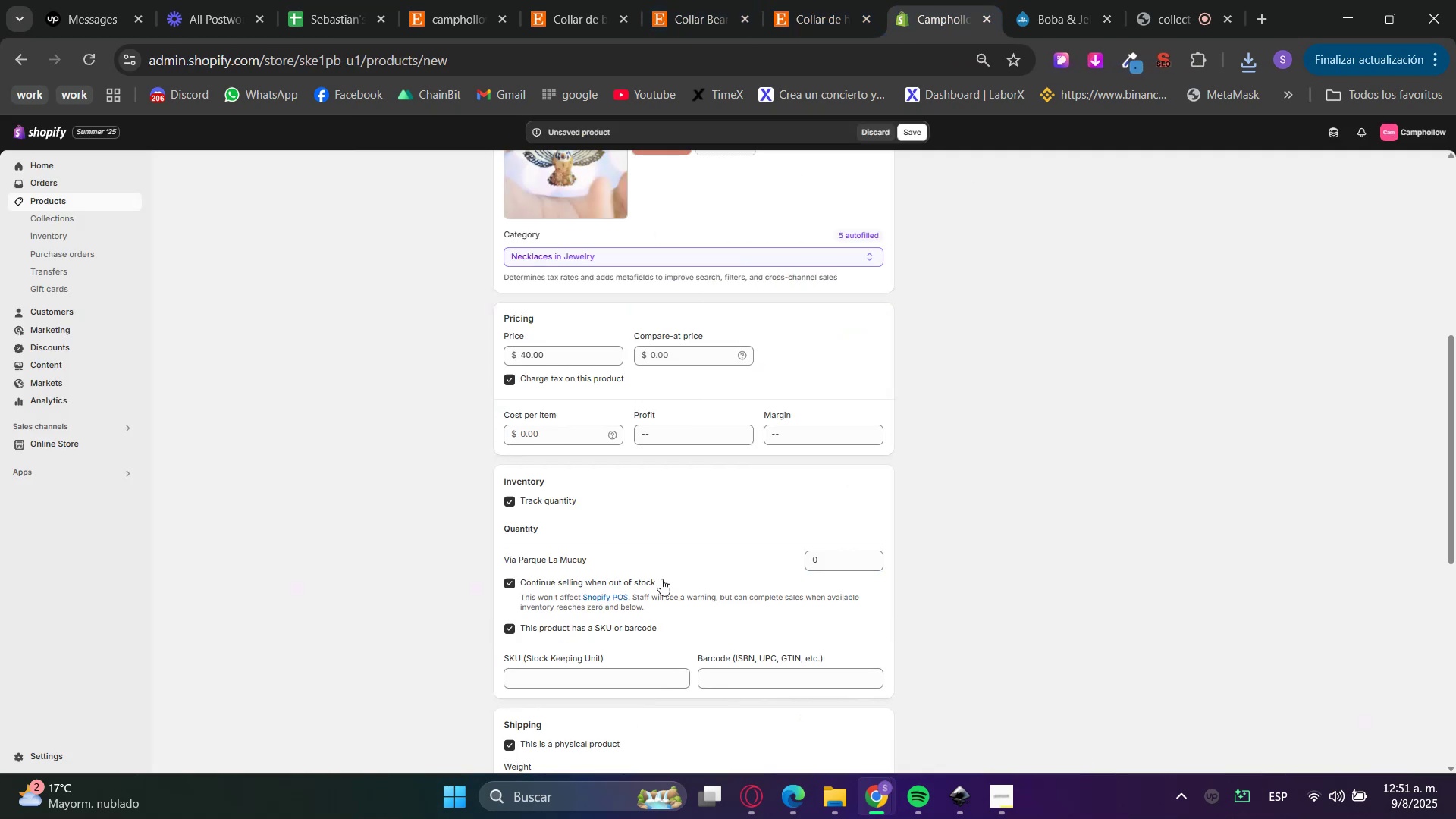 
triple_click([1010, 534])
 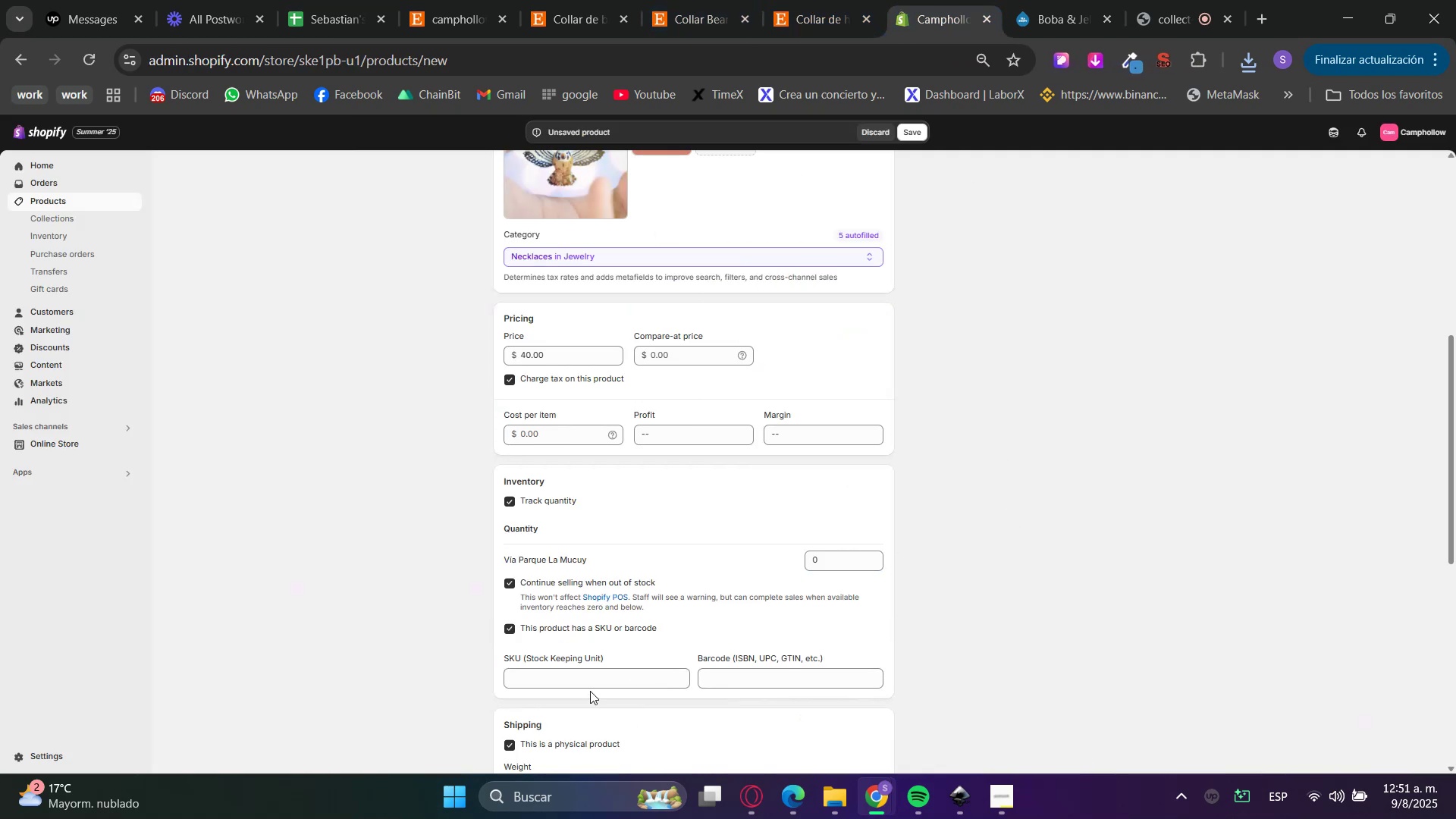 
left_click([560, 632])
 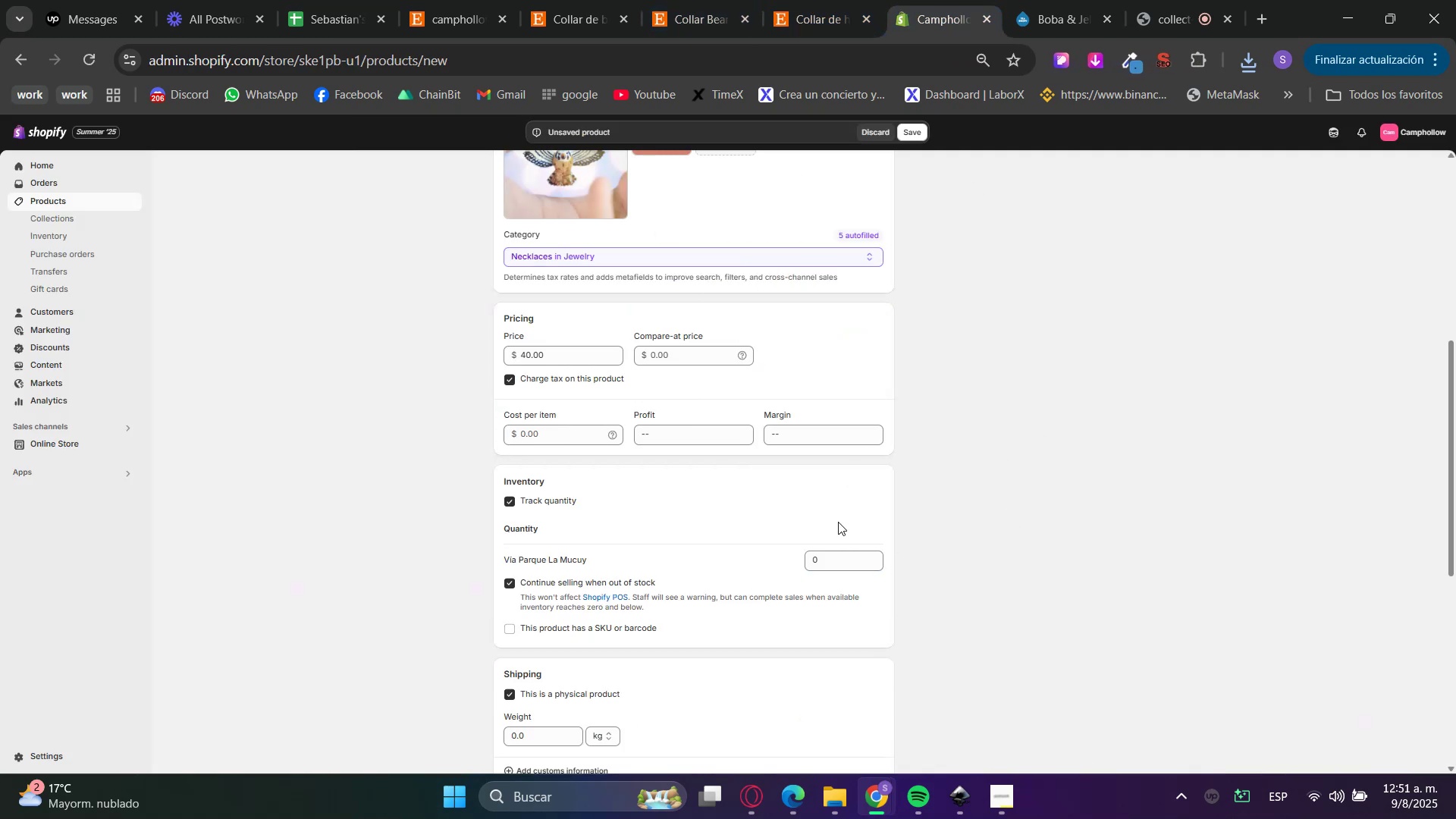 
wait(5.26)
 